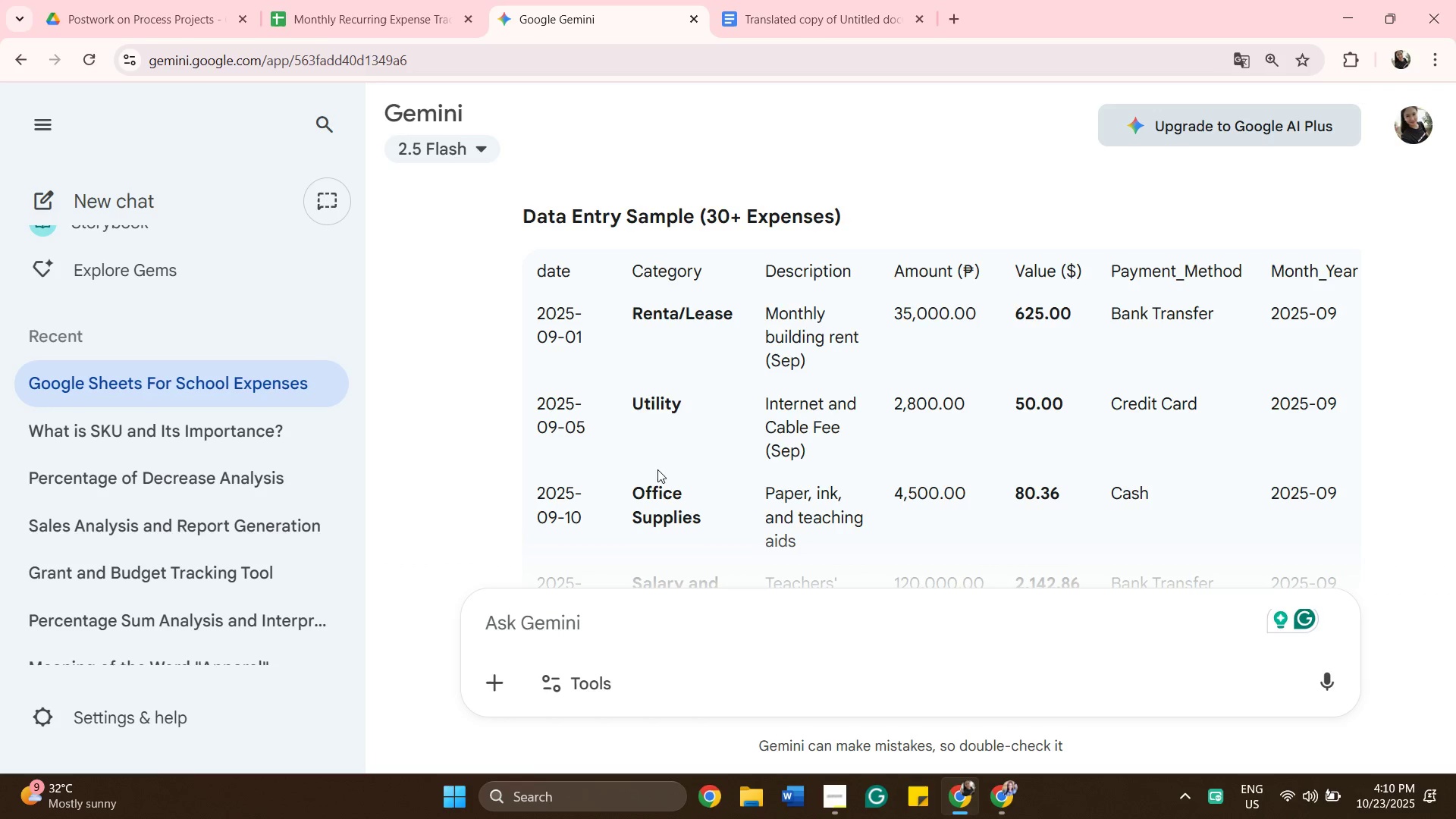 
scroll: coordinate [814, 437], scroll_direction: down, amount: 2.0
 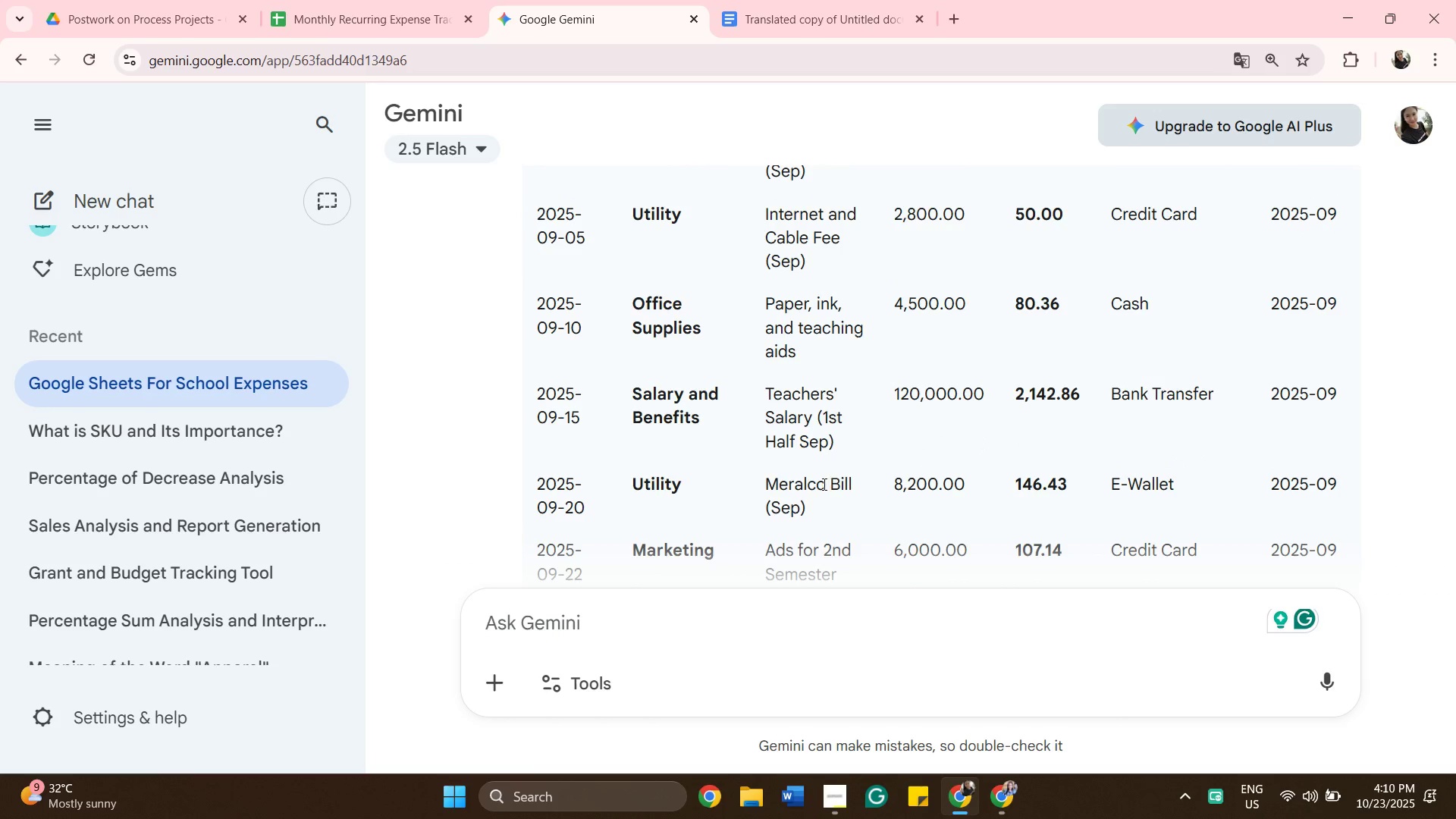 
wait(6.41)
 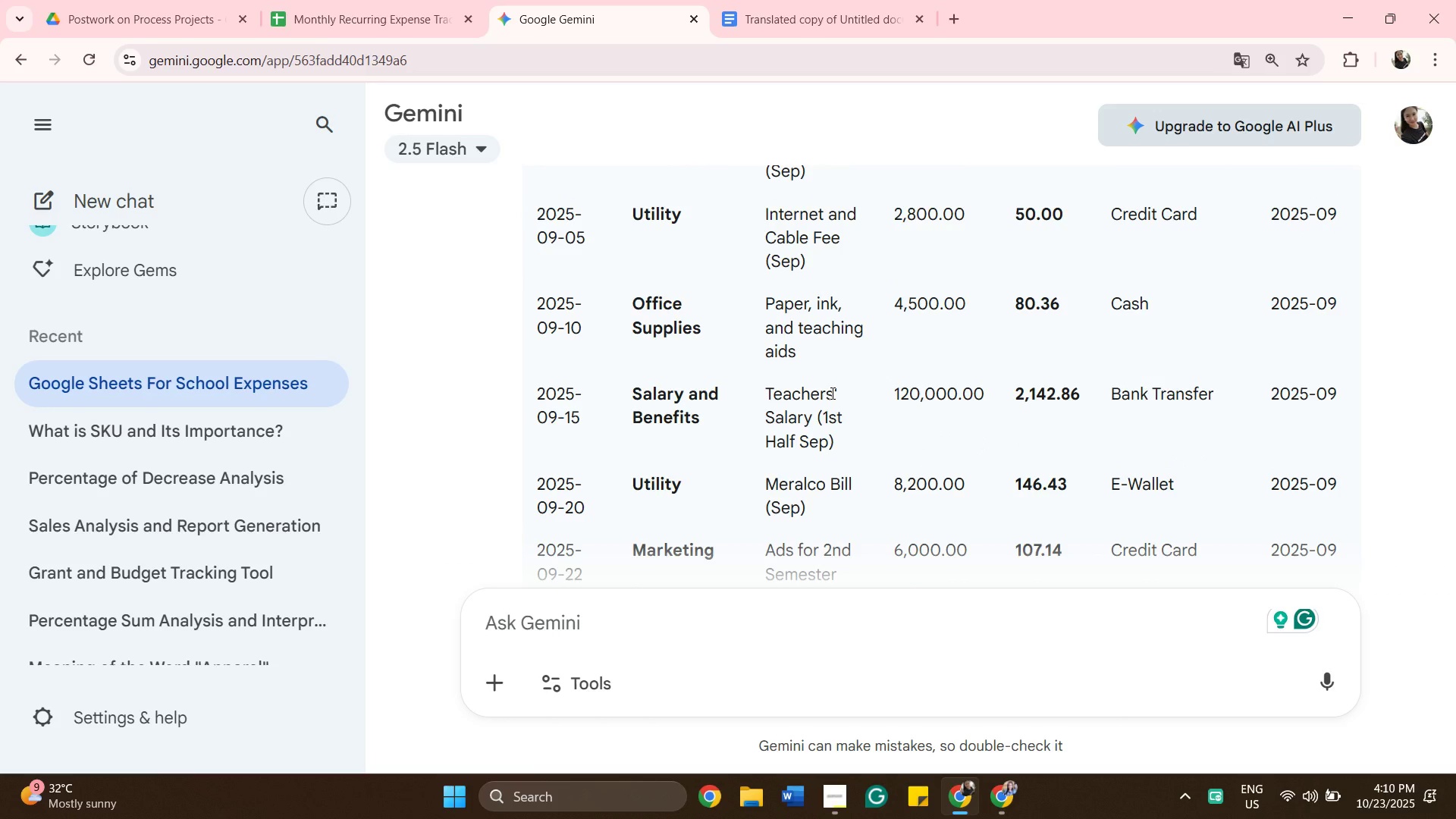 
left_click([391, 15])
 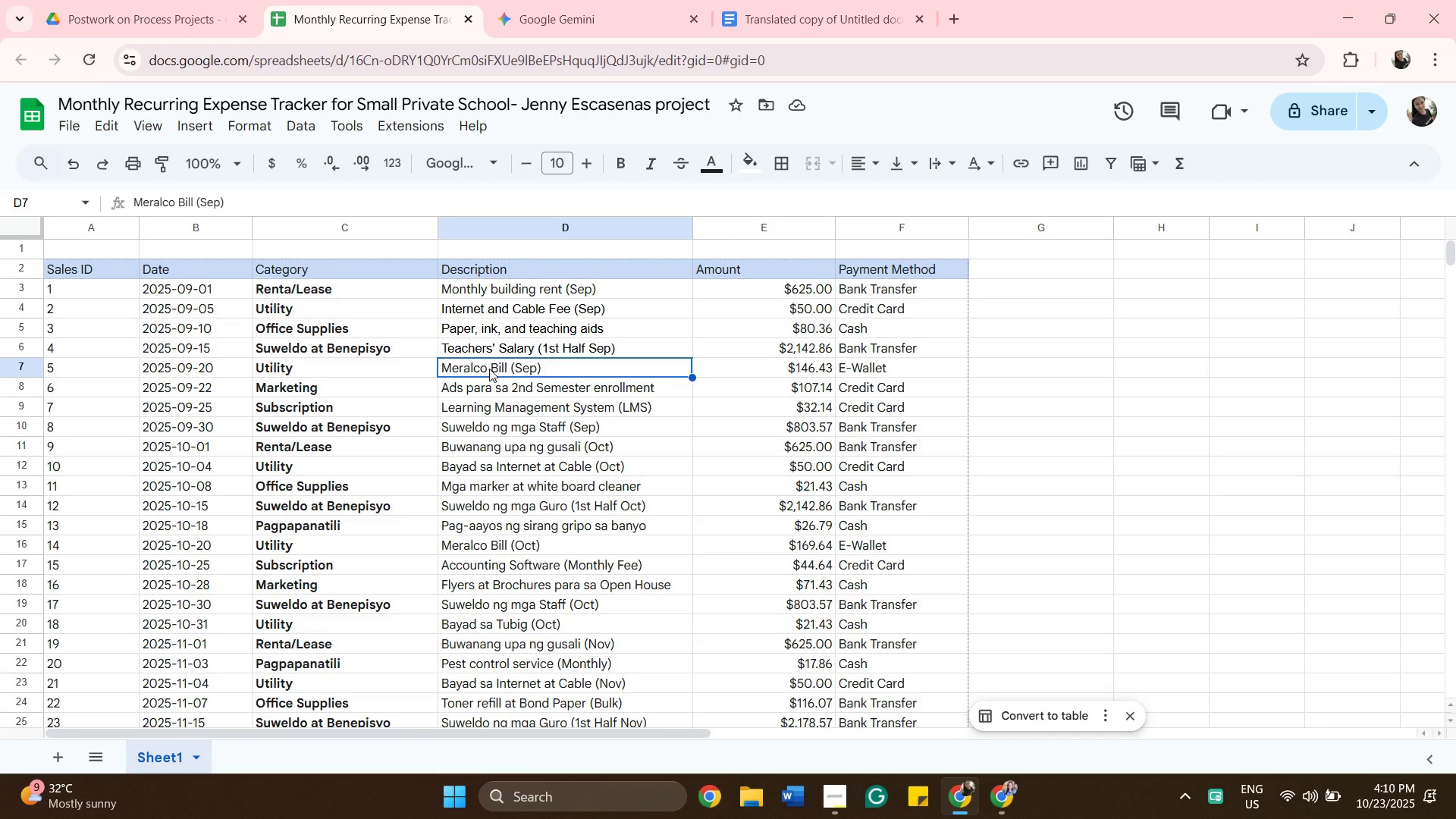 
left_click([489, 369])
 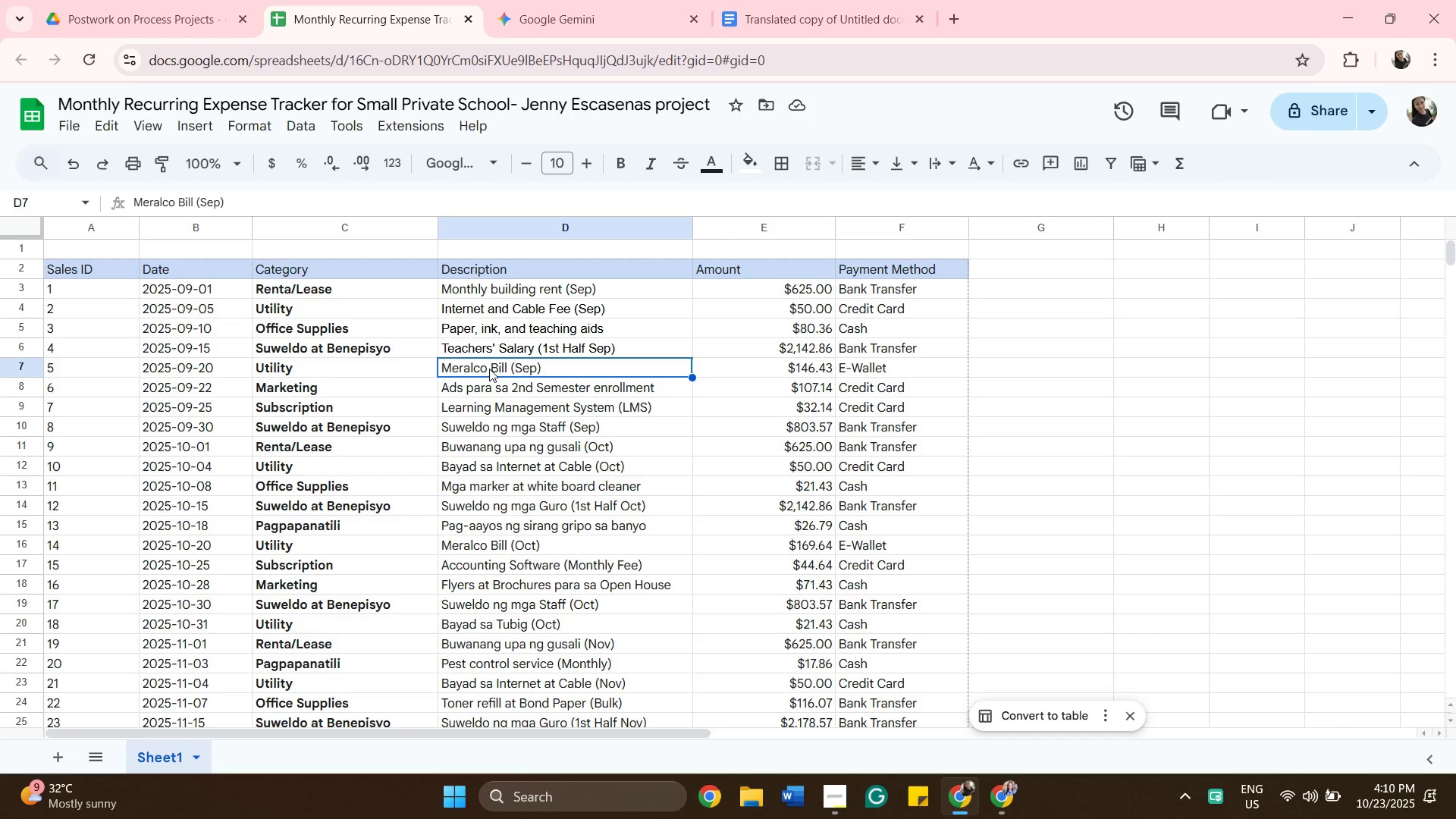 
double_click([489, 369])
 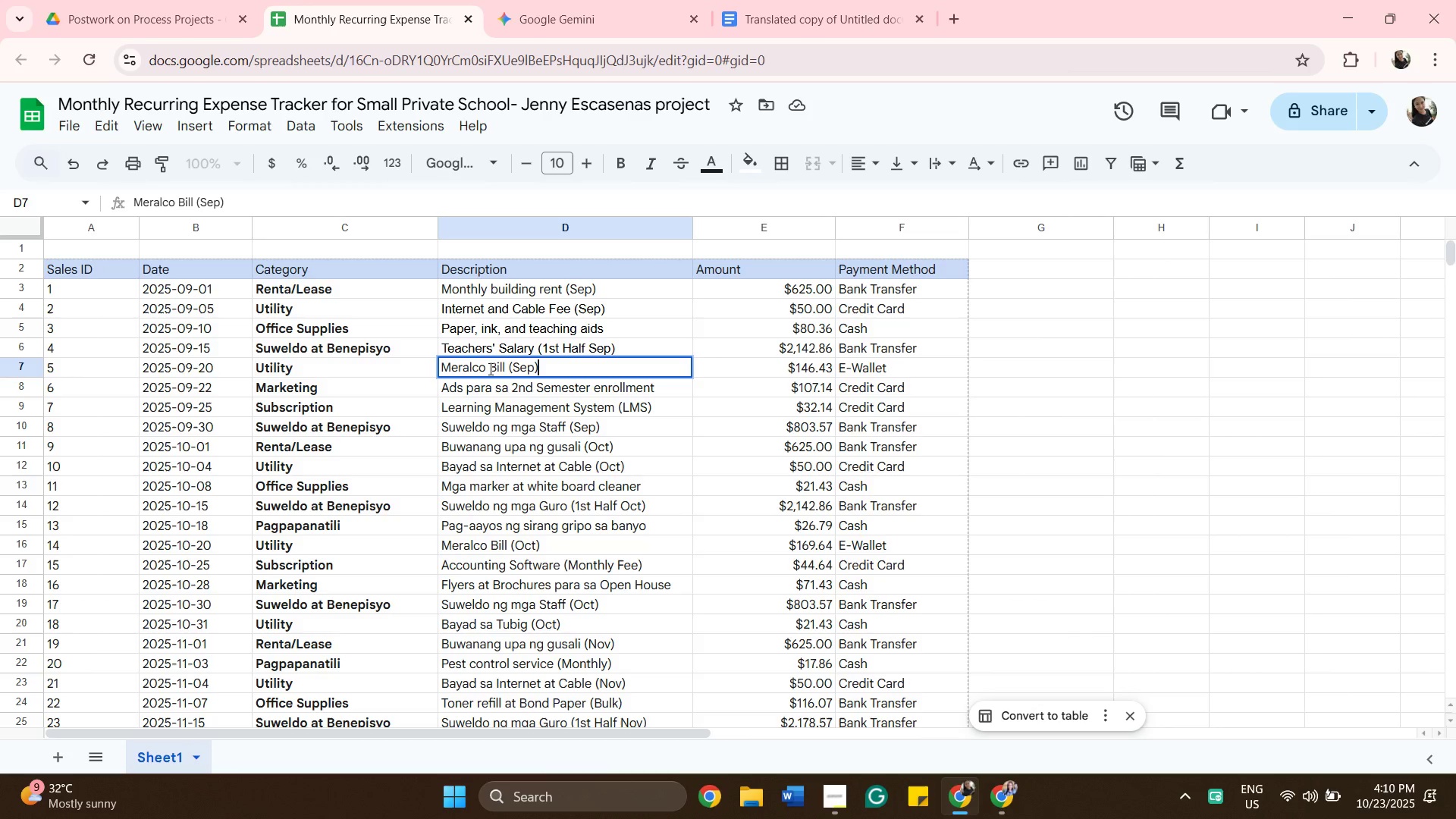 
key(ArrowLeft)
 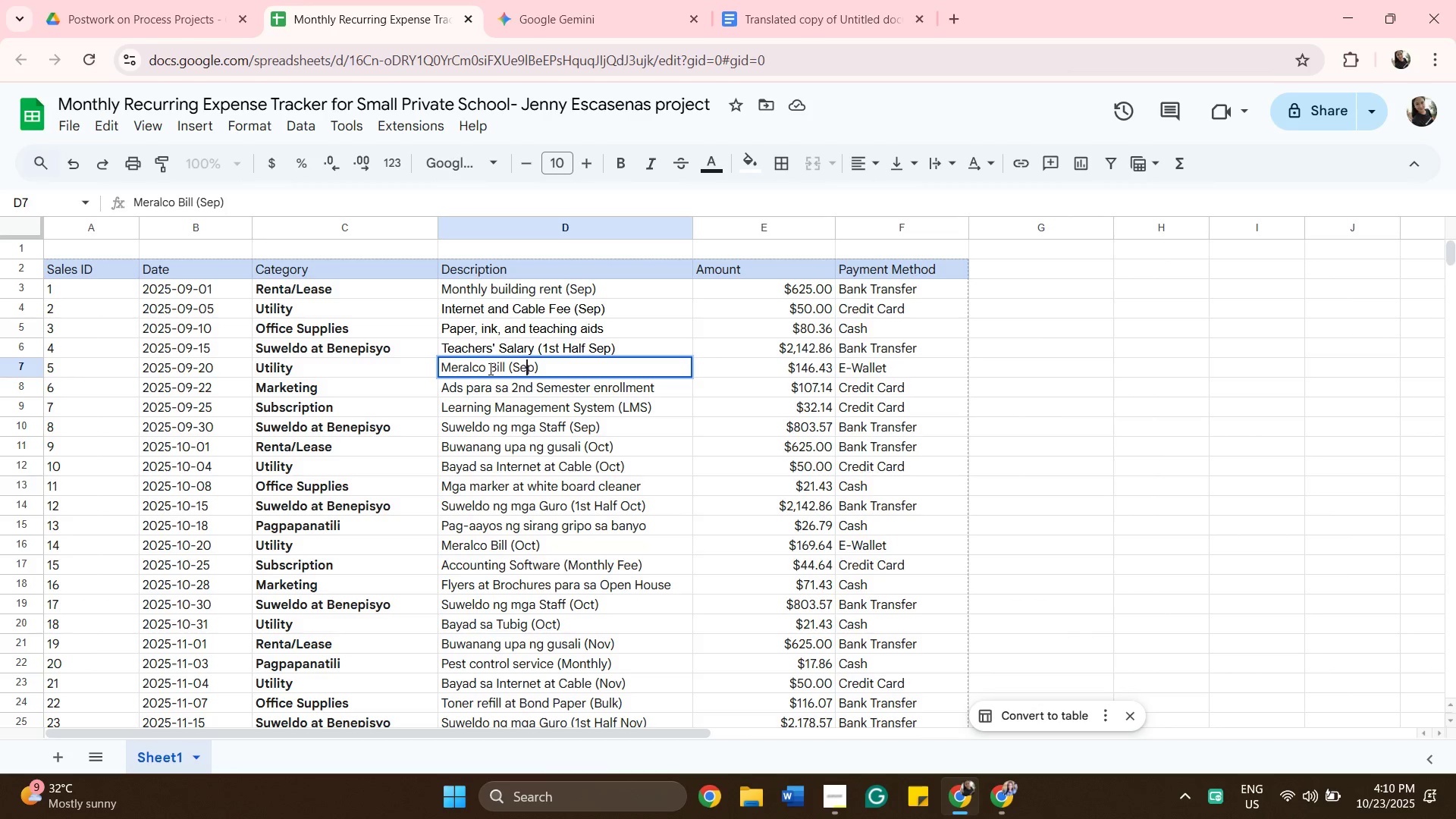 
key(ArrowLeft)
 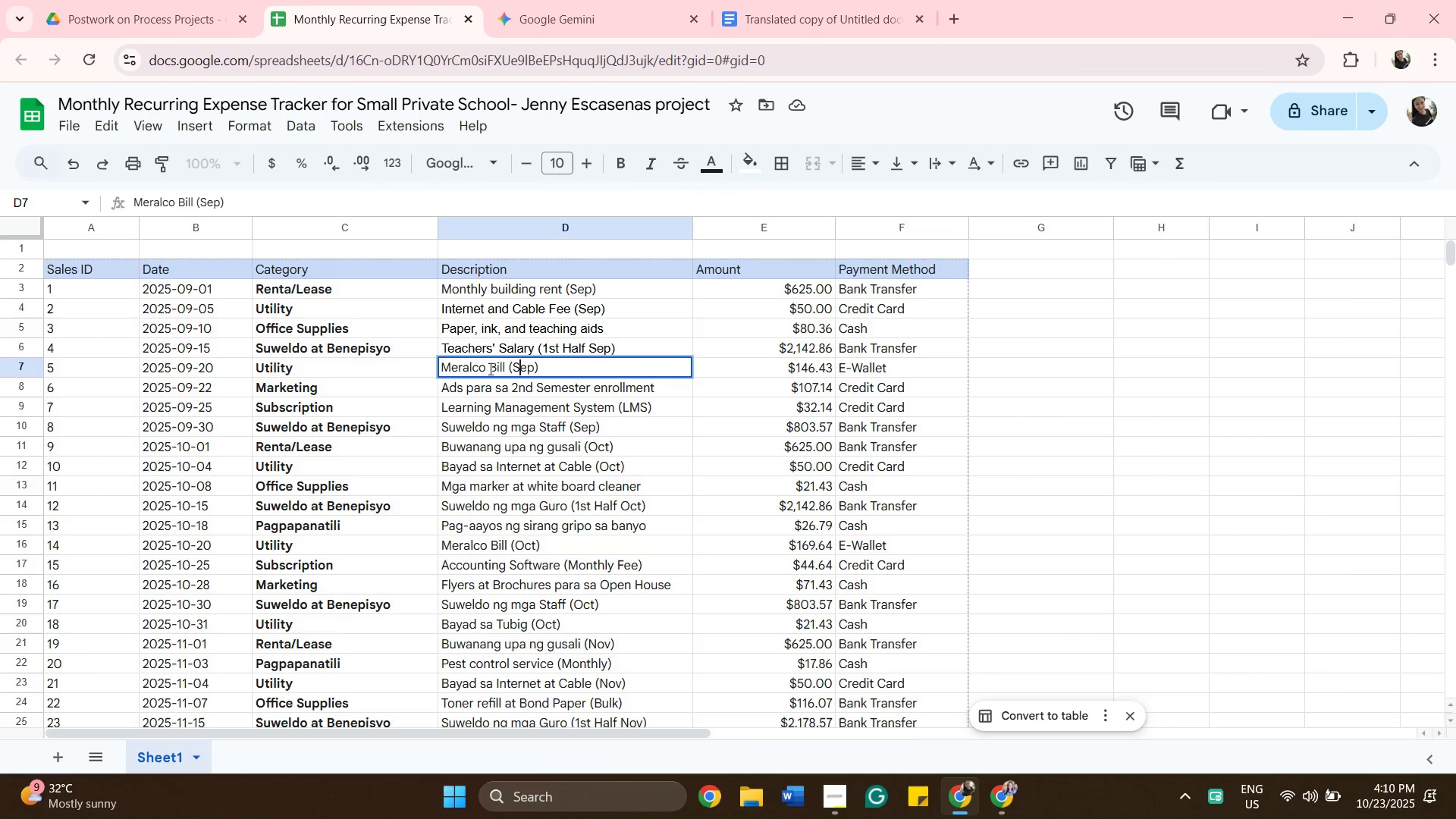 
key(ArrowLeft)
 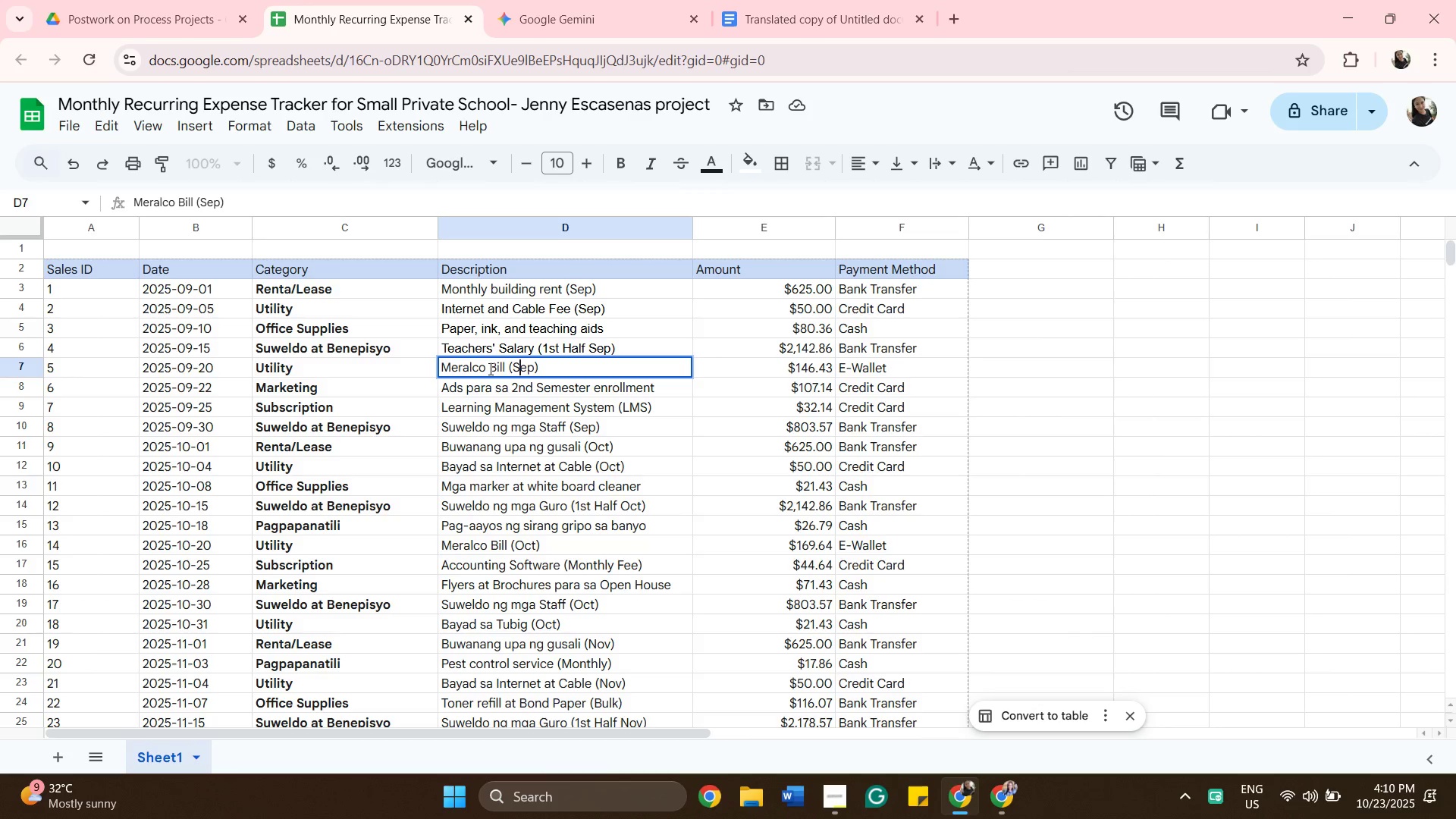 
key(ArrowLeft)
 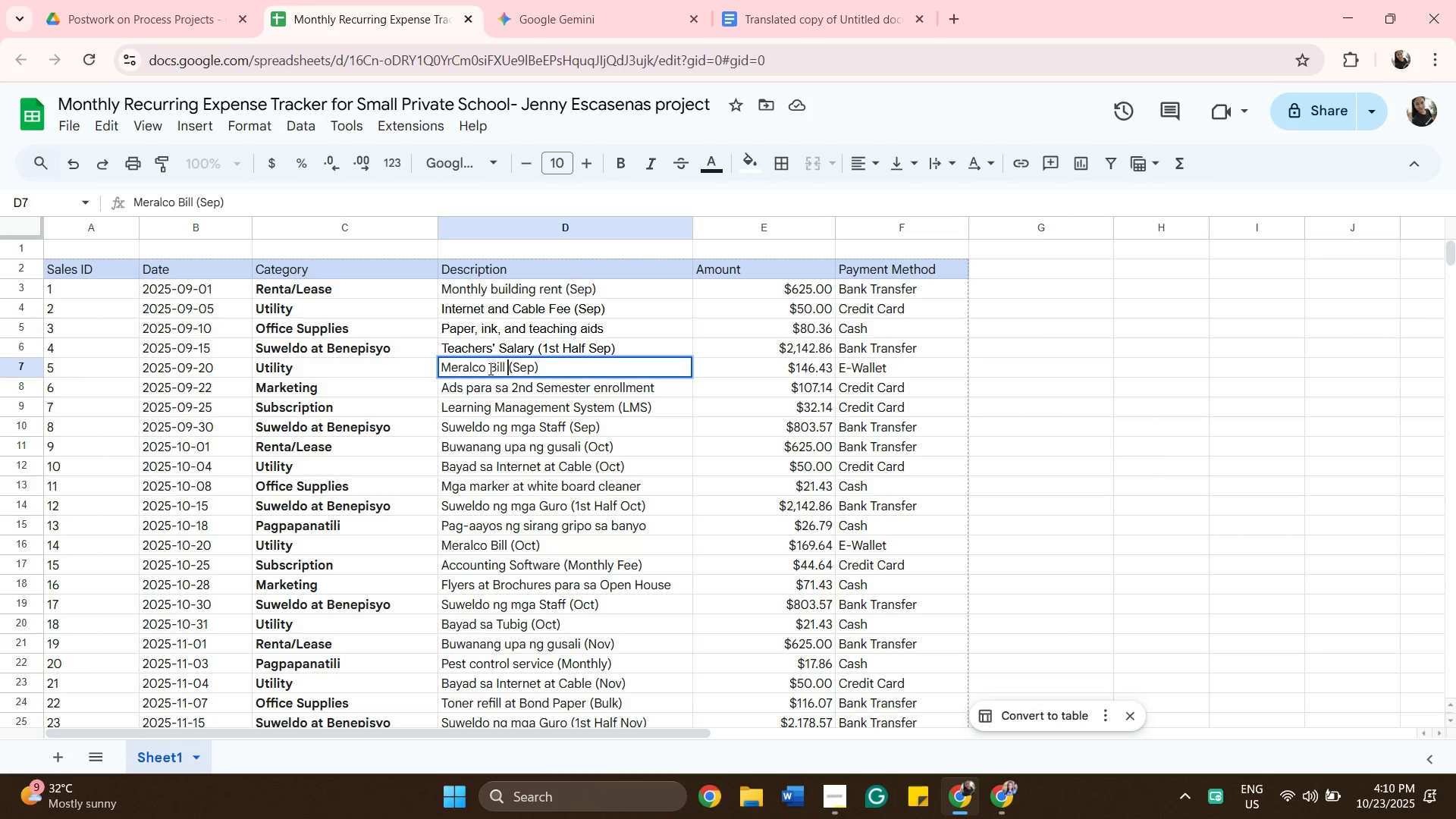 
key(ArrowLeft)
 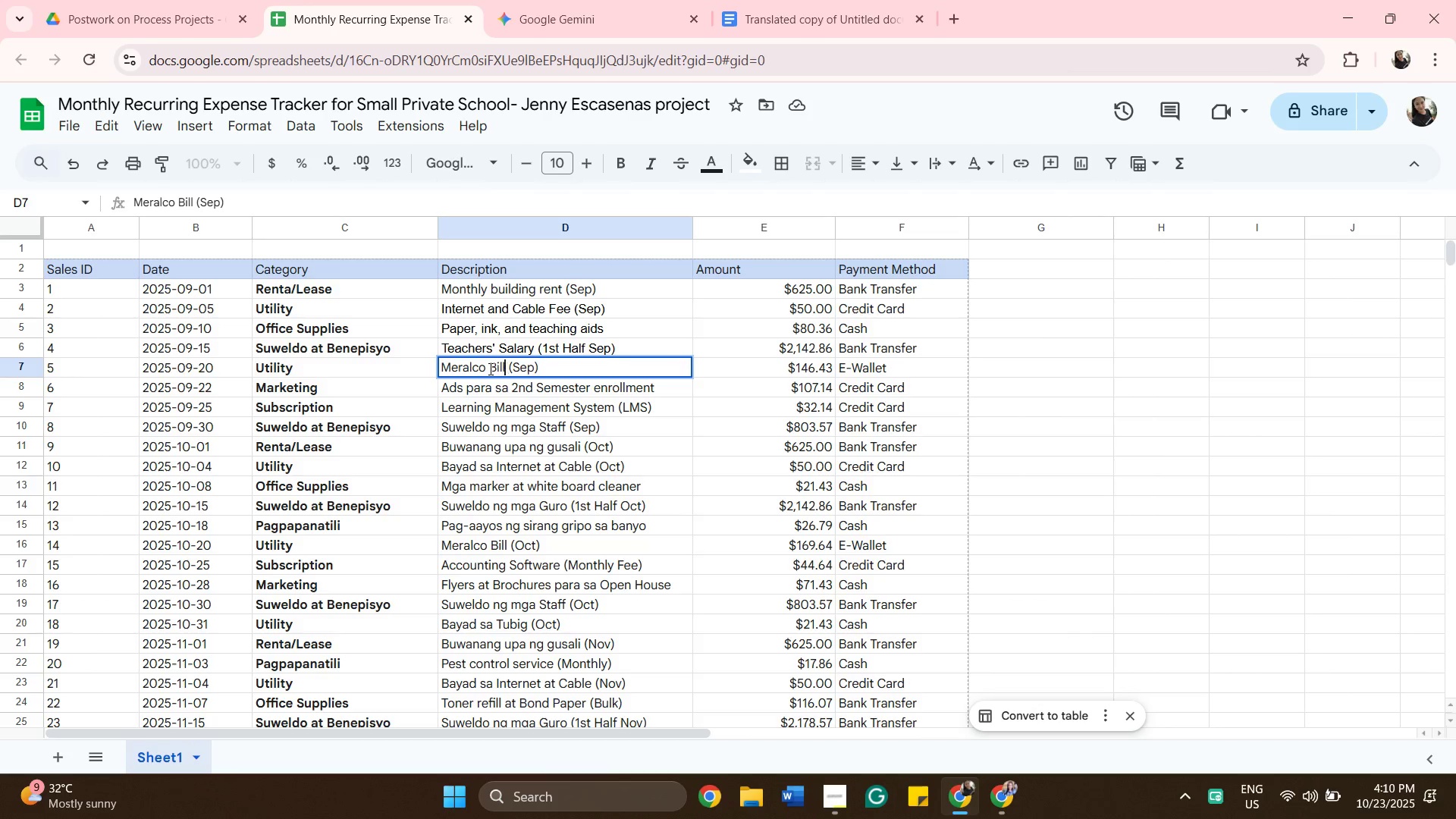 
key(ArrowLeft)
 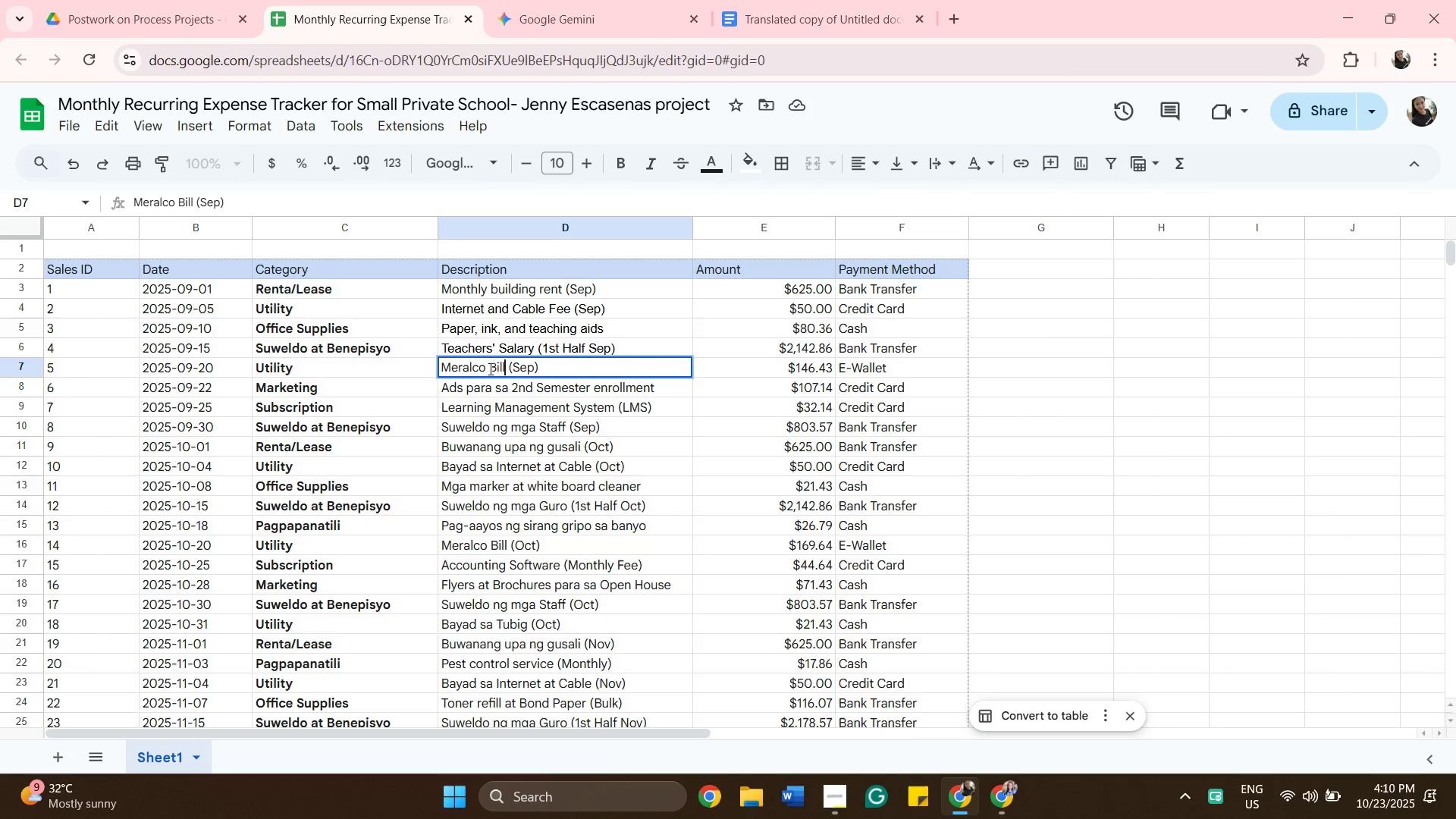 
key(ArrowLeft)
 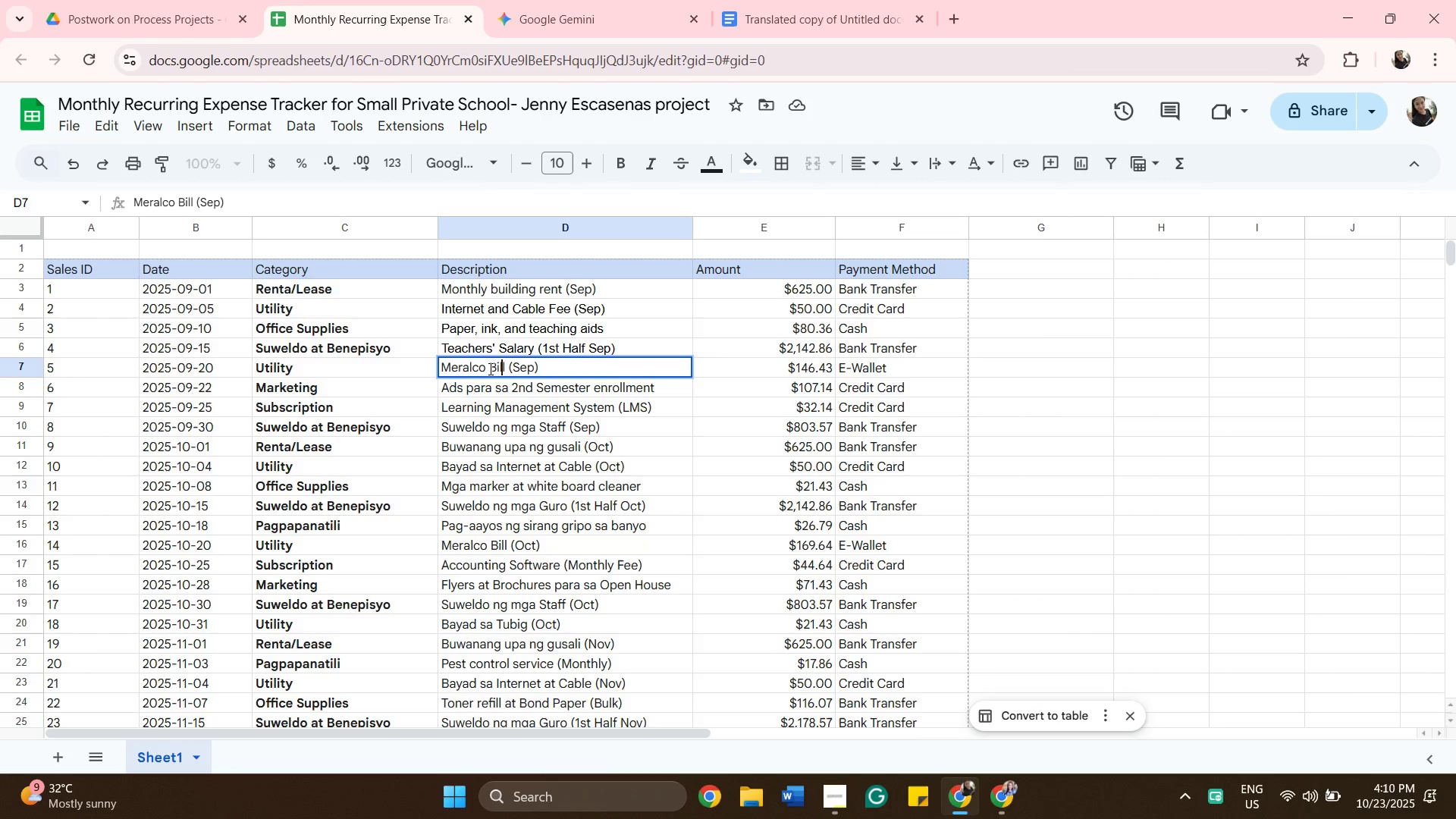 
key(ArrowLeft)
 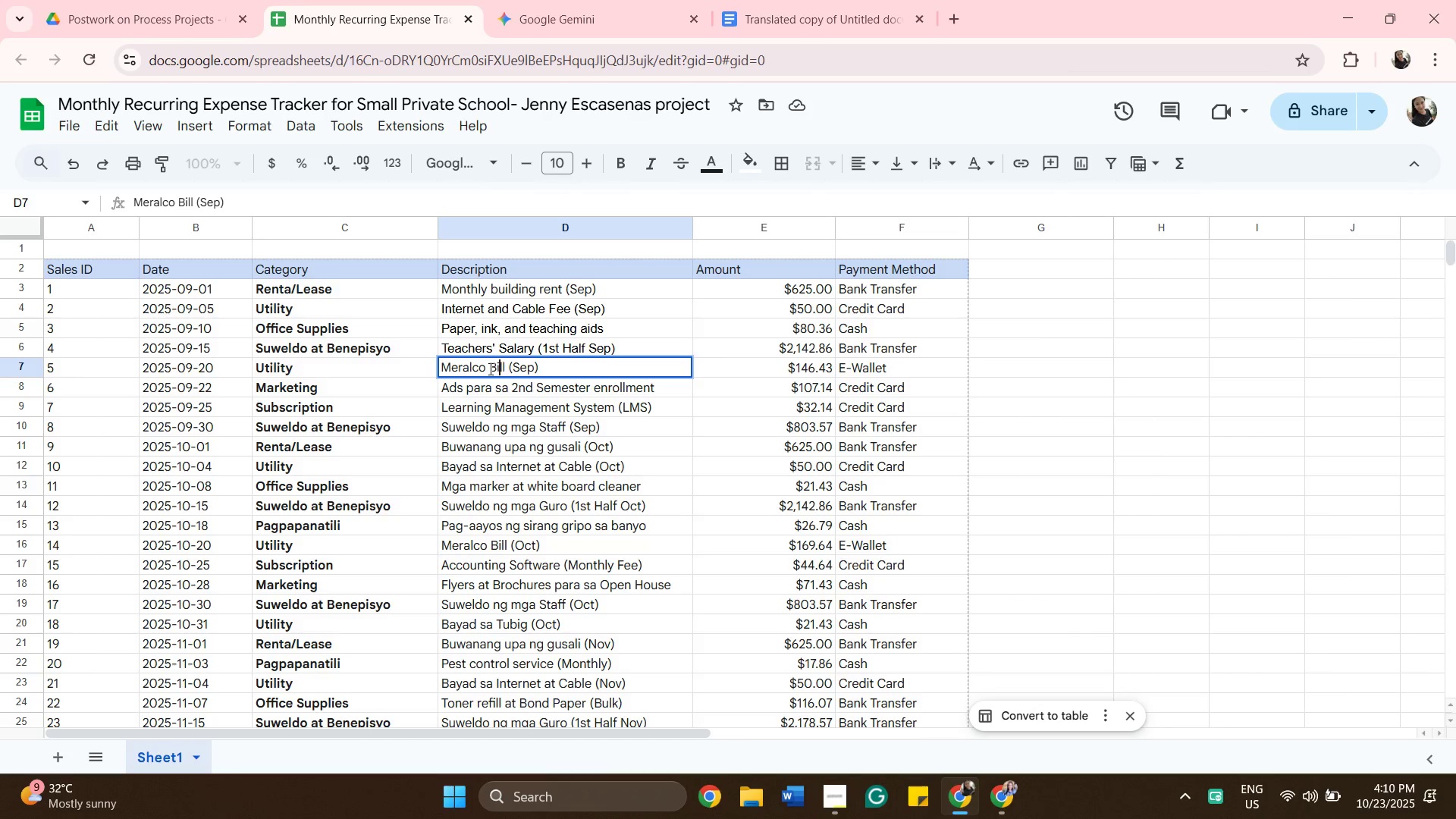 
key(ArrowLeft)
 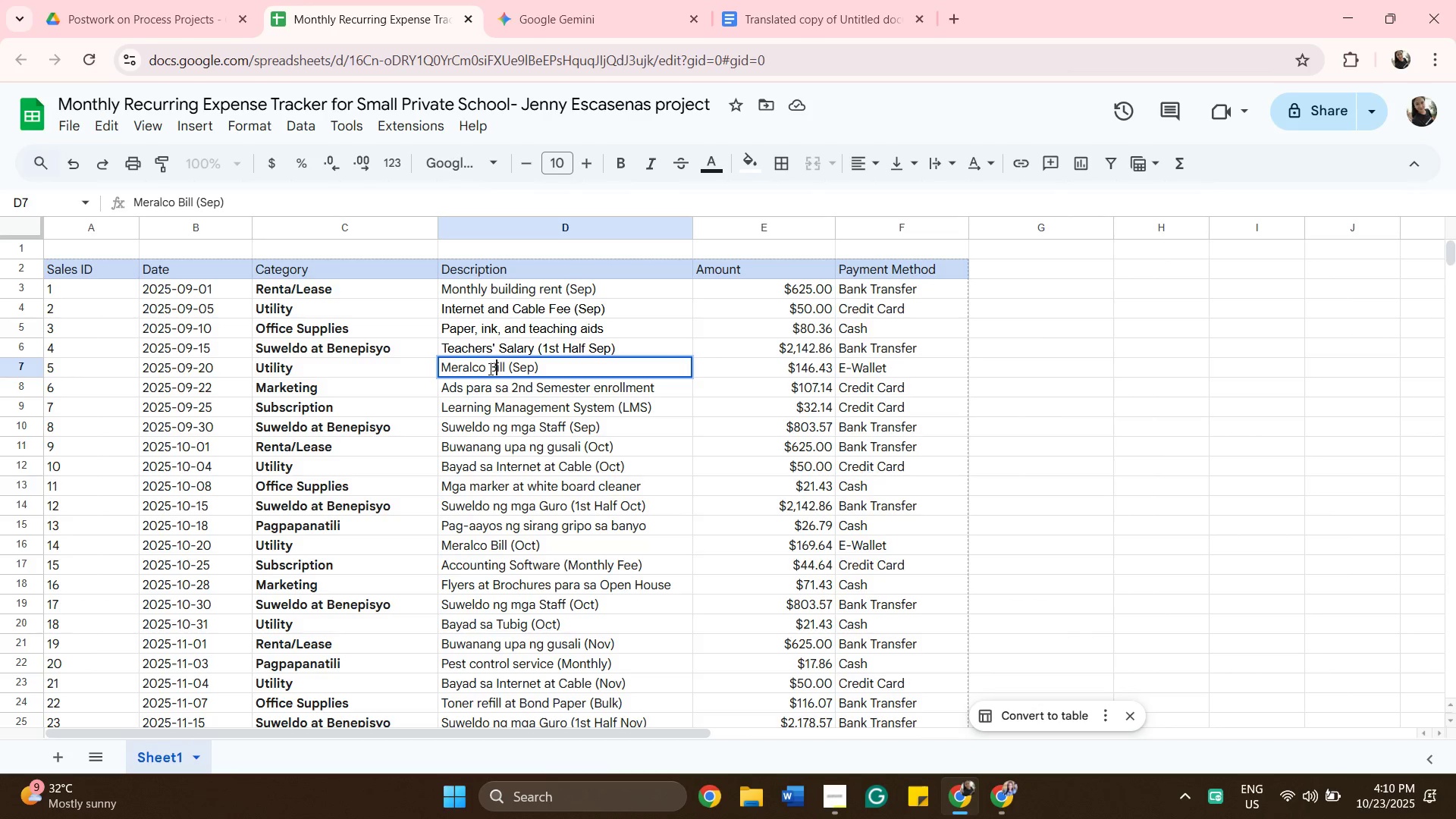 
key(ArrowLeft)
 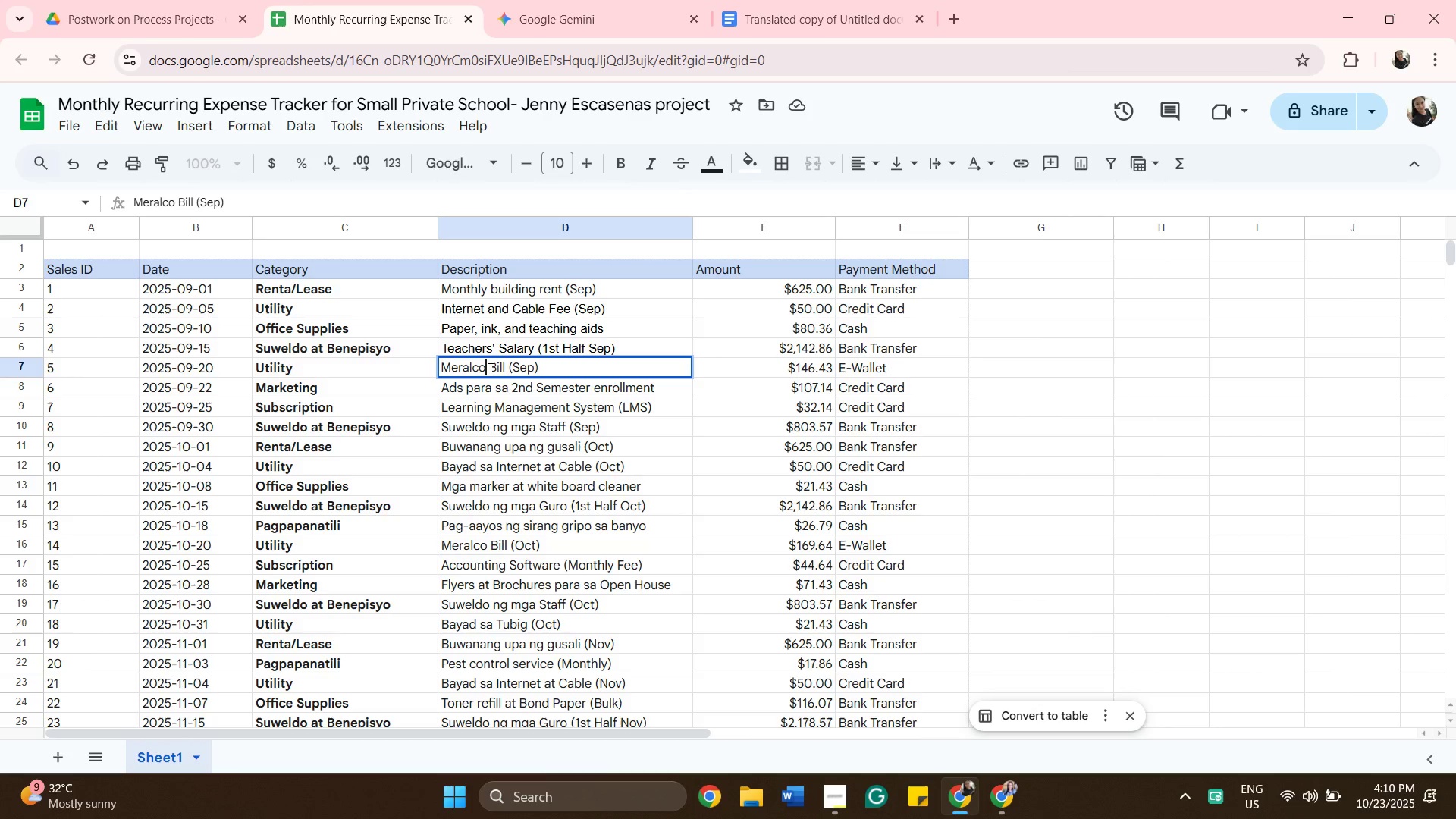 
key(ArrowLeft)
 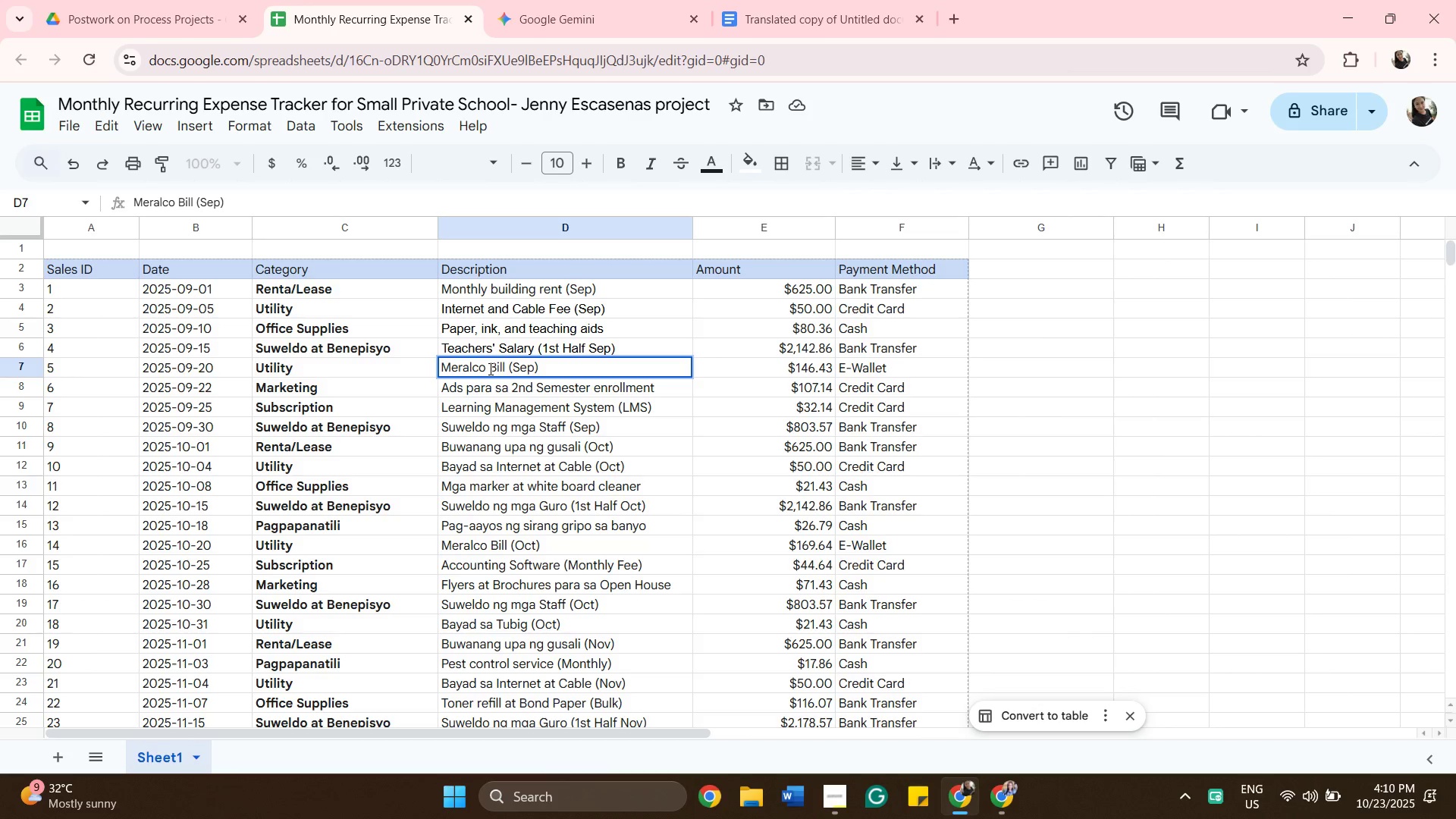 
key(Backspace)
key(Backspace)
key(Backspace)
key(Backspace)
key(Backspace)
key(Backspace)
key(Backspace)
type(Electricity)
 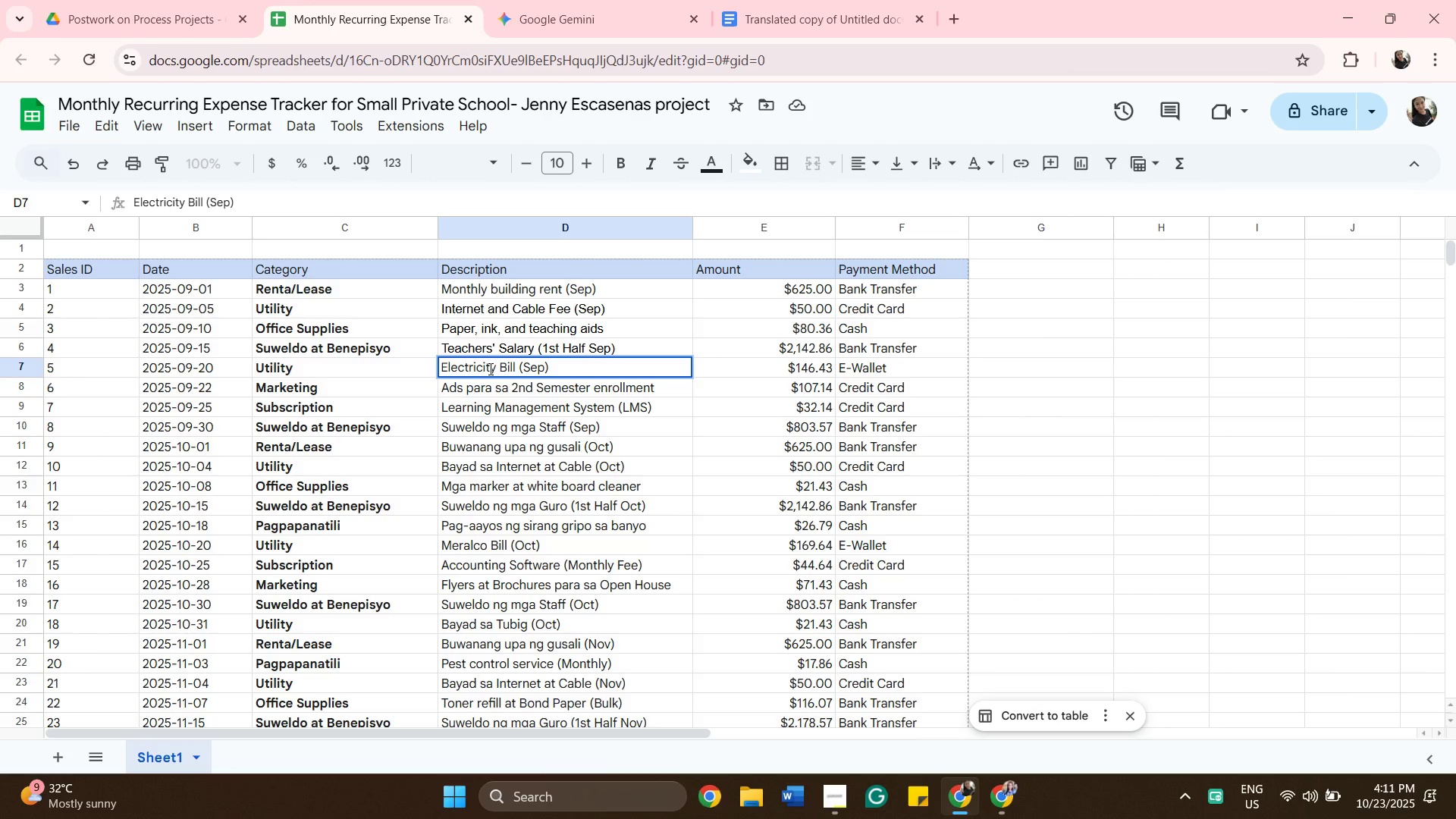 
left_click([582, 25])
 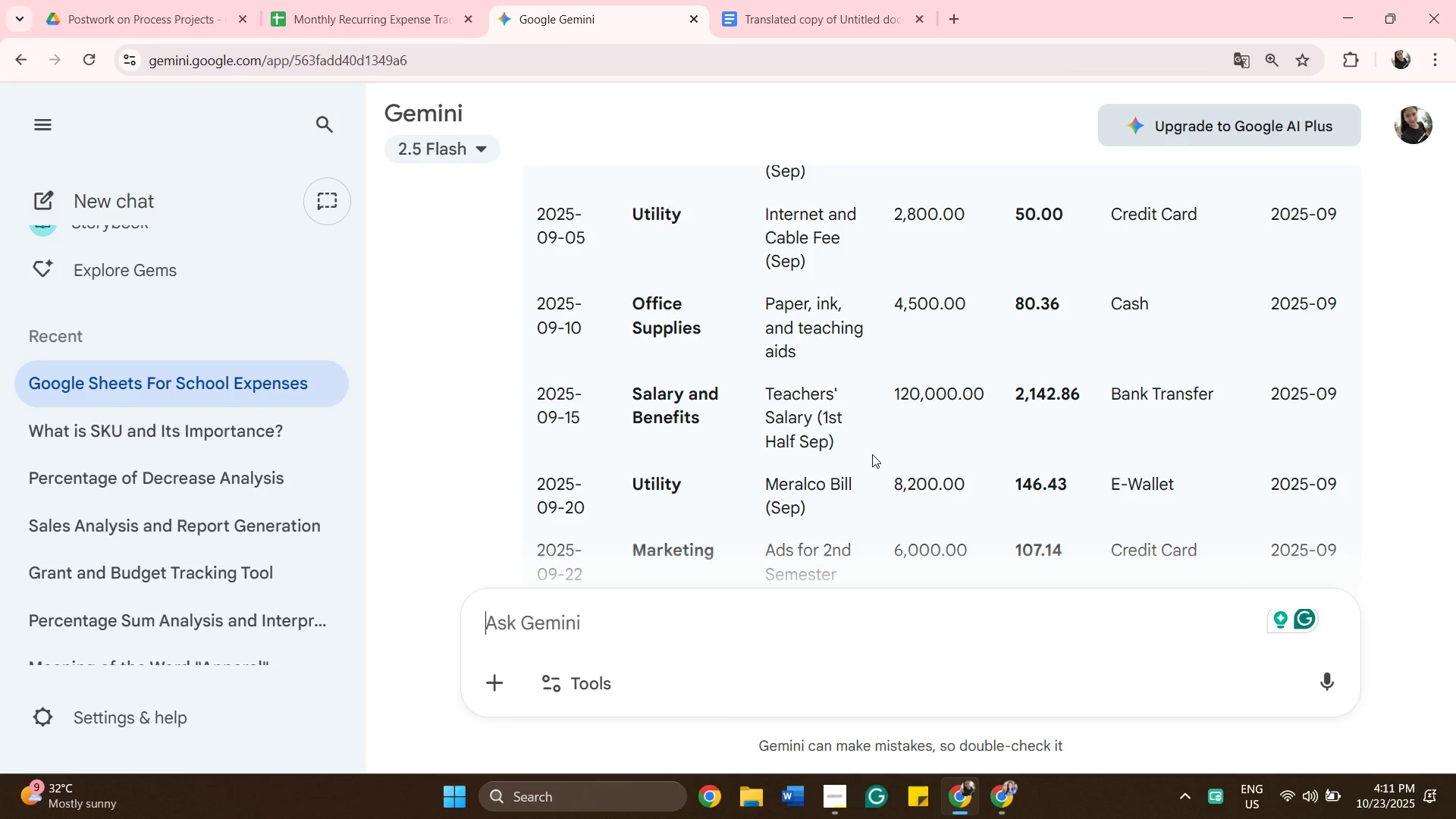 
scroll: coordinate [872, 454], scroll_direction: down, amount: 1.0
 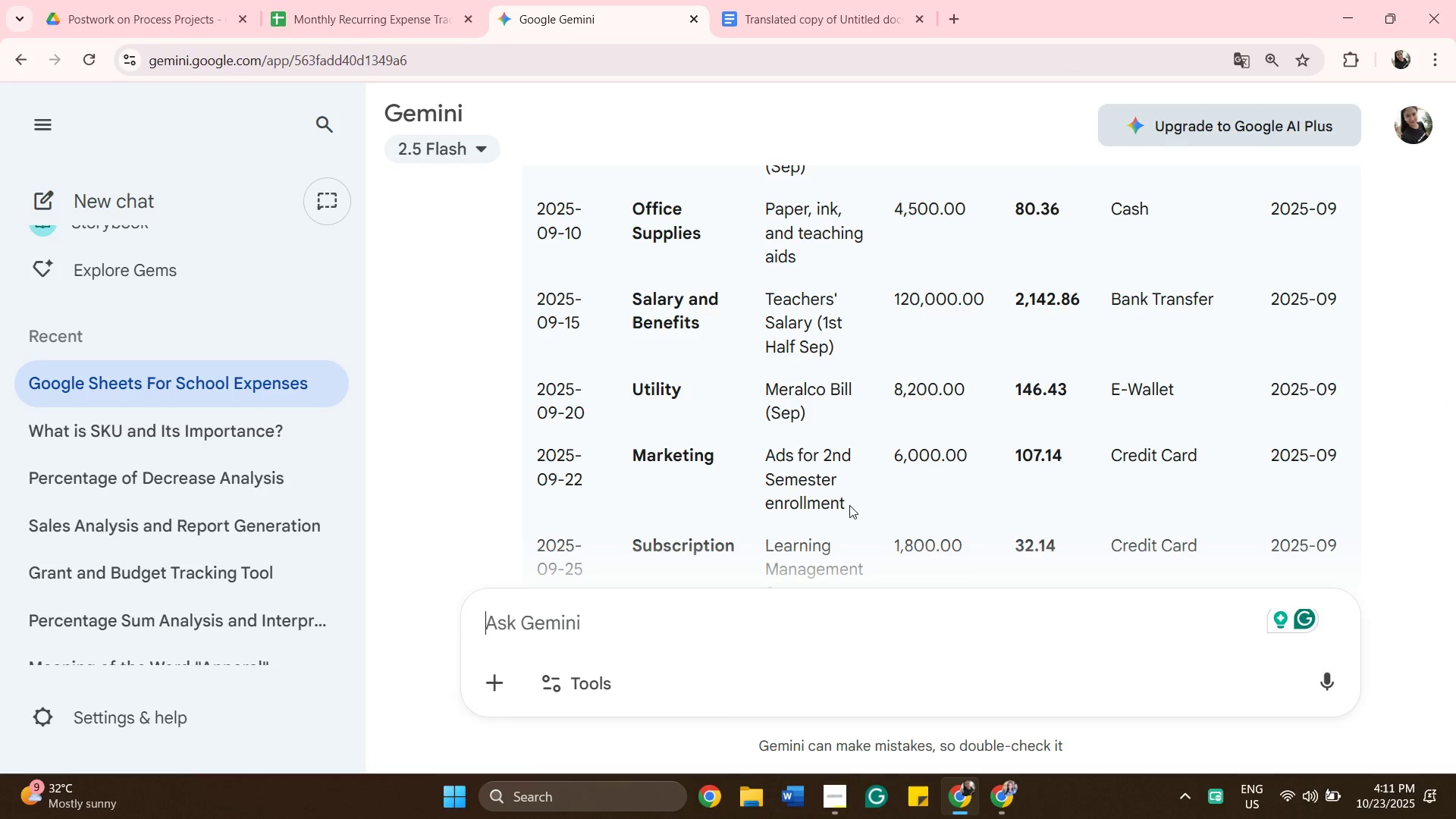 
left_click_drag(start_coordinate=[847, 501], to_coordinate=[767, 460])
 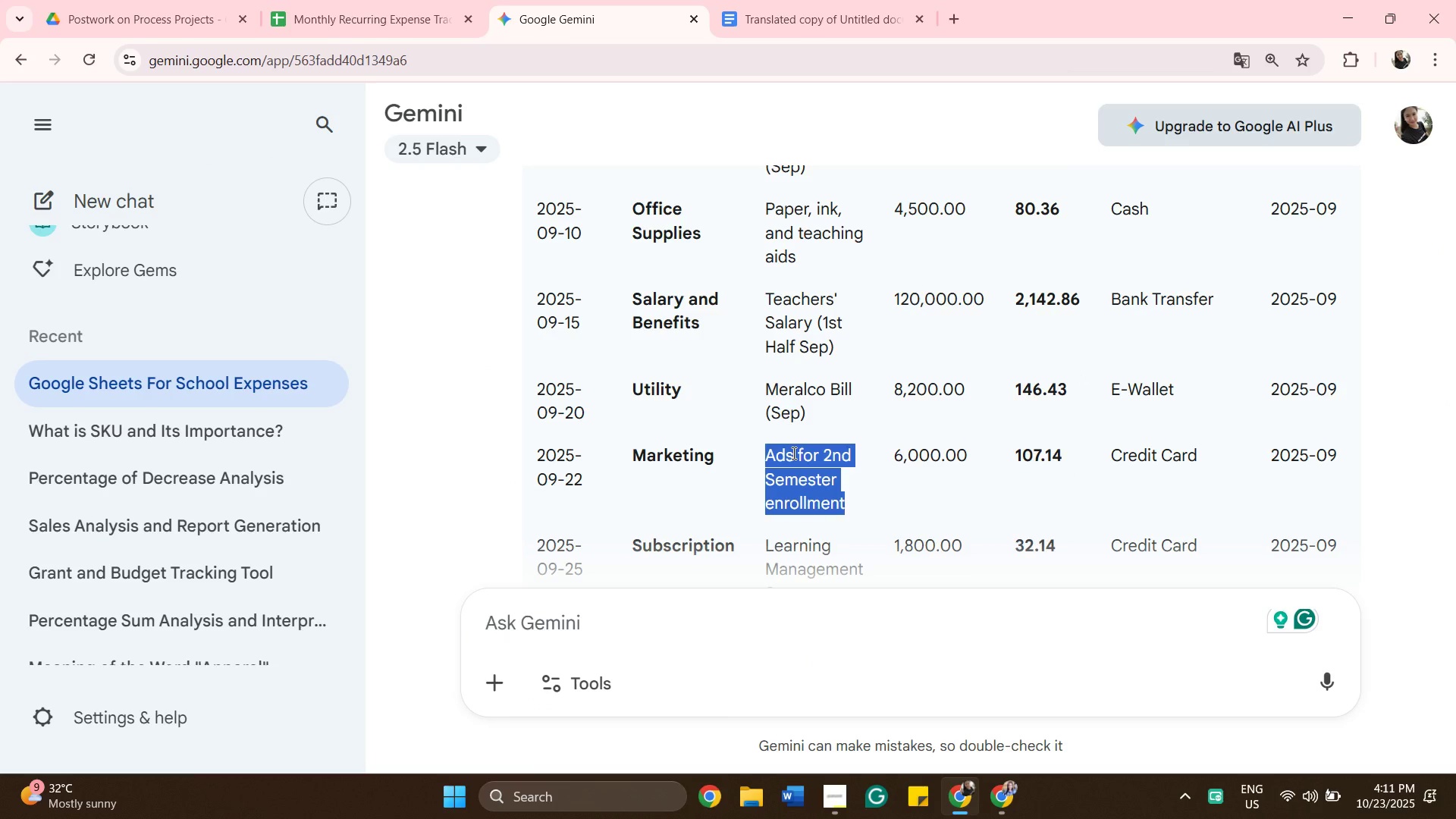 
right_click([792, 453])
 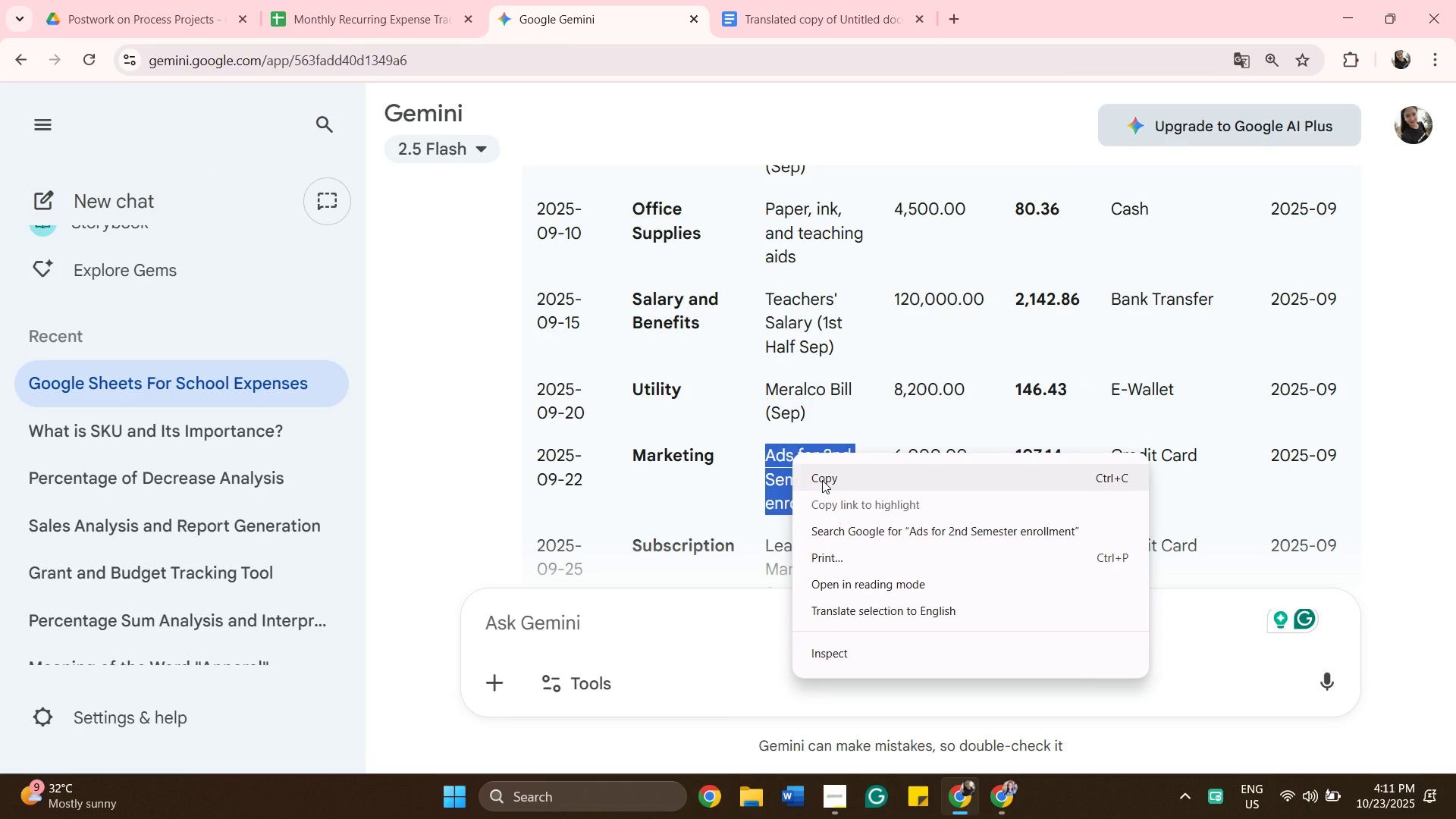 
left_click([822, 480])
 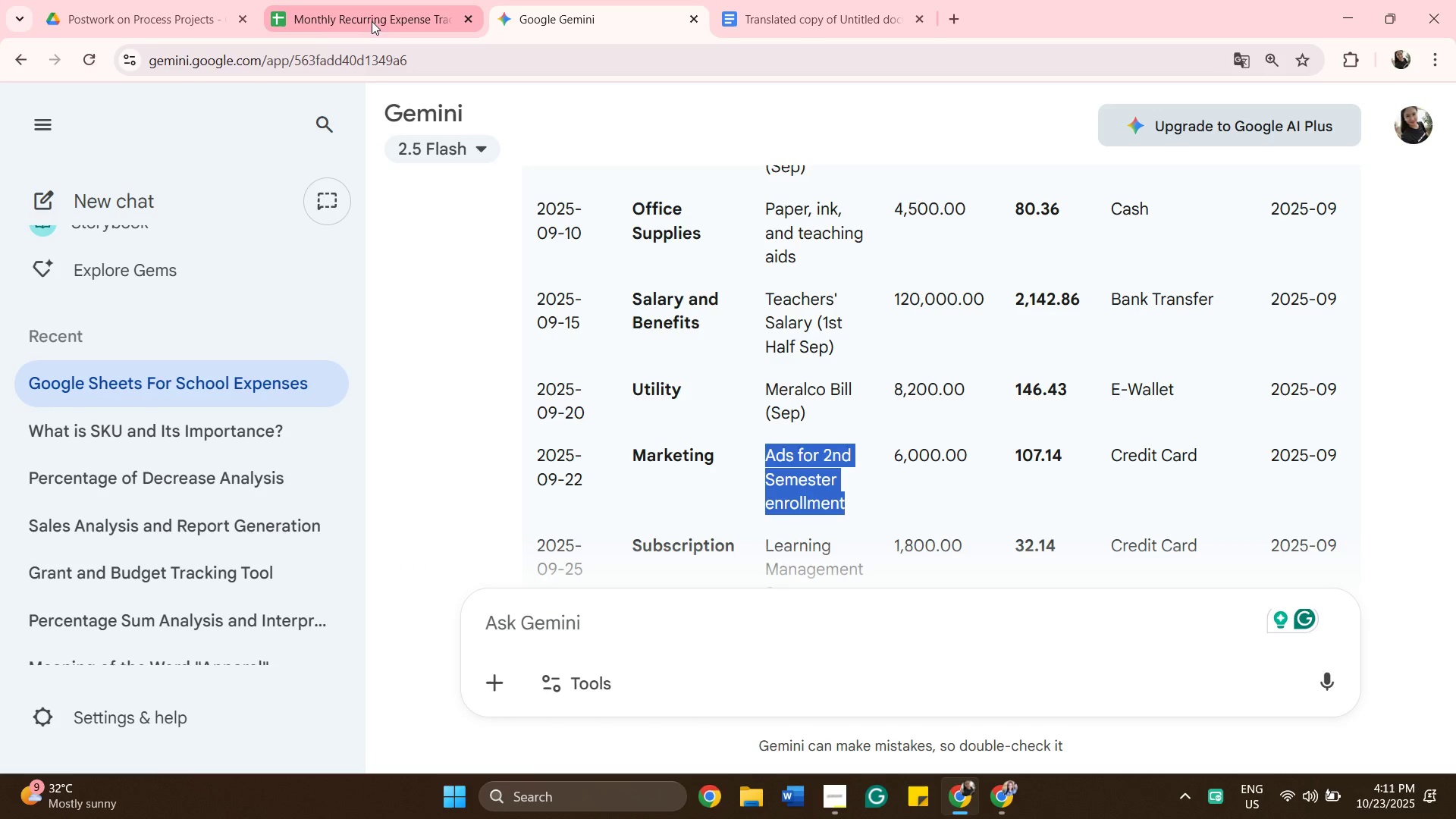 
left_click([372, 14])
 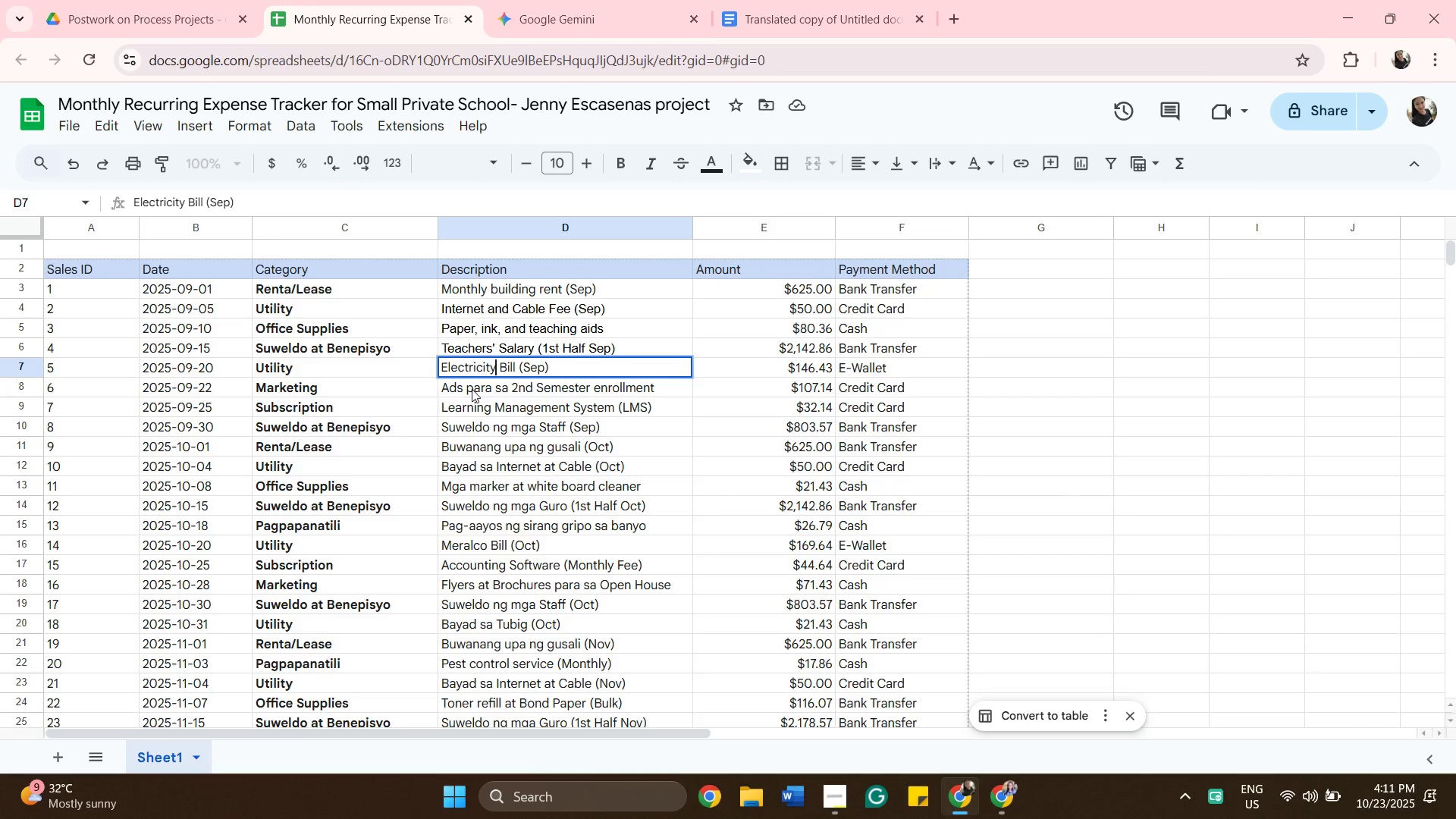 
left_click([472, 389])
 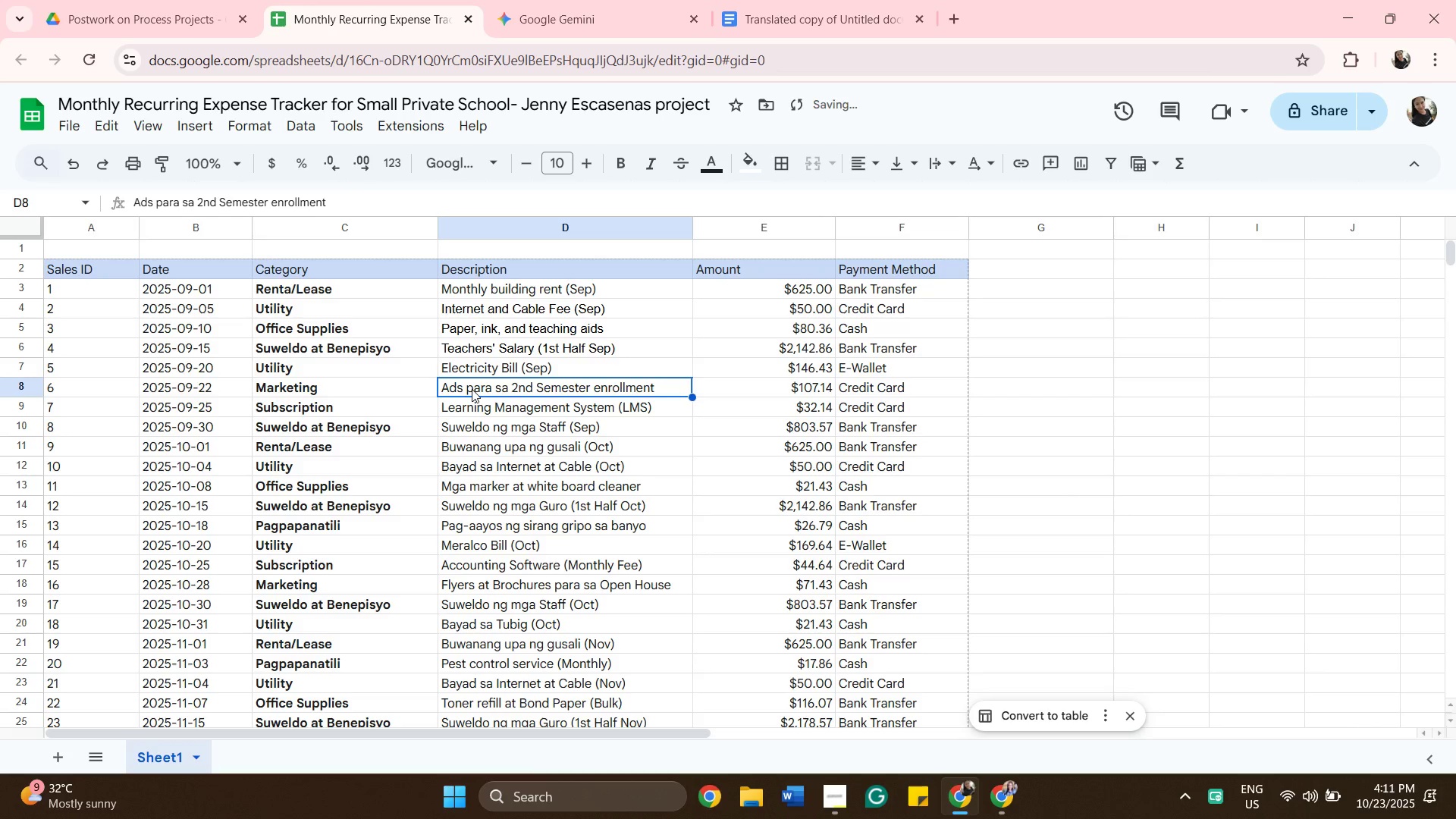 
right_click([472, 389])
 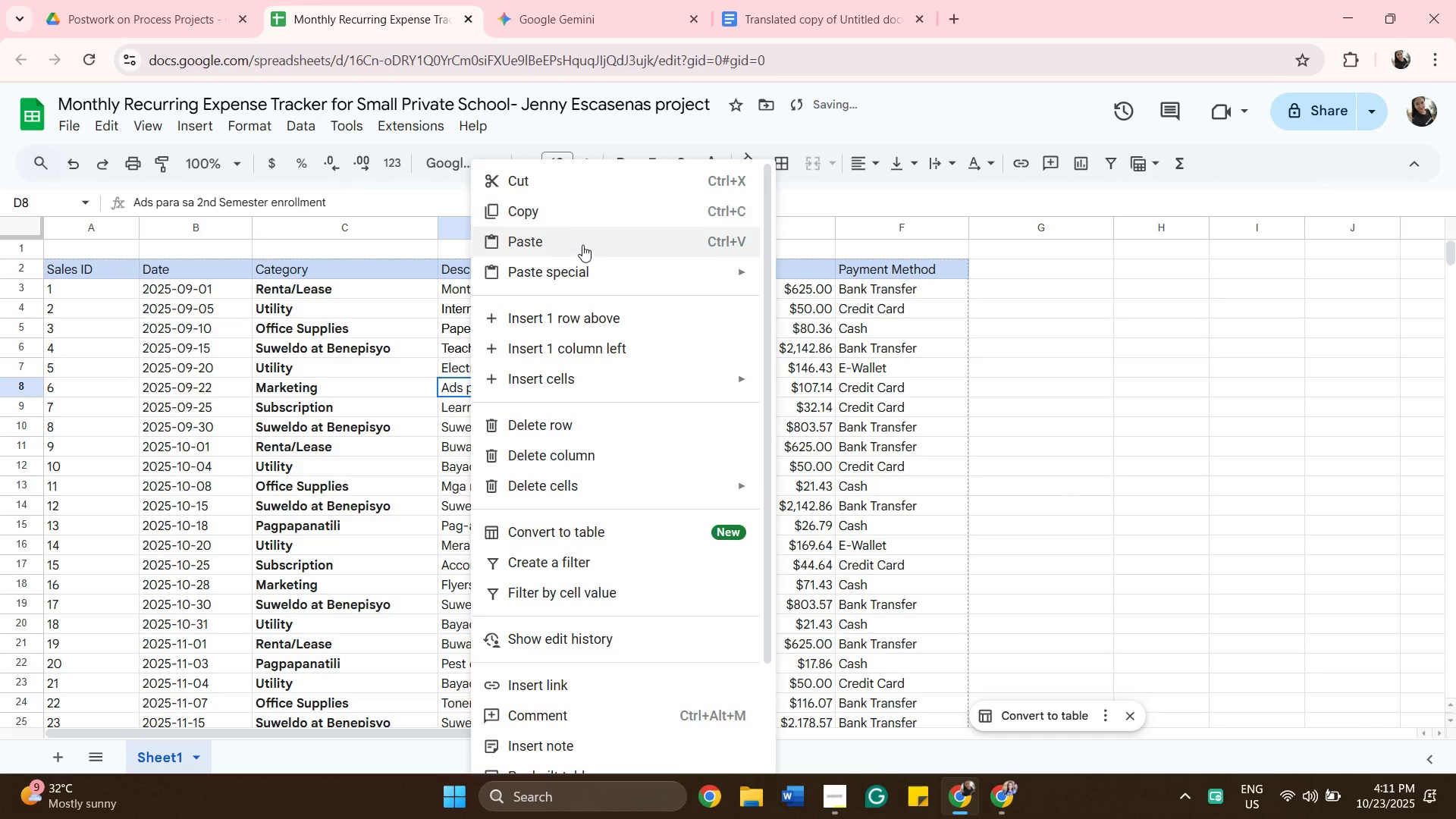 
left_click([582, 246])
 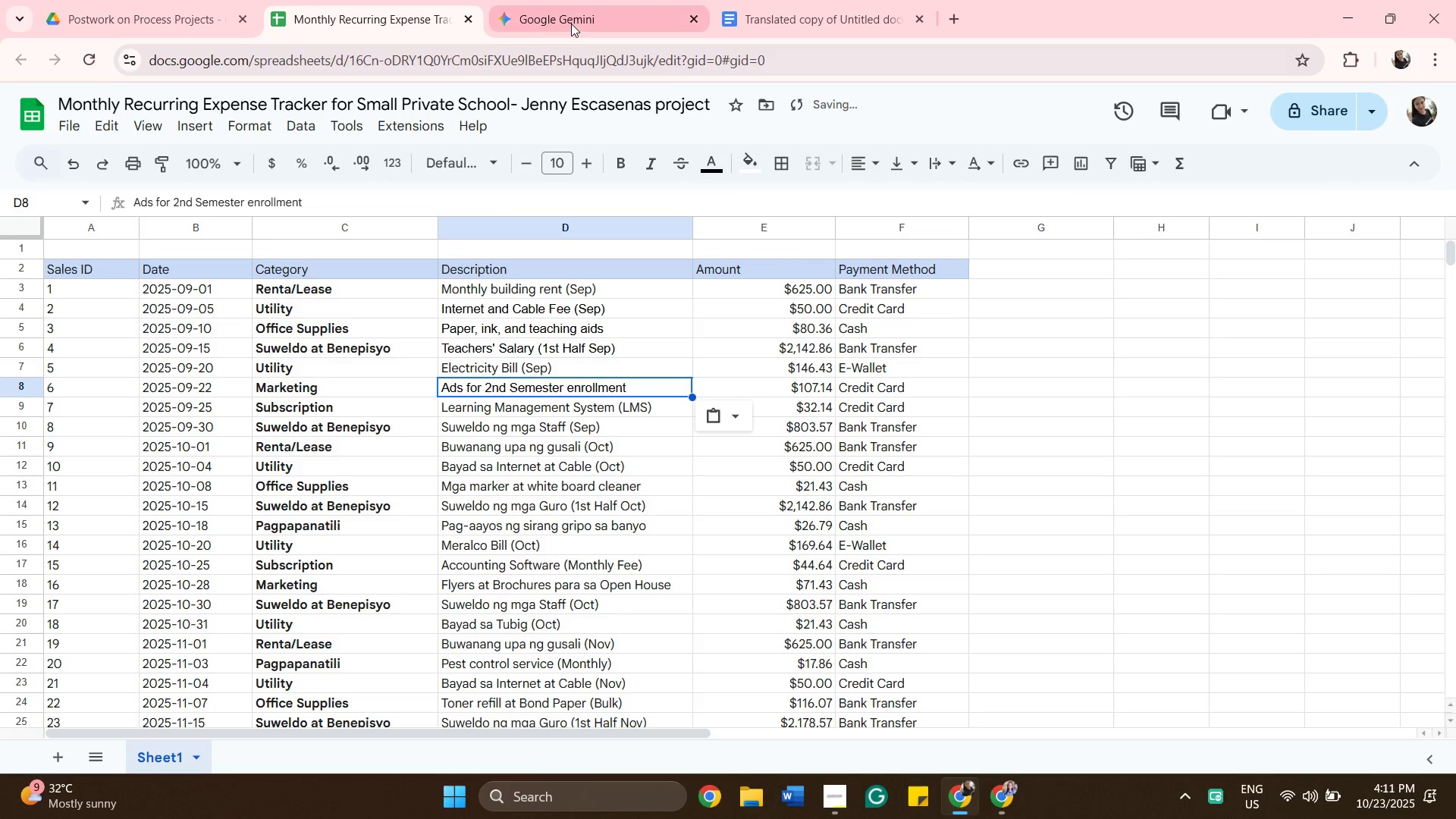 
left_click([571, 24])
 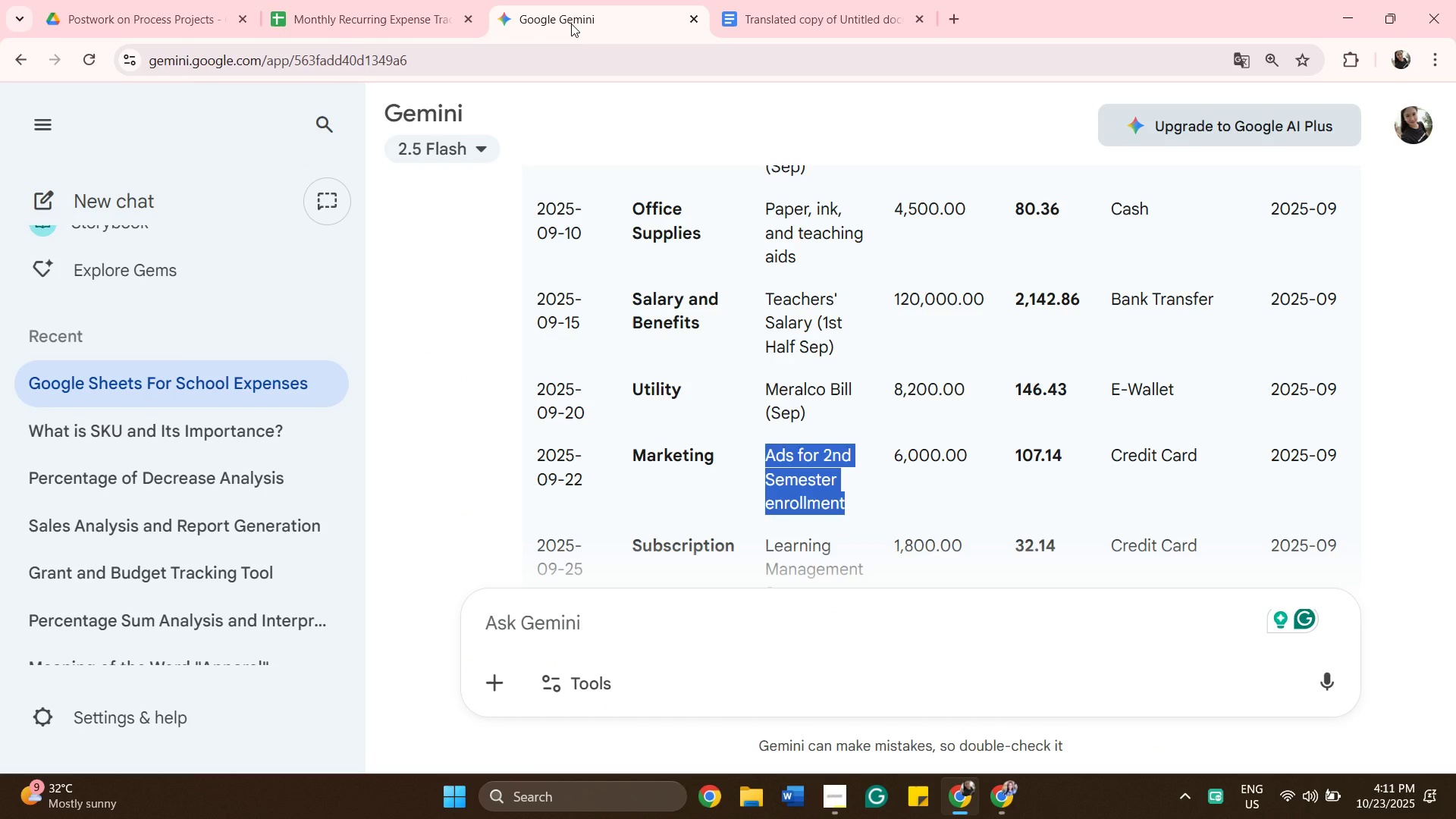 
wait(6.47)
 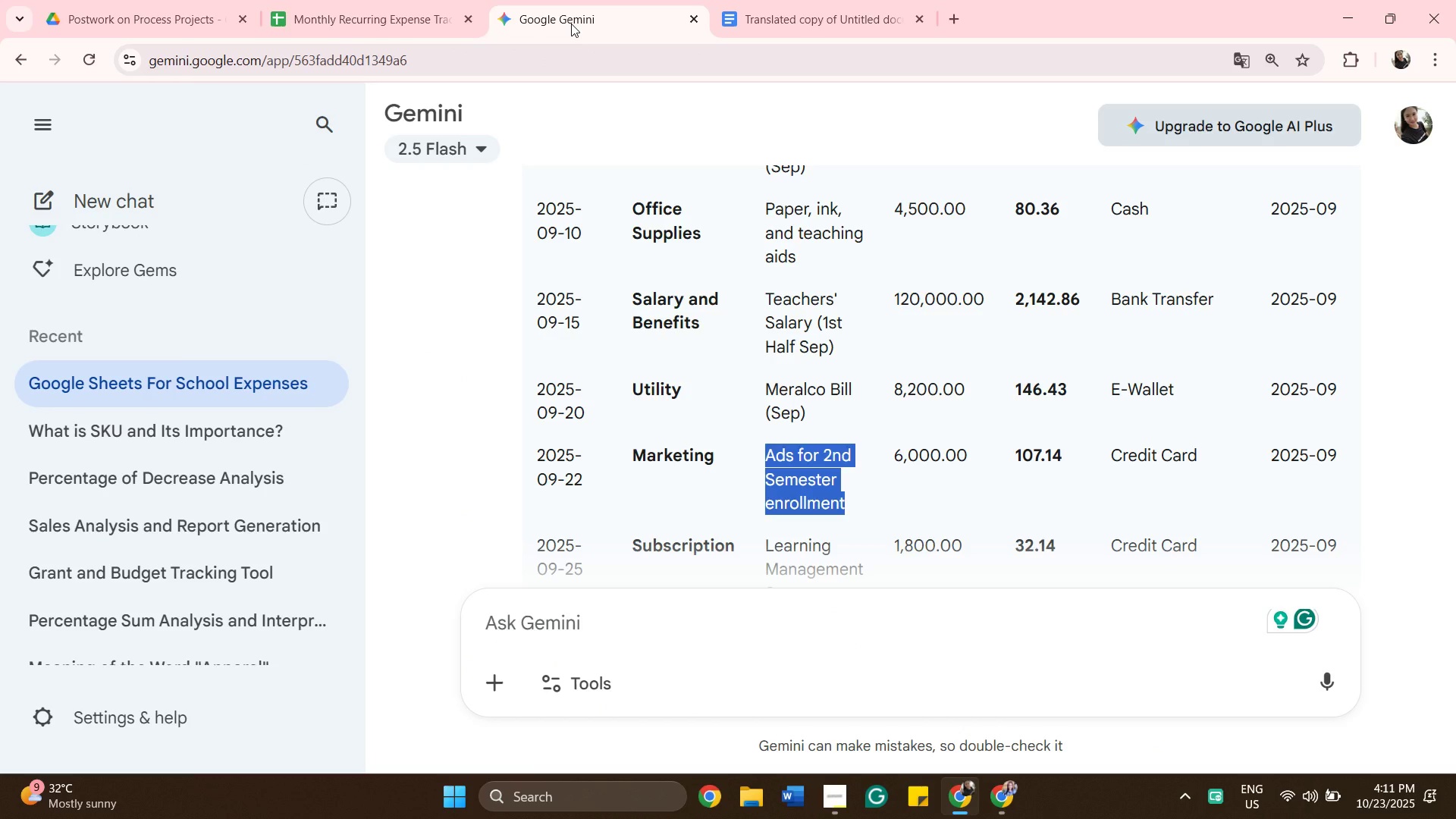 
scroll: coordinate [805, 353], scroll_direction: down, amount: 4.0
 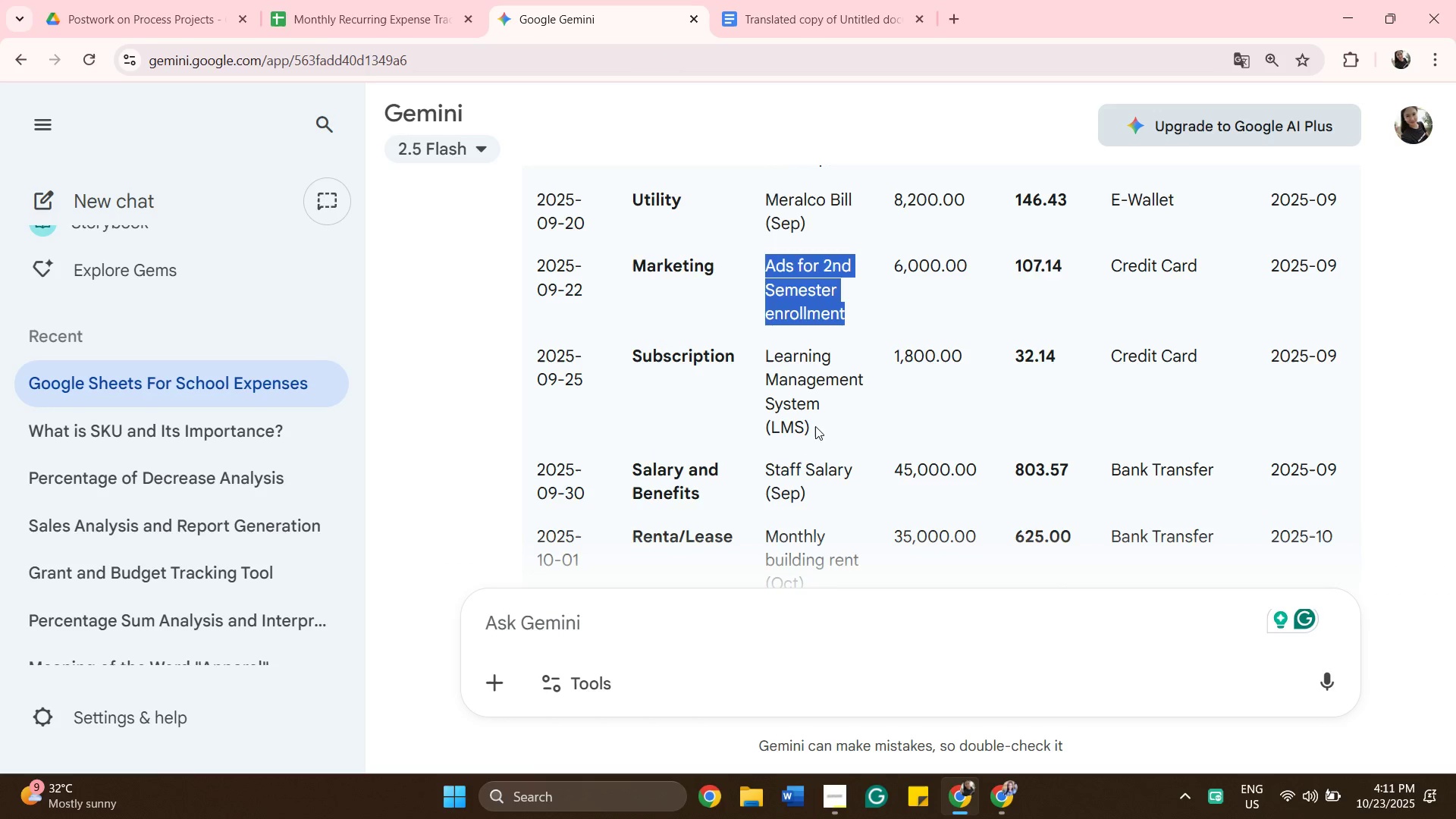 
left_click_drag(start_coordinate=[810, 428], to_coordinate=[765, 348])
 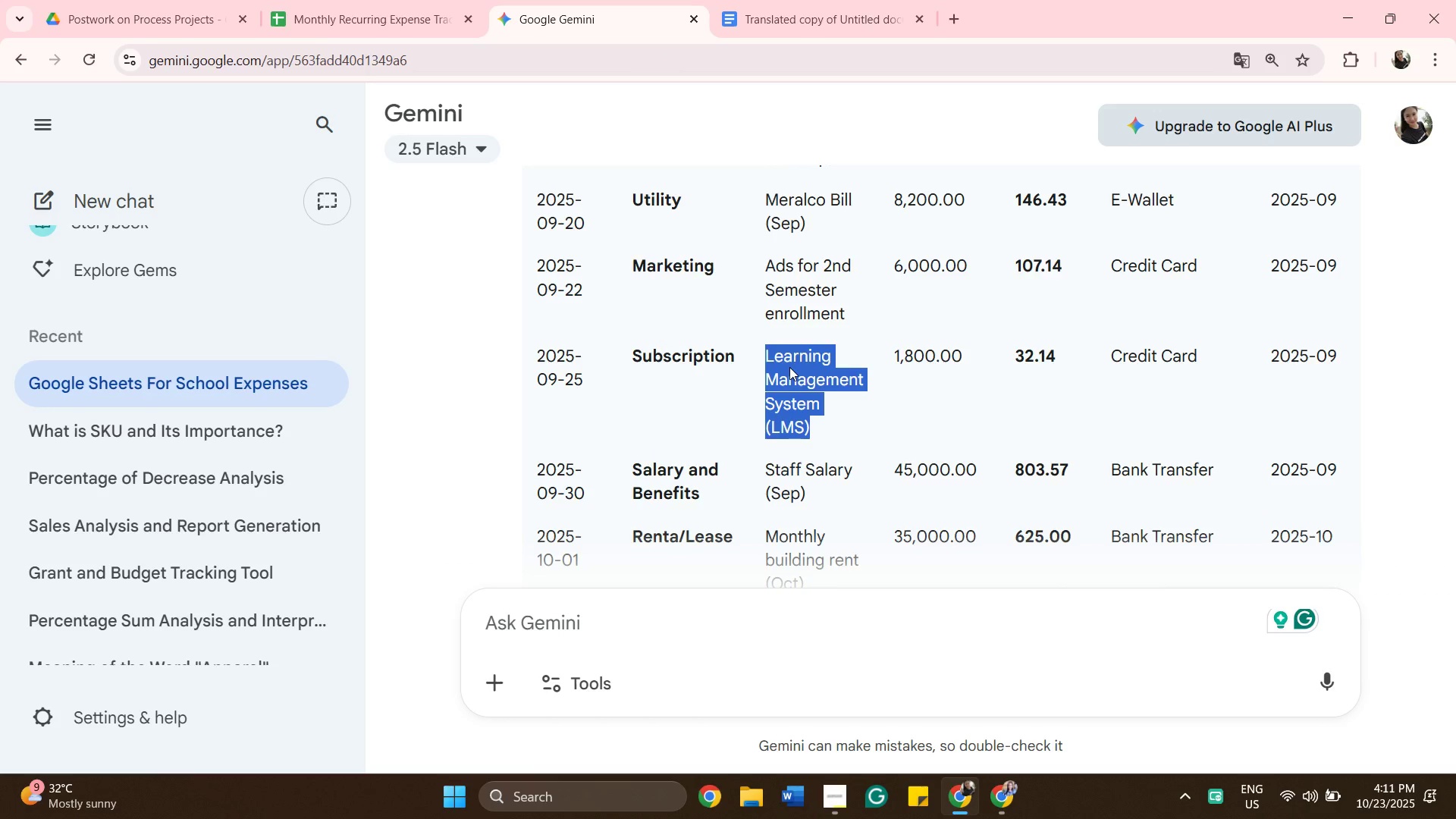 
right_click([789, 367])
 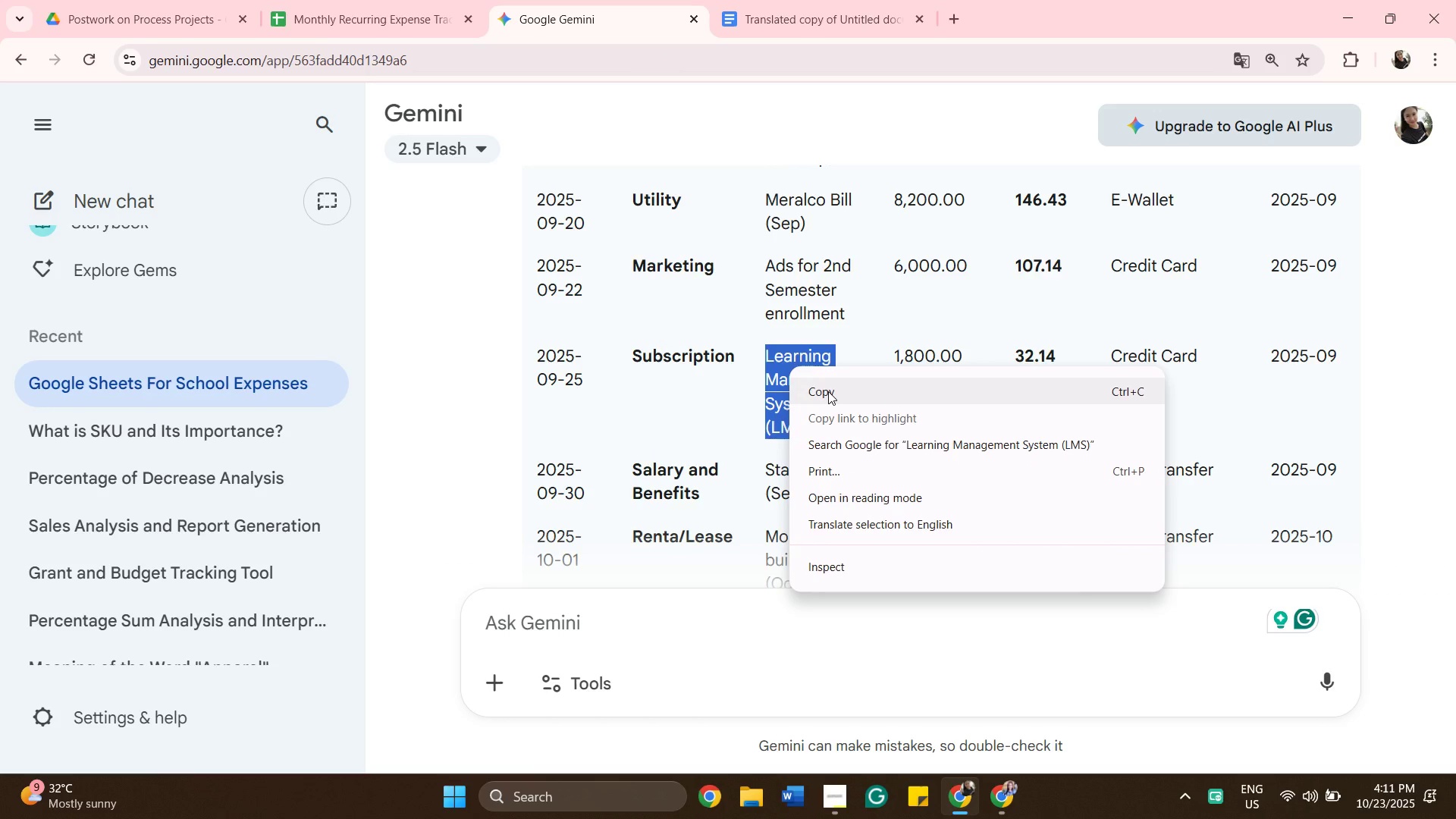 
left_click([828, 391])
 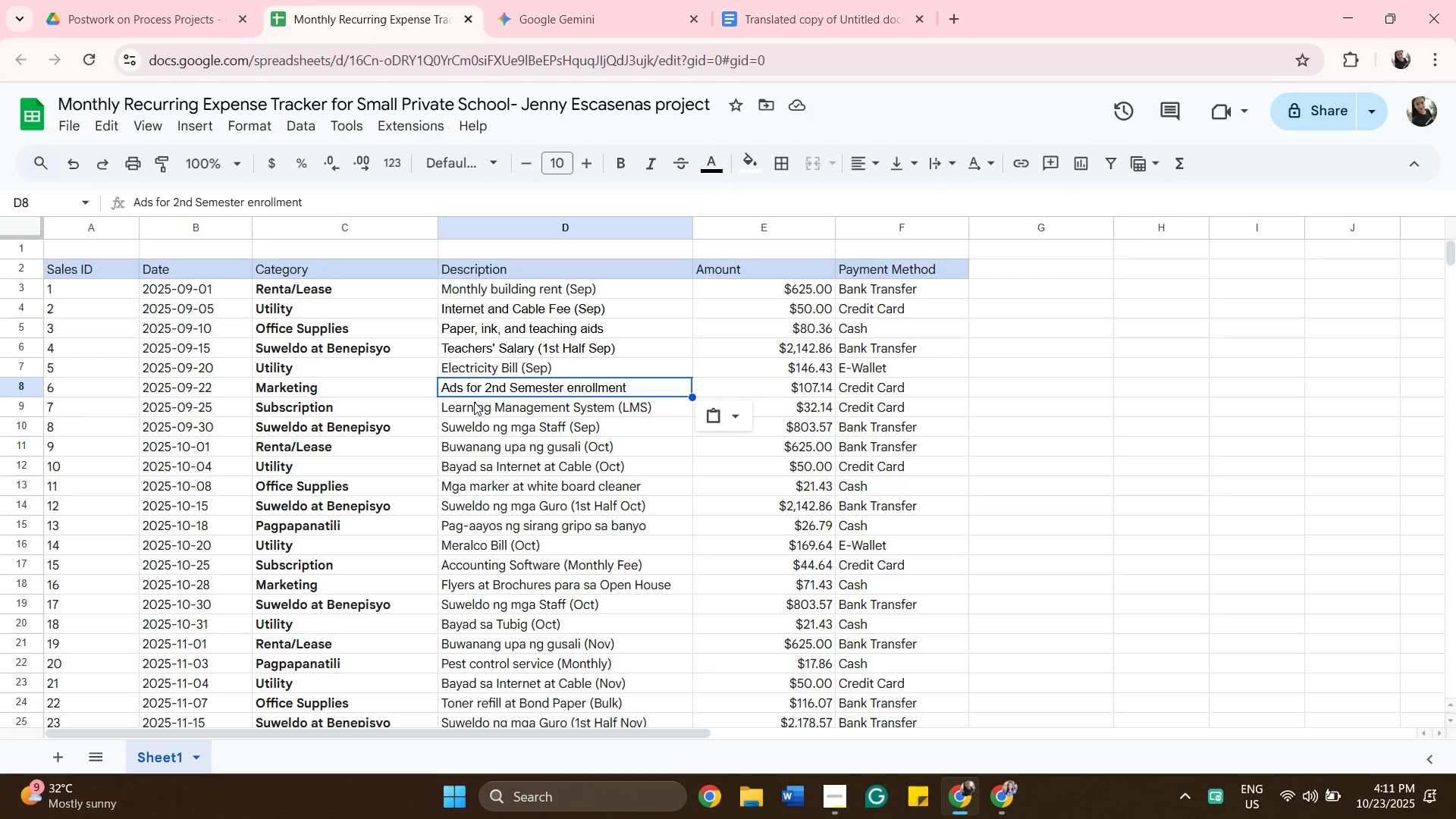 
left_click([482, 400])
 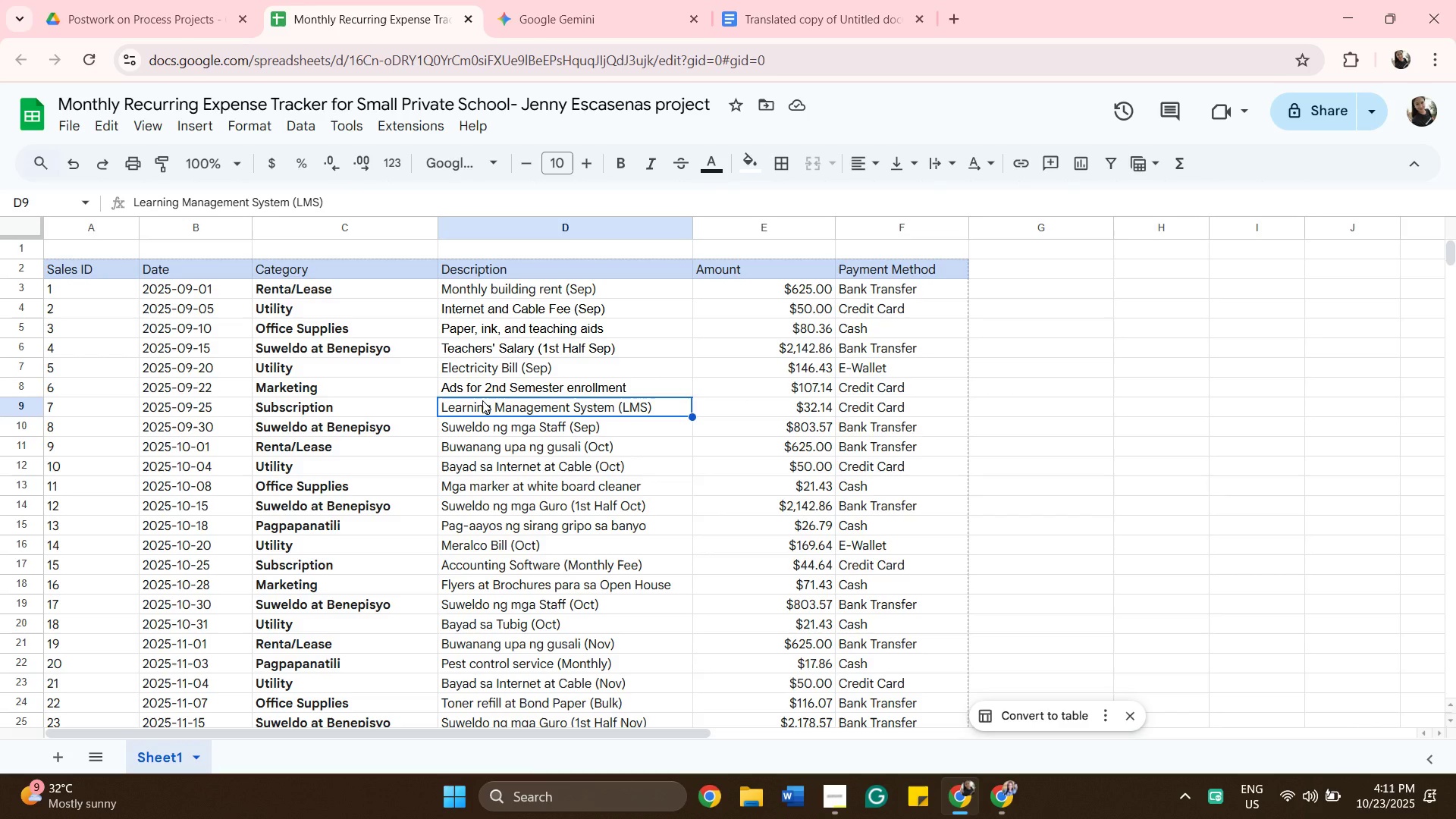 
right_click([482, 400])
 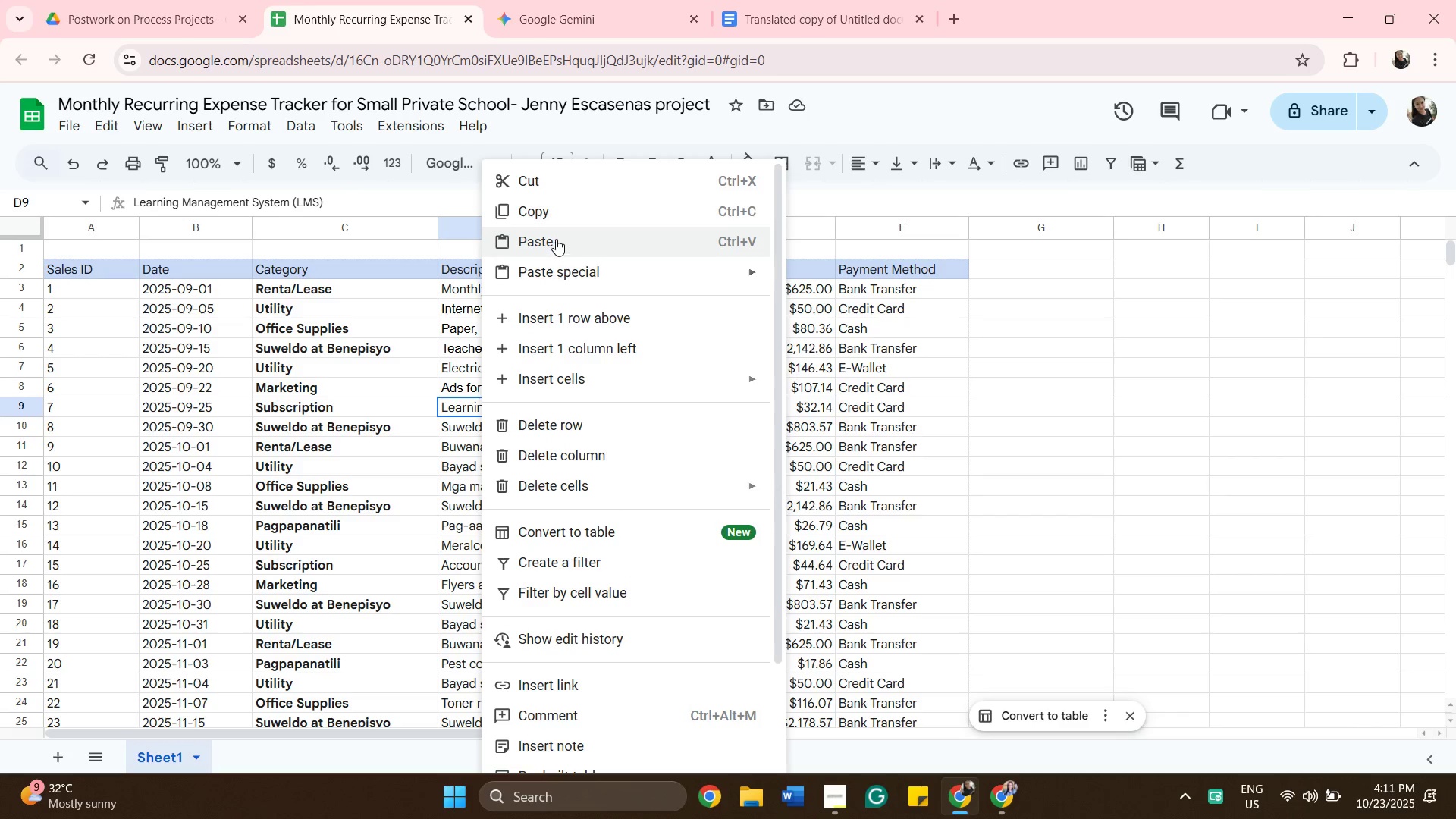 
left_click([556, 239])
 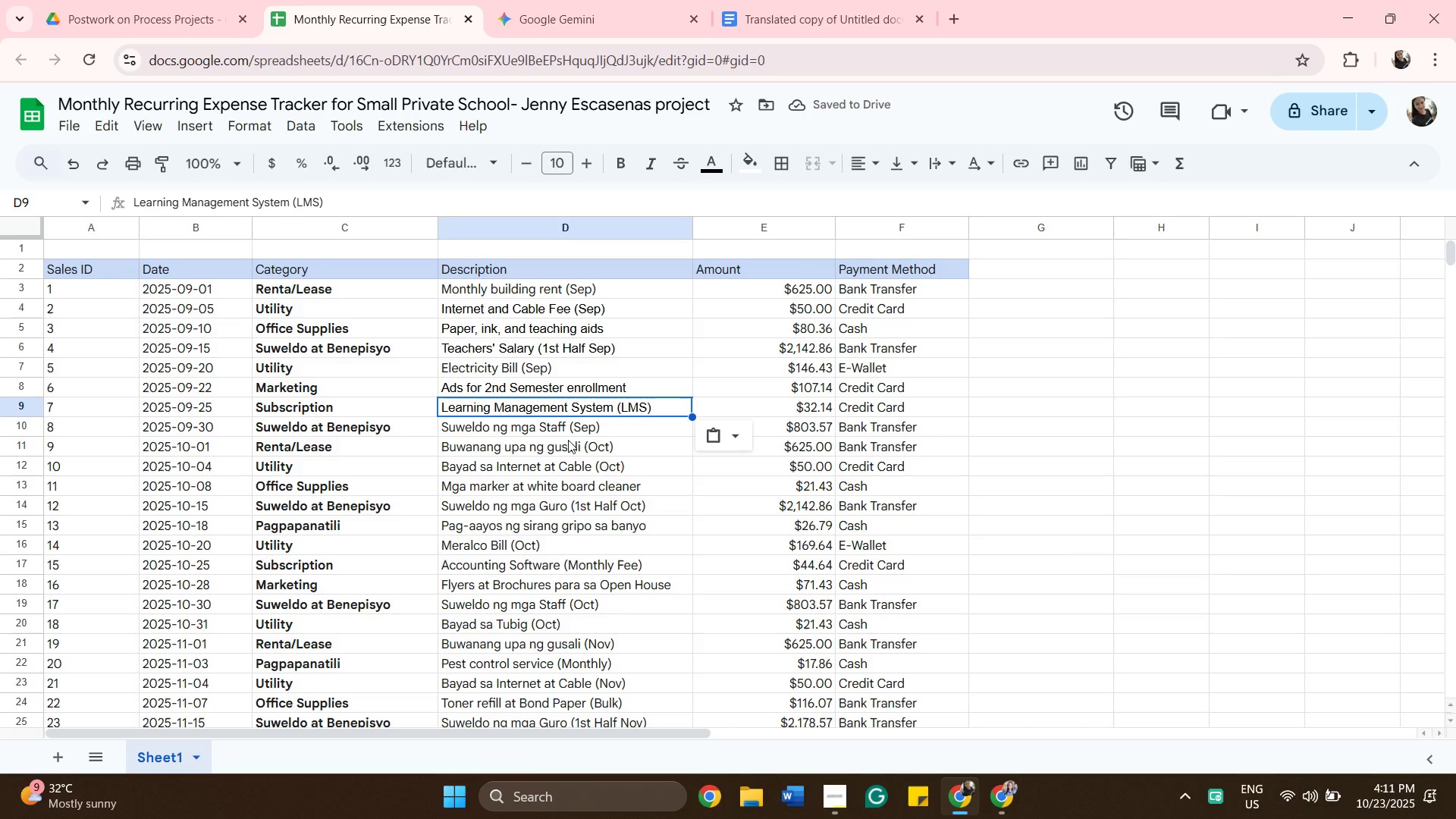 
left_click([544, 425])
 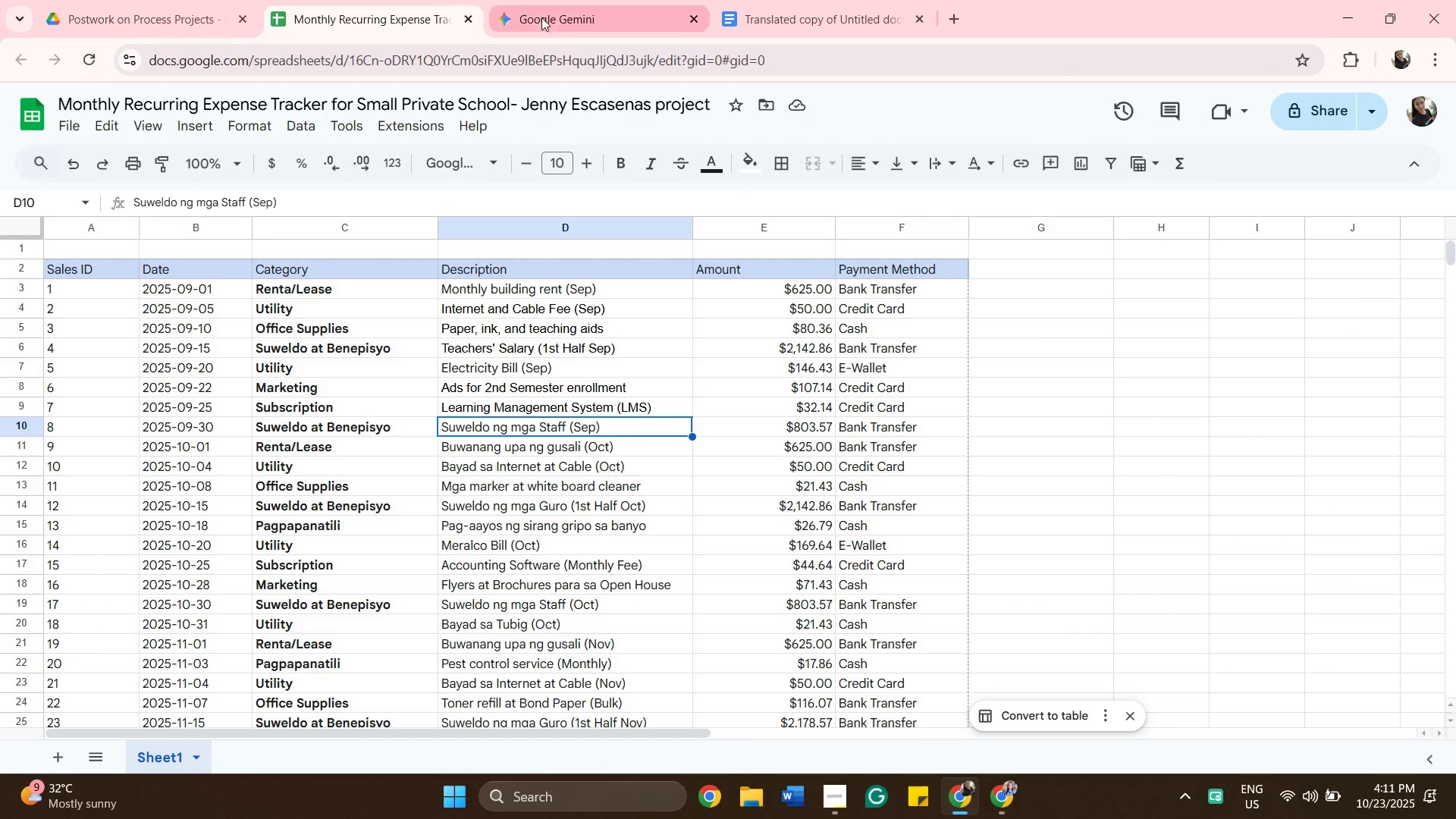 
left_click_drag(start_coordinate=[550, 19], to_coordinate=[554, 19])
 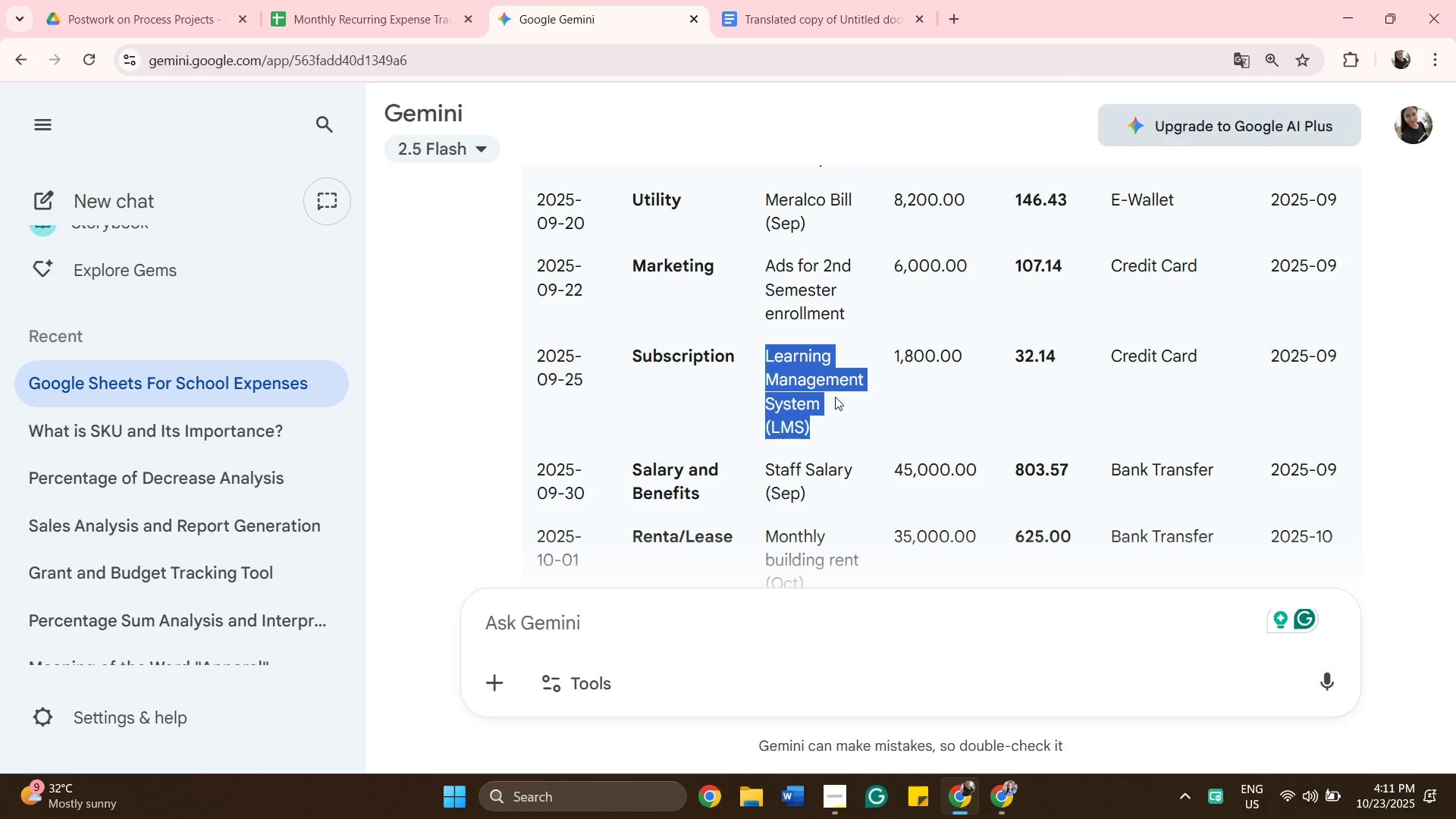 
scroll: coordinate [835, 397], scroll_direction: down, amount: 1.0
 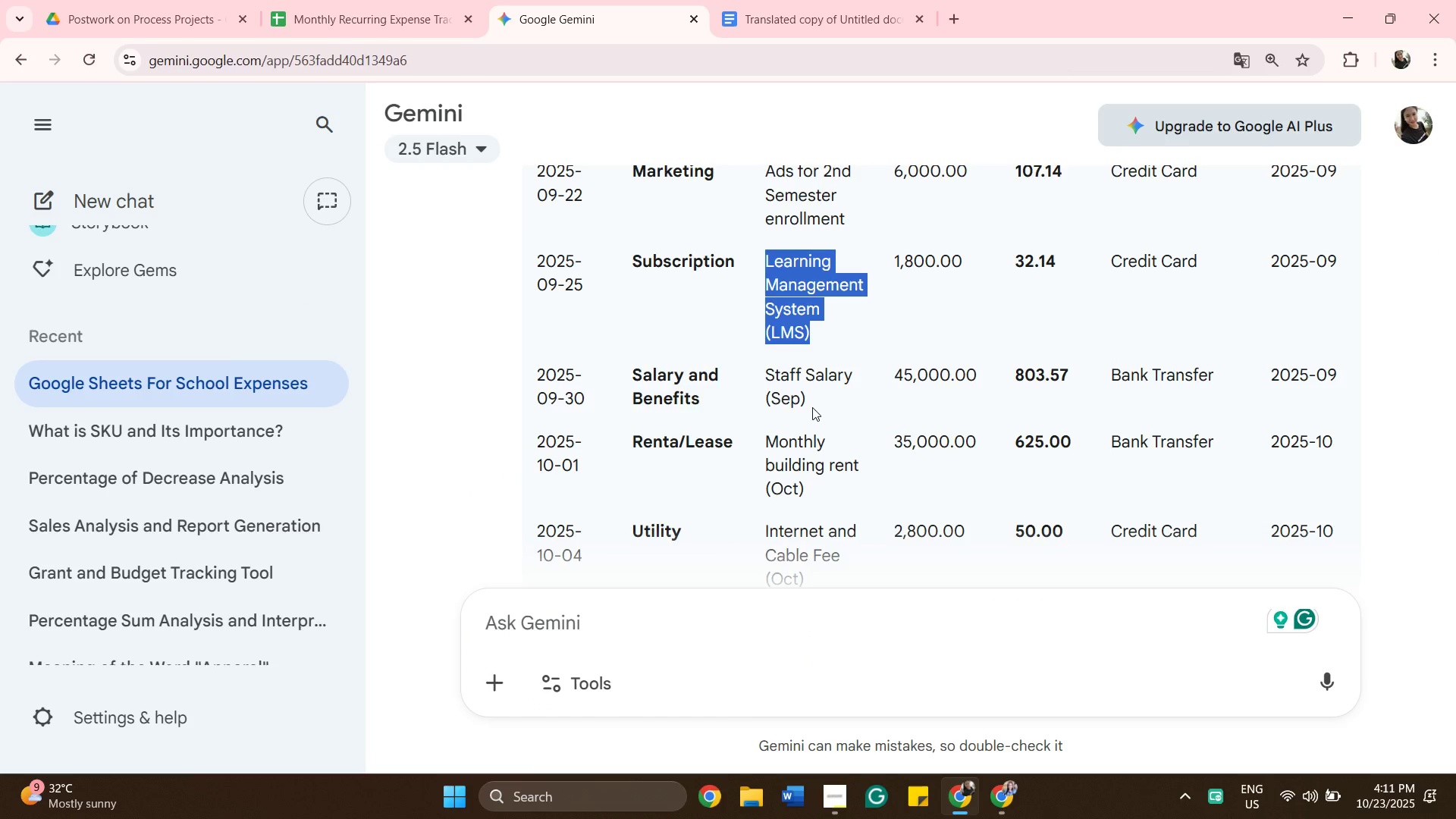 
left_click_drag(start_coordinate=[812, 407], to_coordinate=[764, 375])
 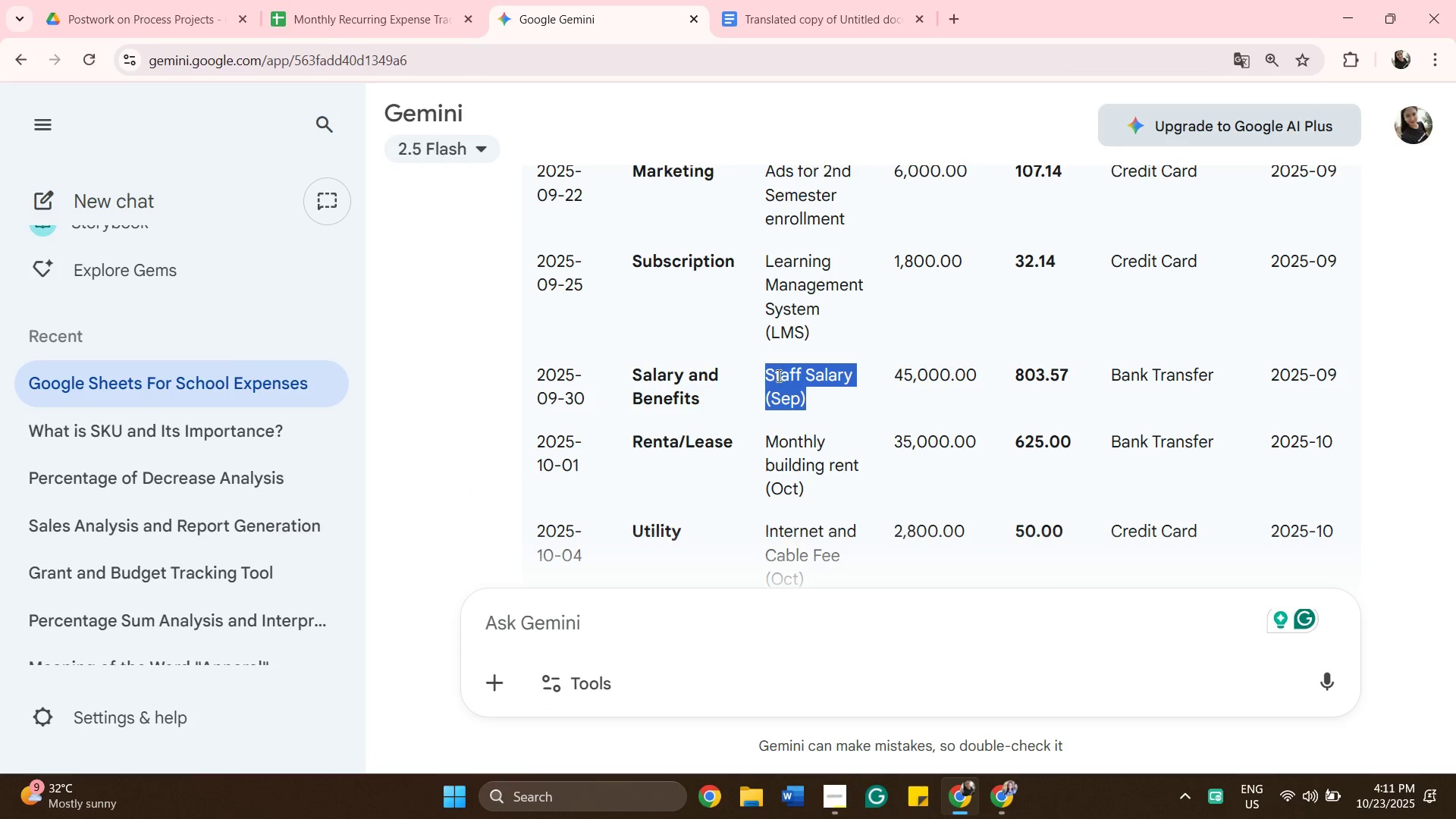 
right_click([777, 375])
 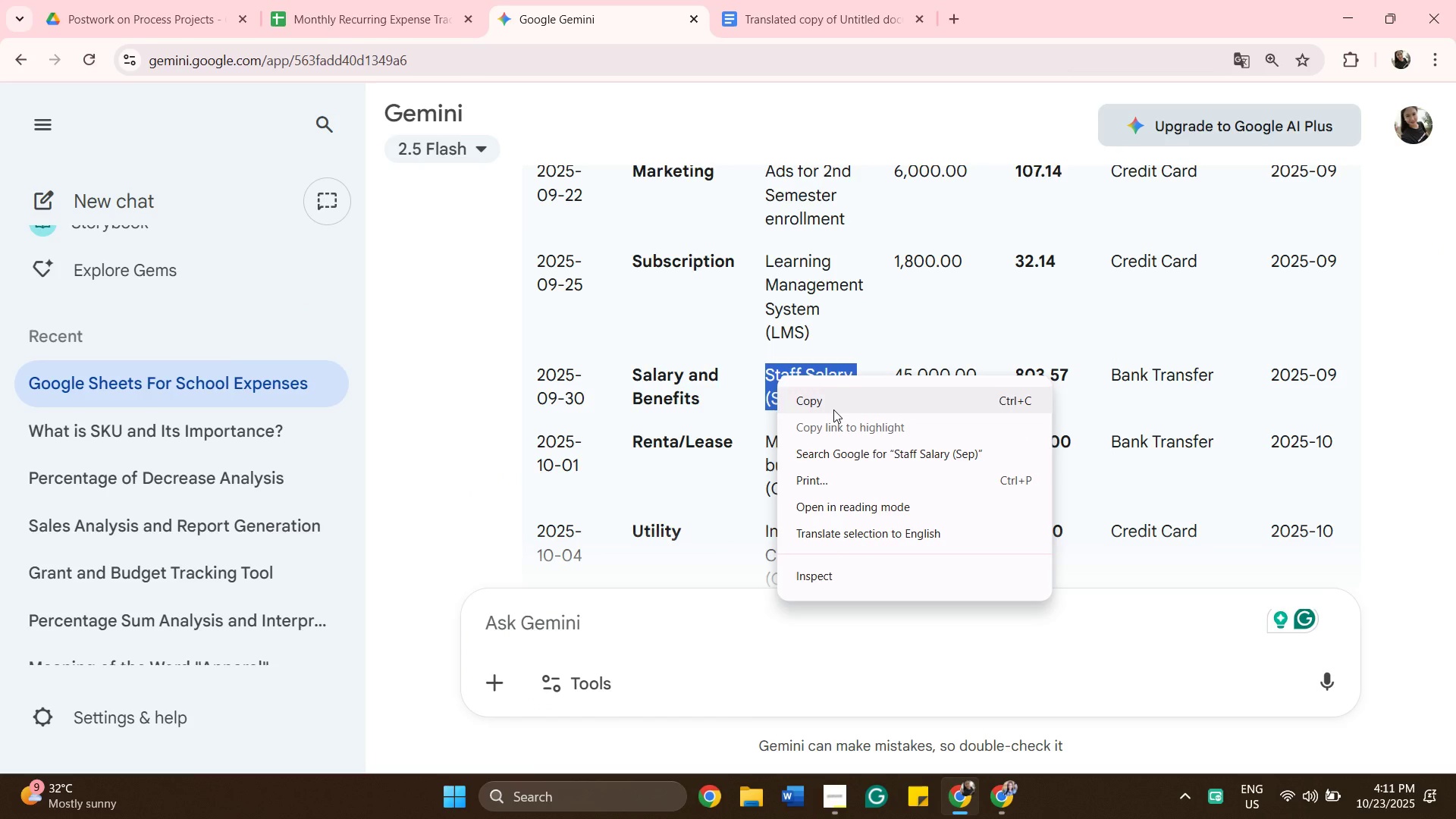 
left_click([833, 410])
 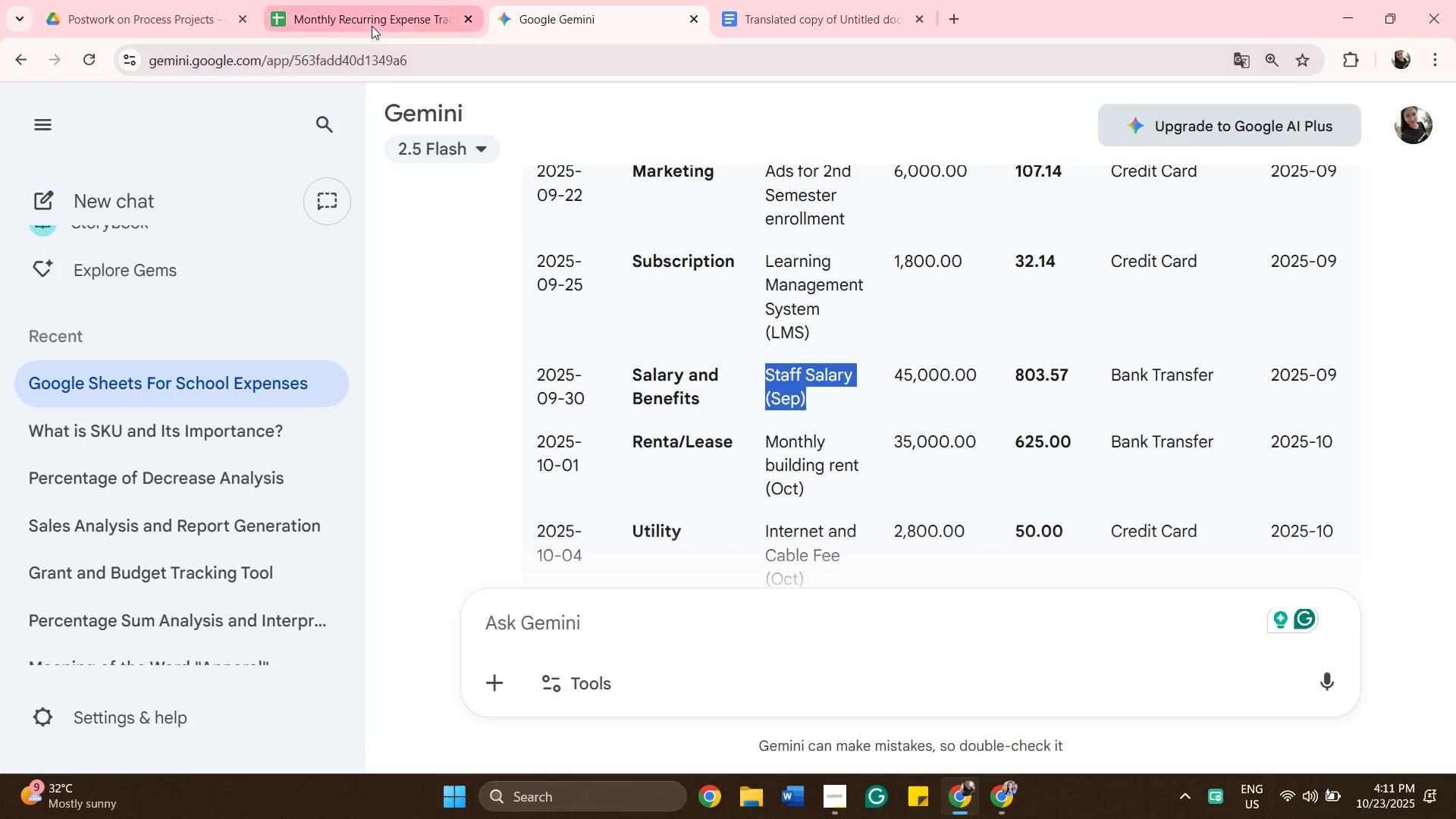 
left_click([372, 26])
 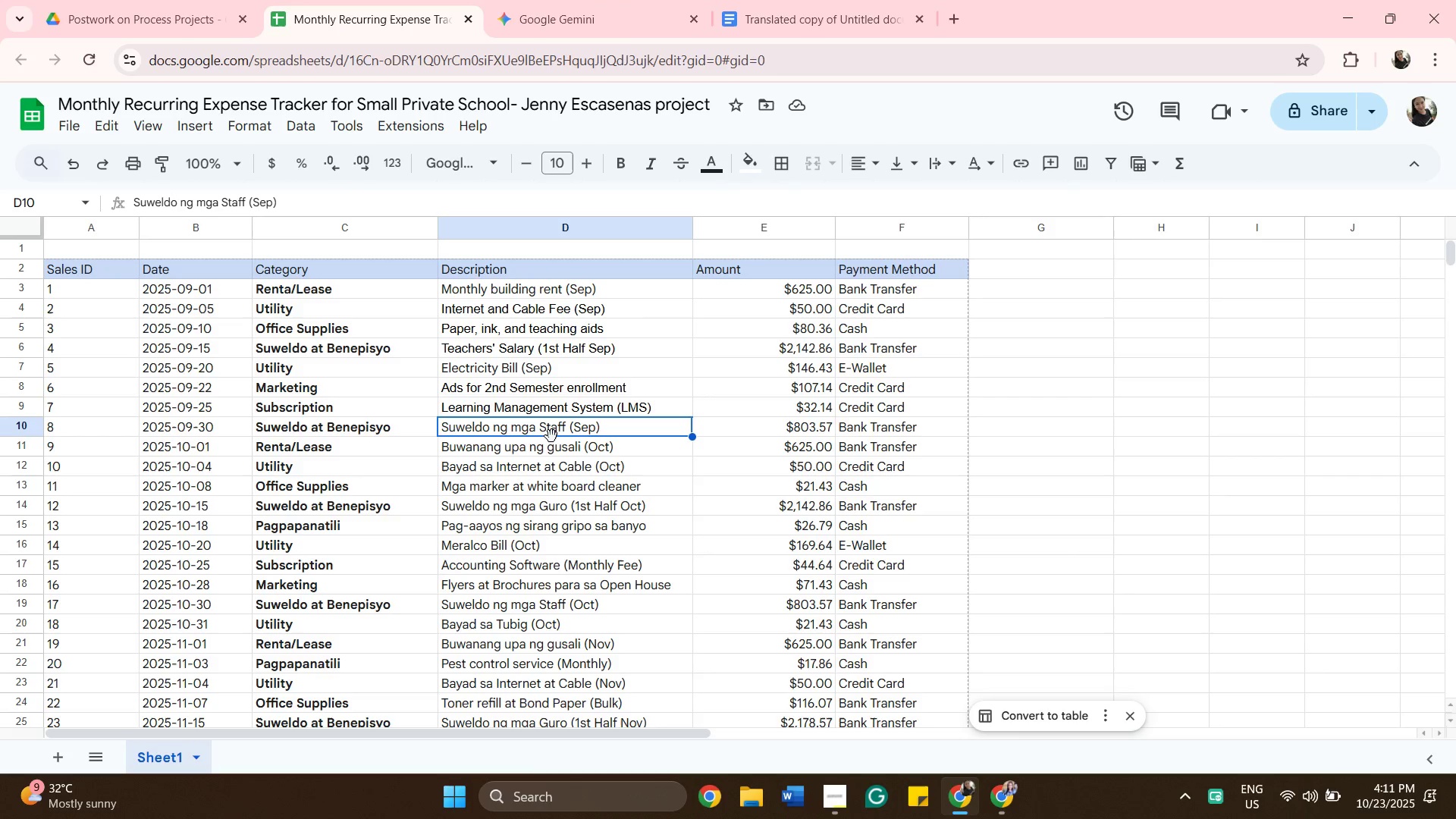 
right_click([552, 437])
 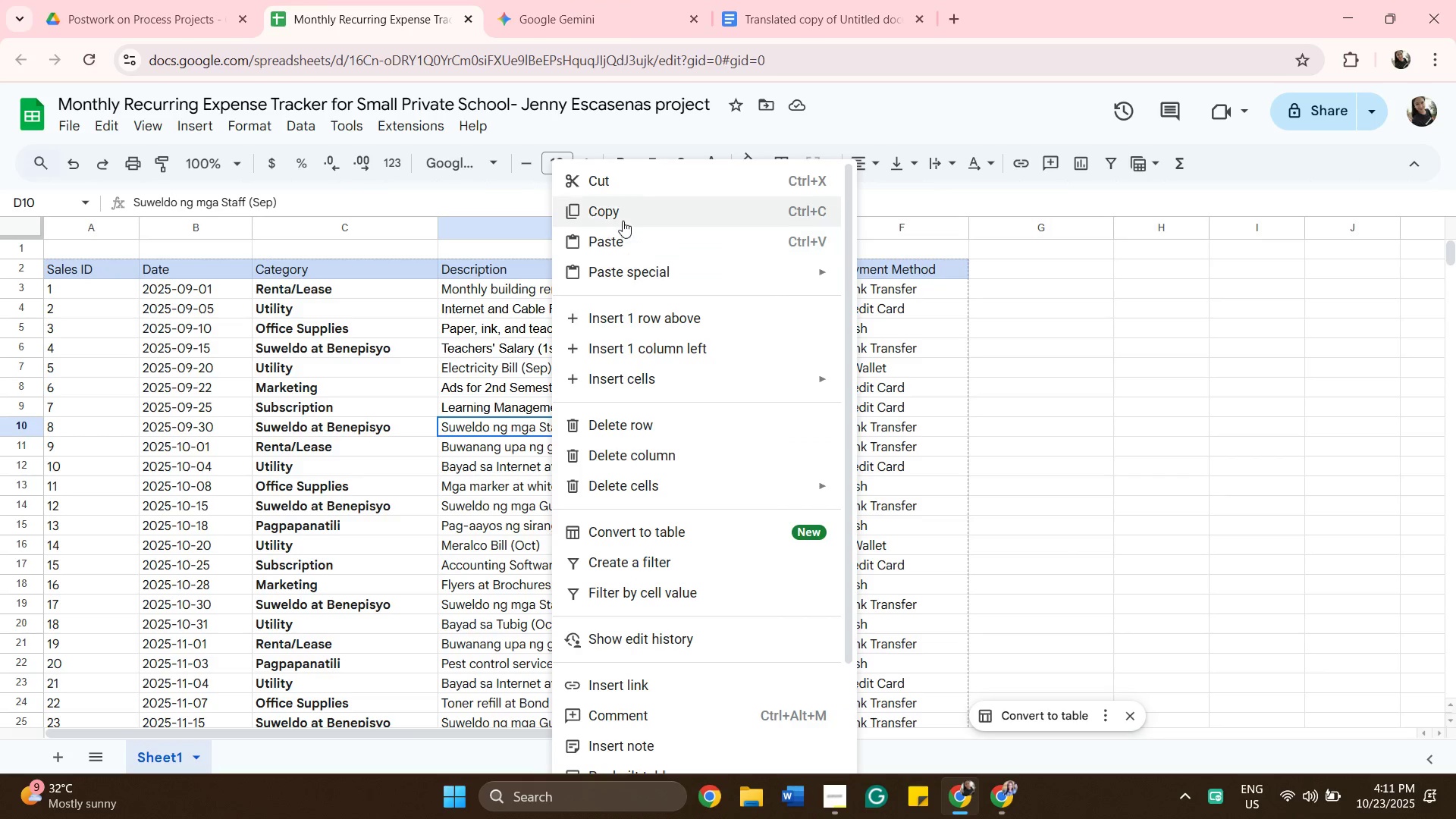 
left_click([623, 218])
 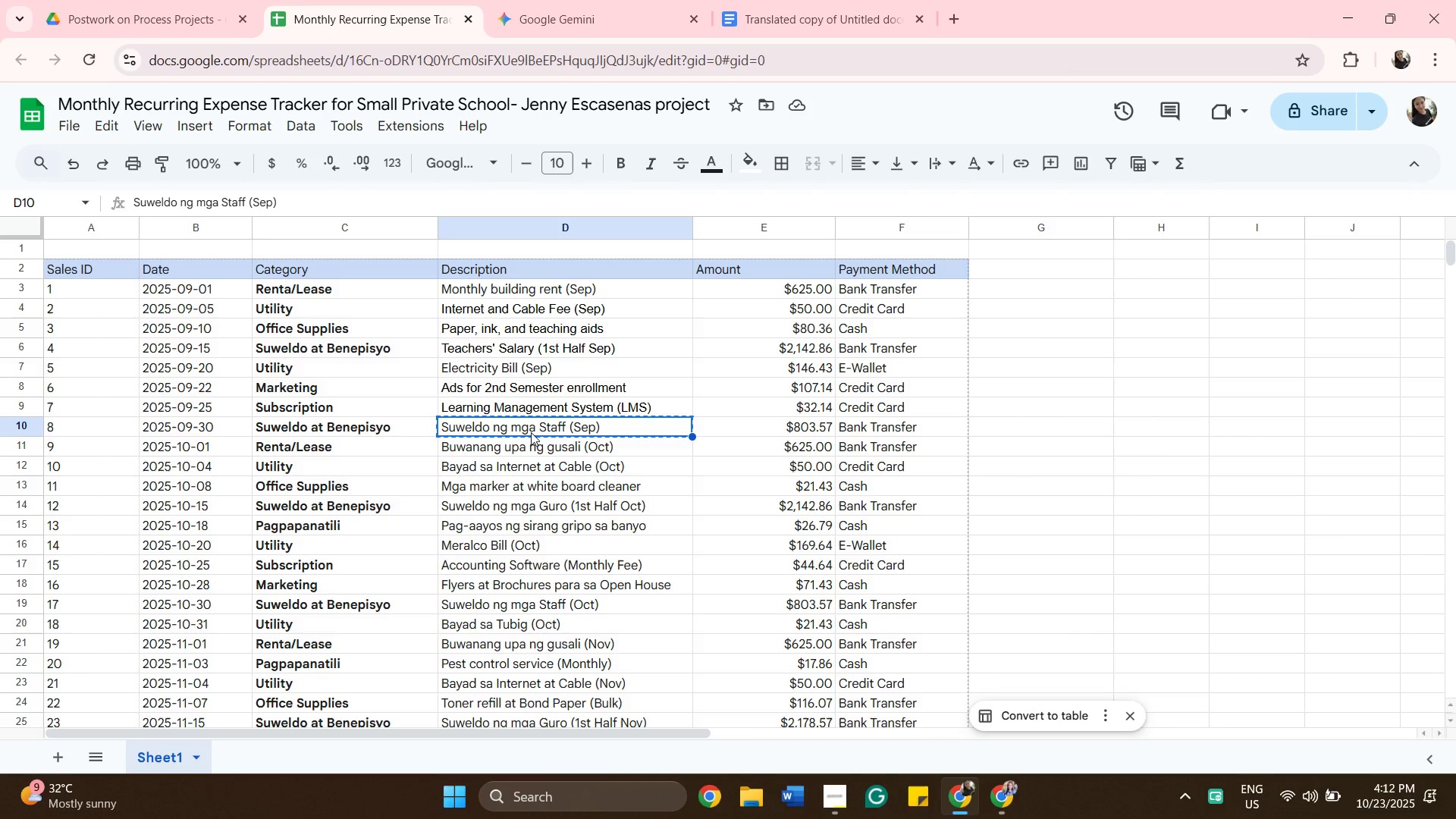 
left_click([633, 14])
 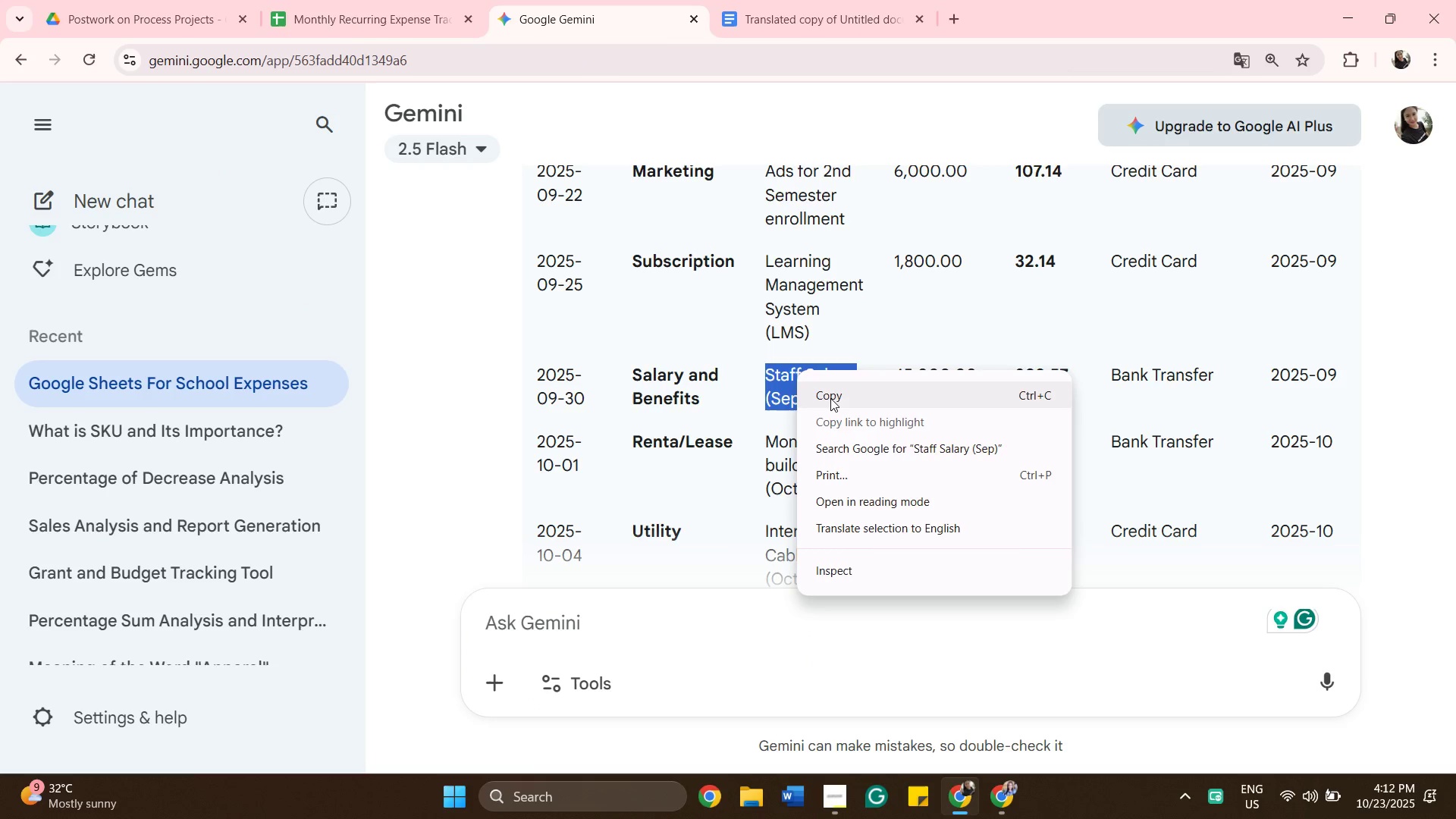 
left_click([830, 398])
 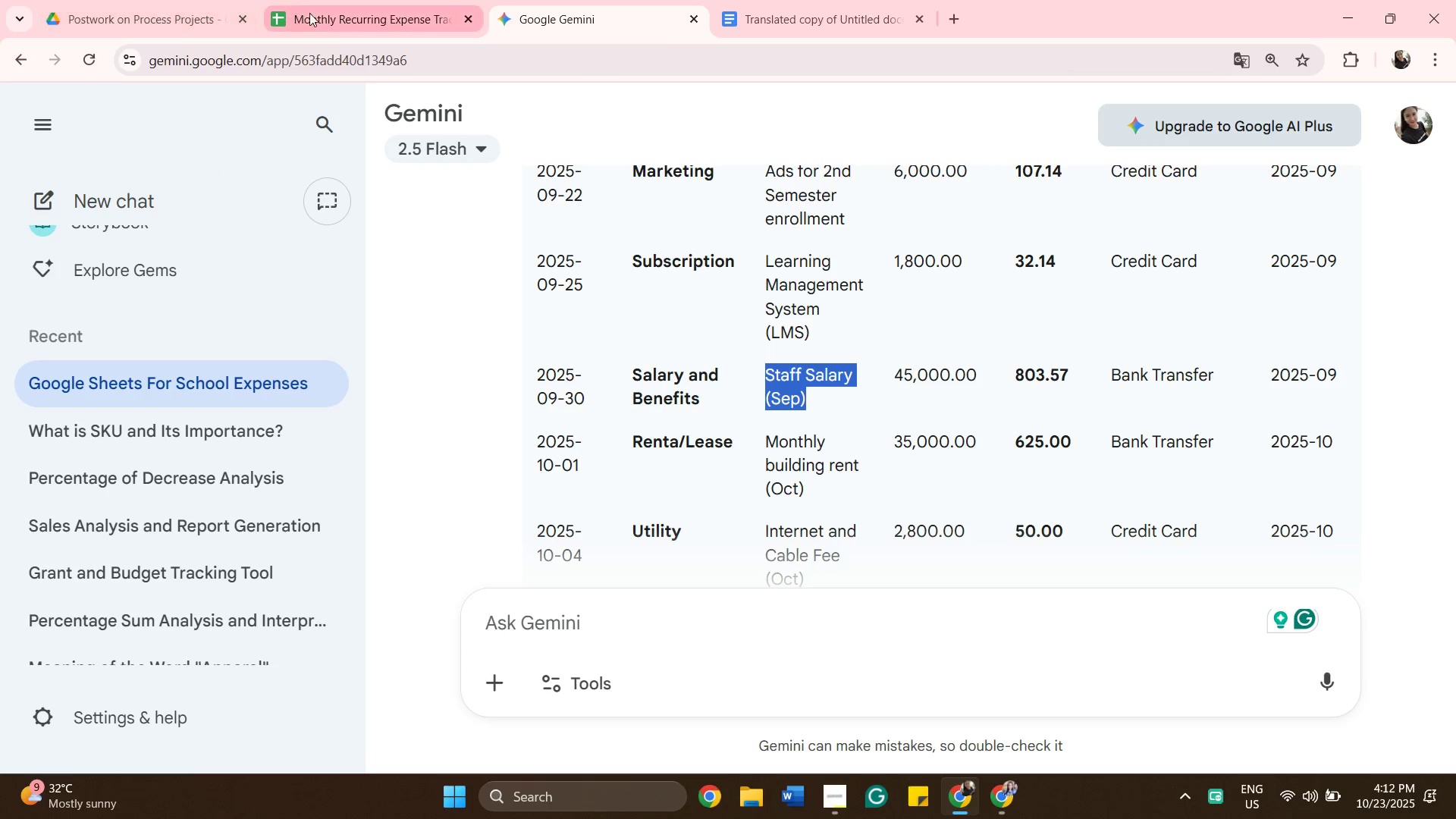 
left_click_drag(start_coordinate=[326, 13], to_coordinate=[330, 12])
 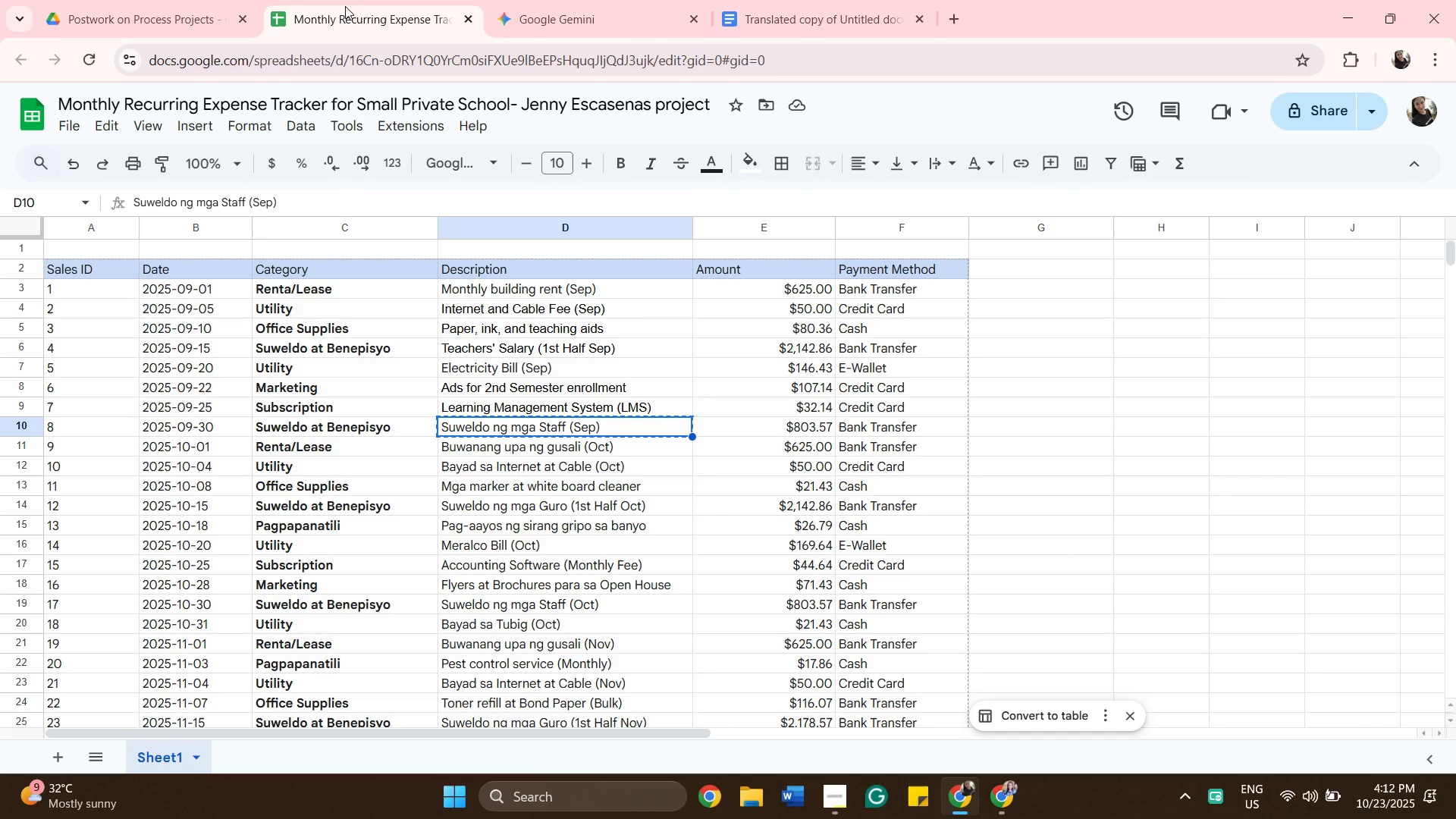 
key(Control+V)
 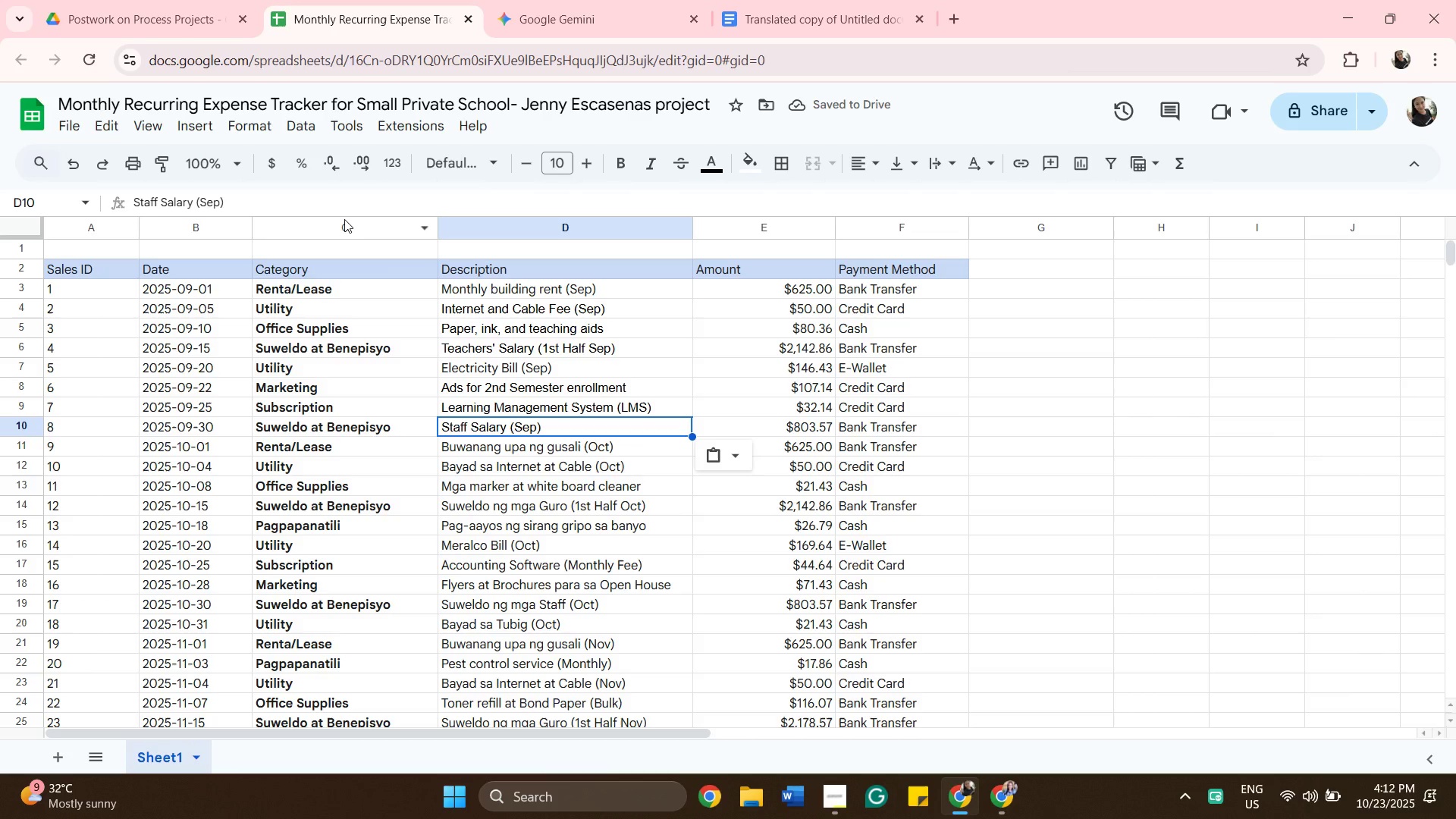 
wait(6.09)
 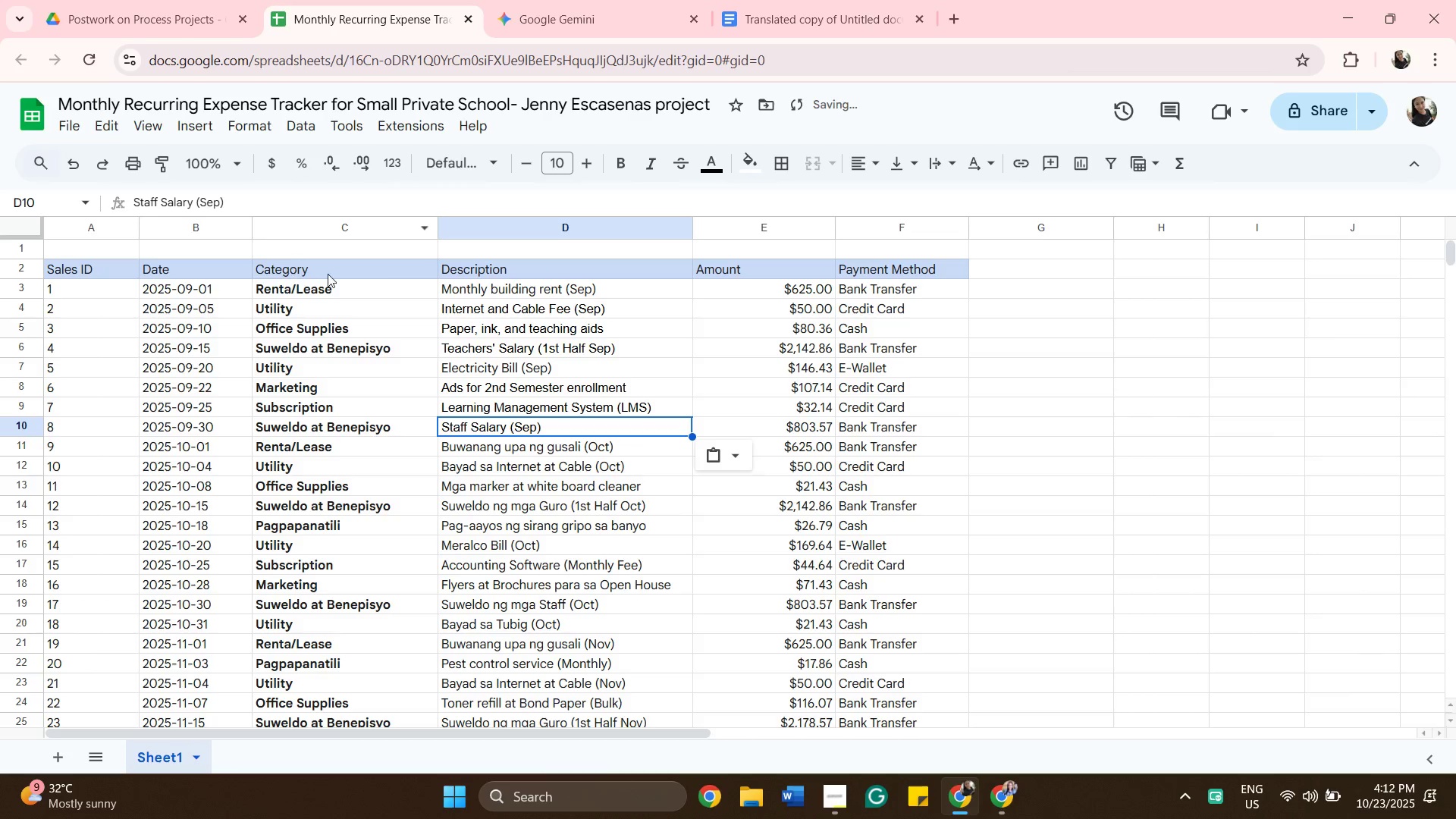 
left_click([506, 453])
 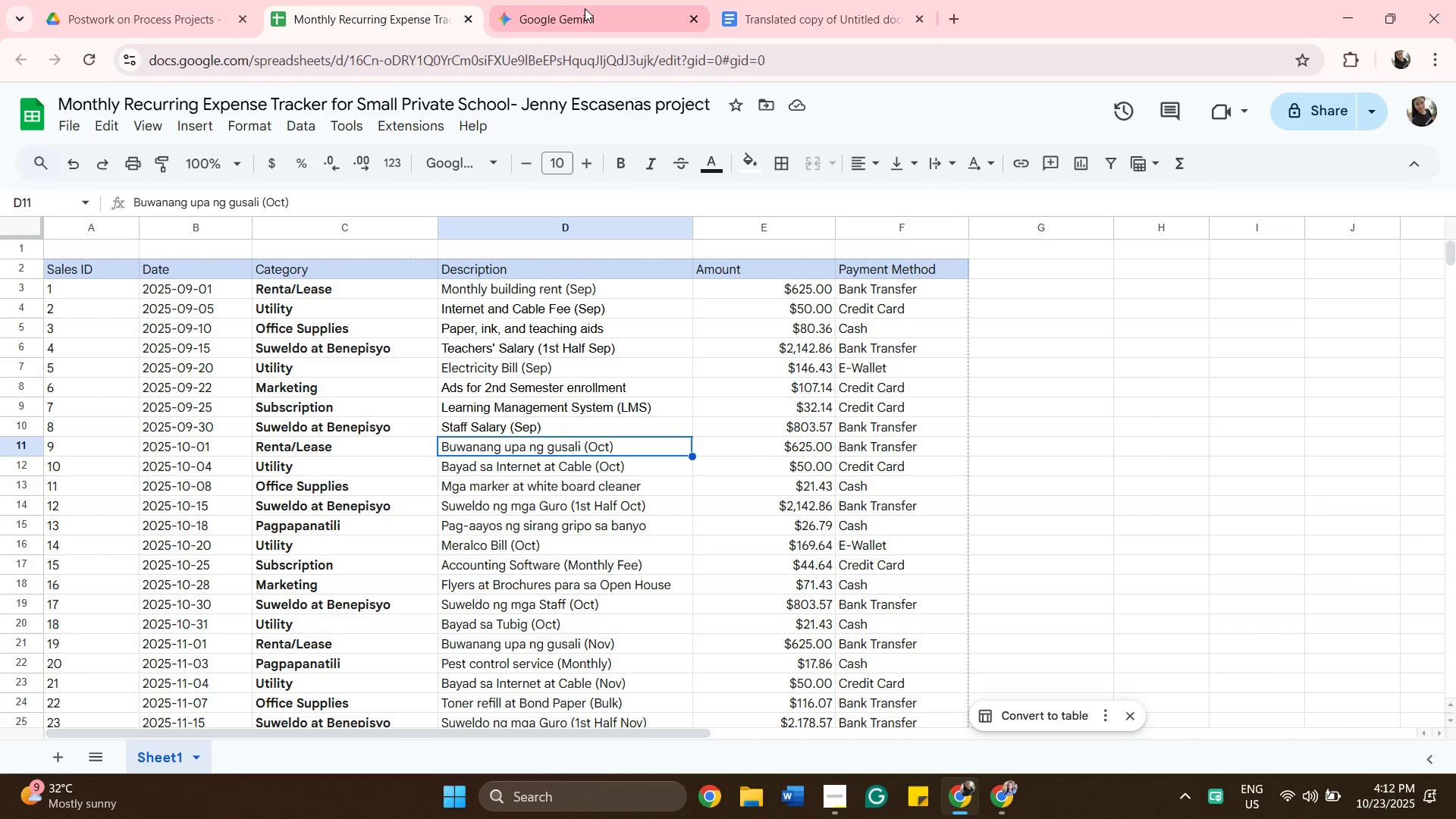 
left_click([585, 5])
 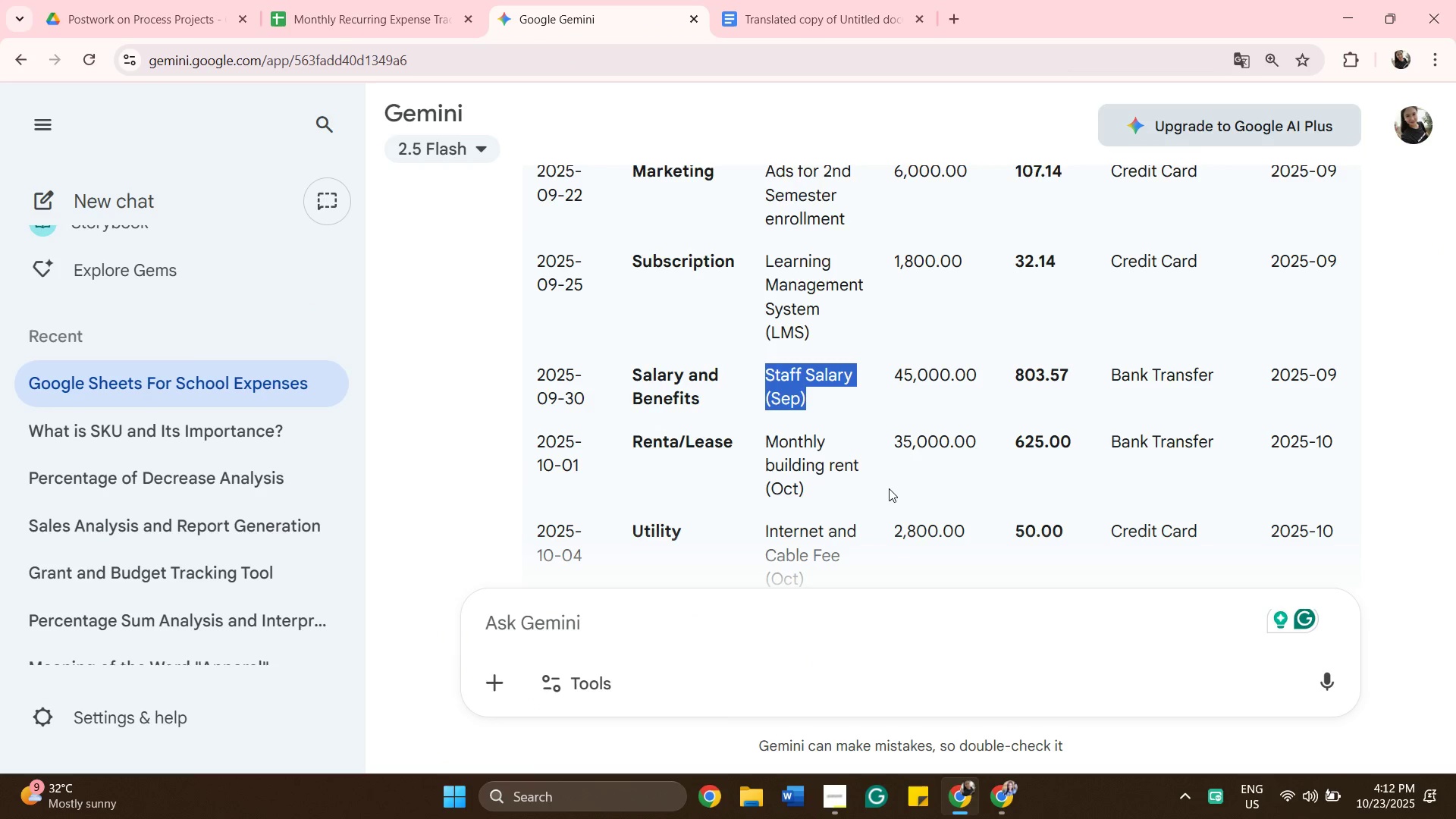 
scroll: coordinate [889, 488], scroll_direction: down, amount: 1.0
 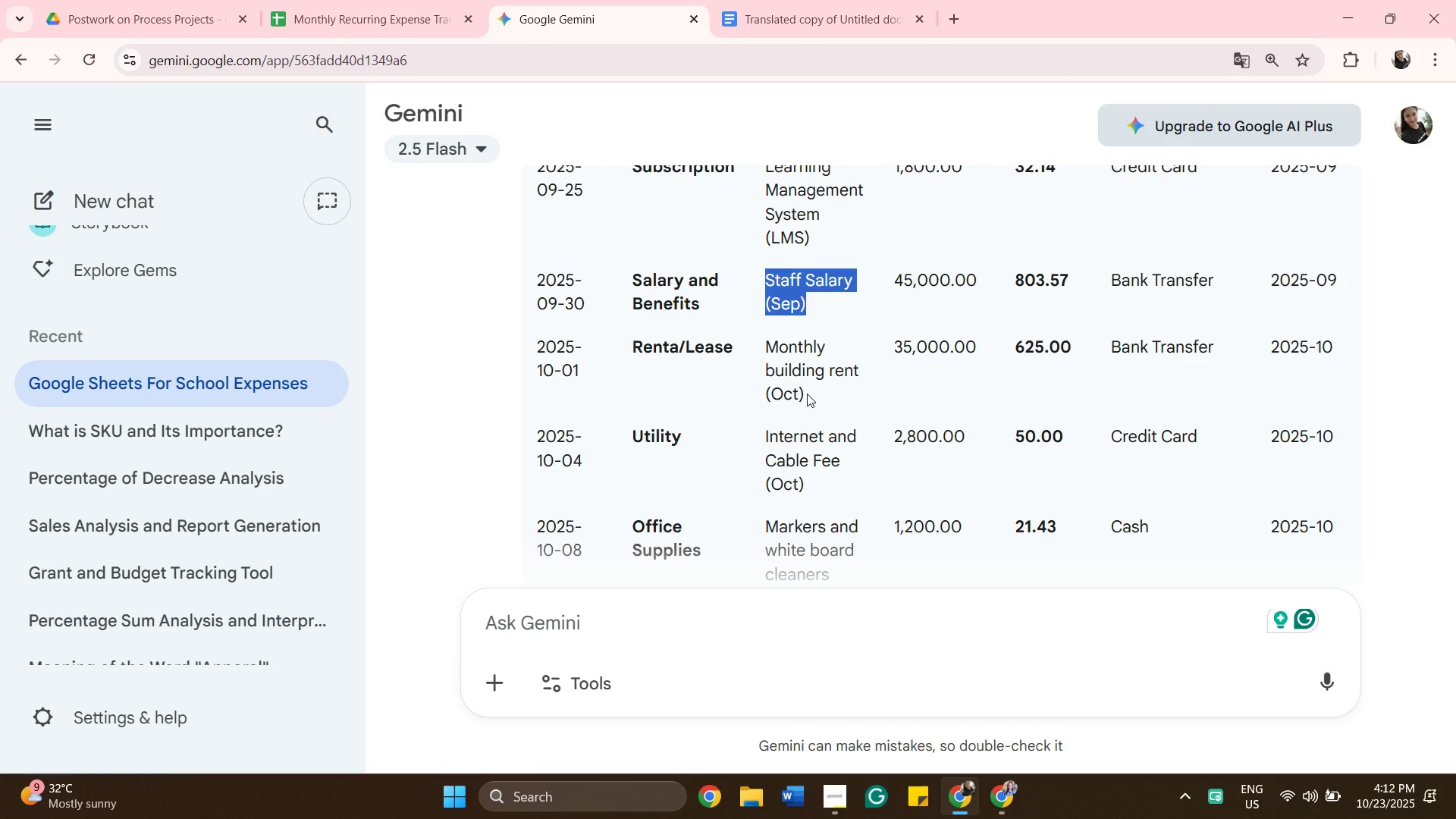 
left_click_drag(start_coordinate=[807, 394], to_coordinate=[766, 350])
 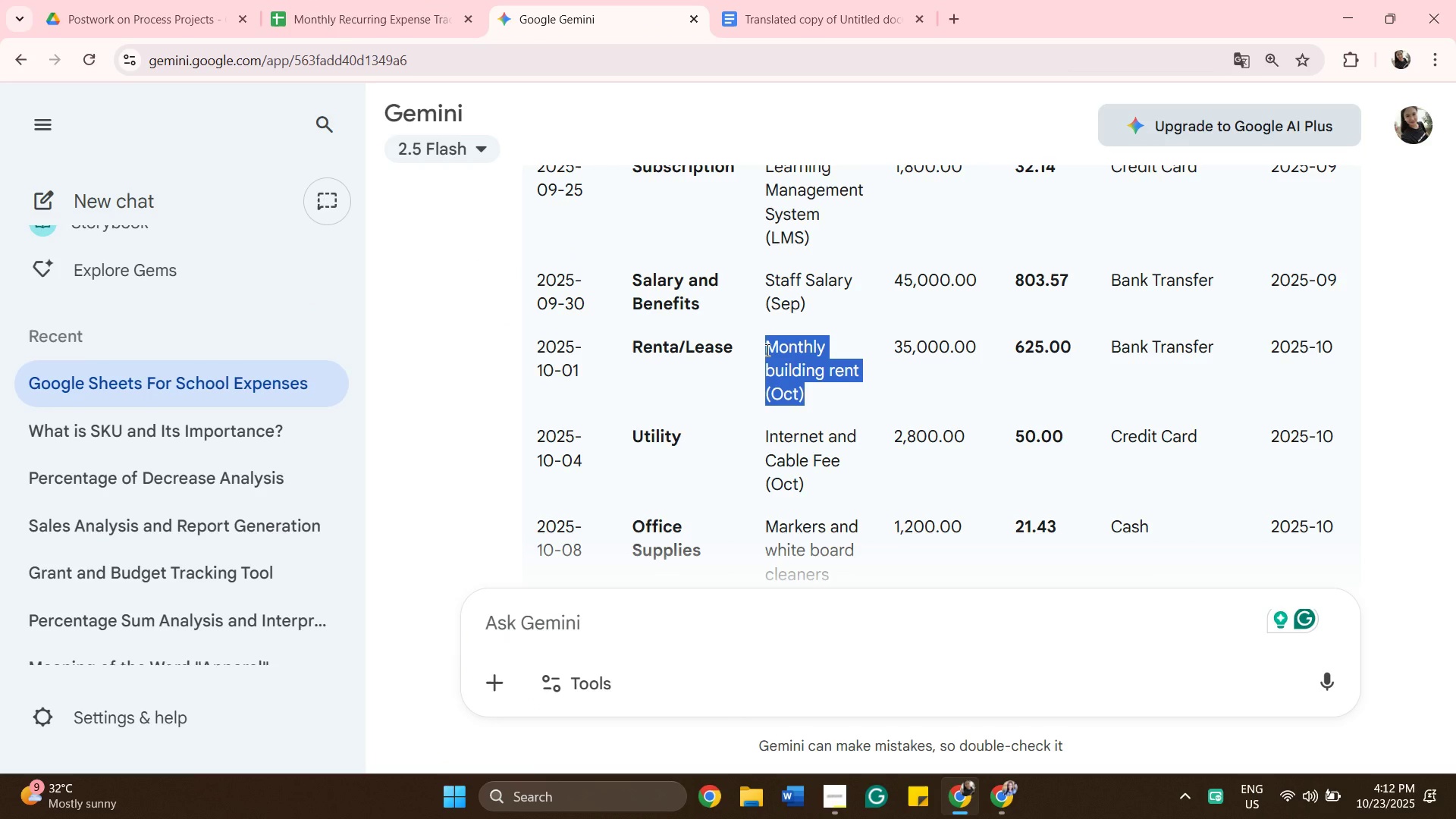 
key(Control+C)
 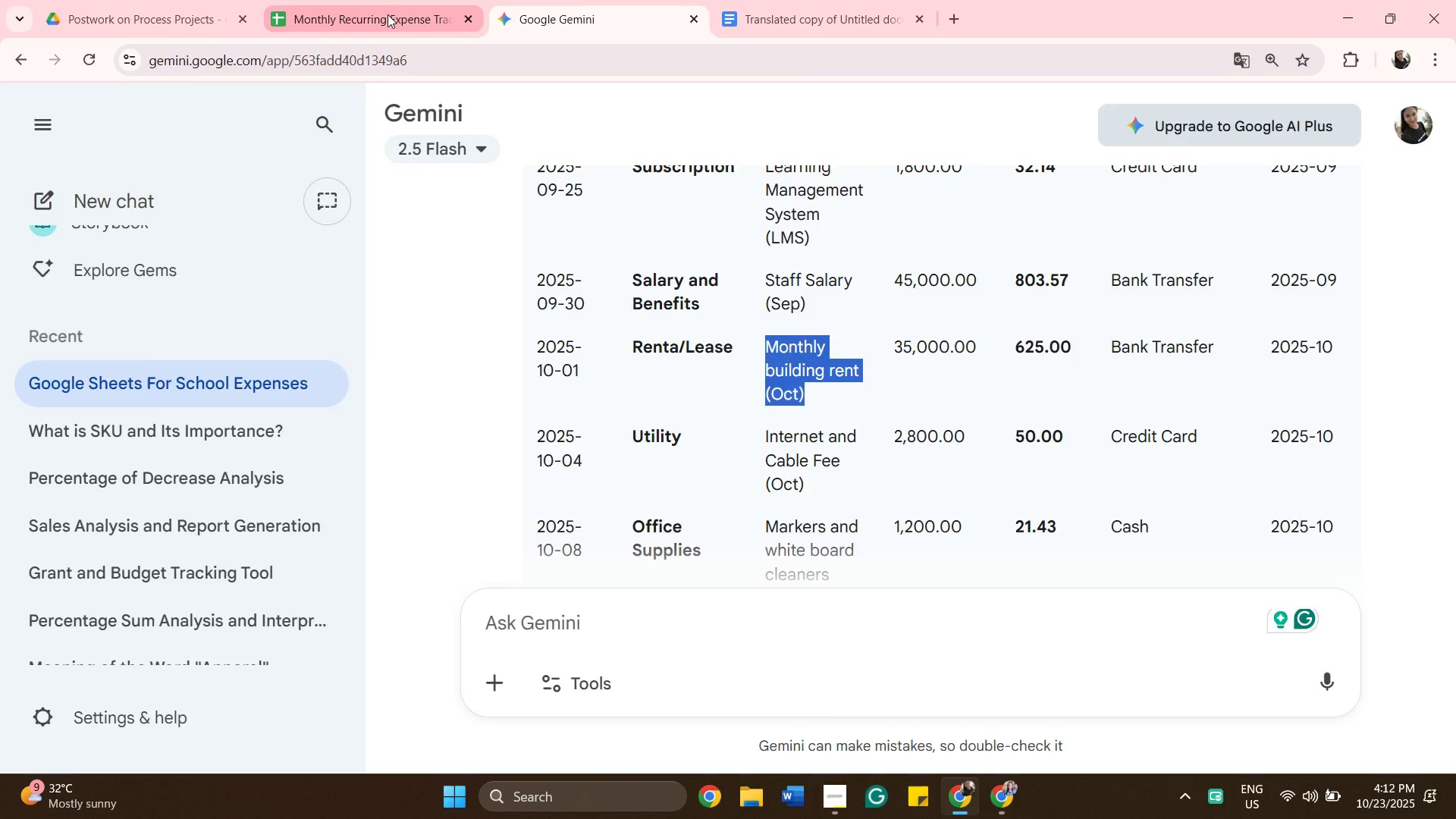 
left_click([388, 14])
 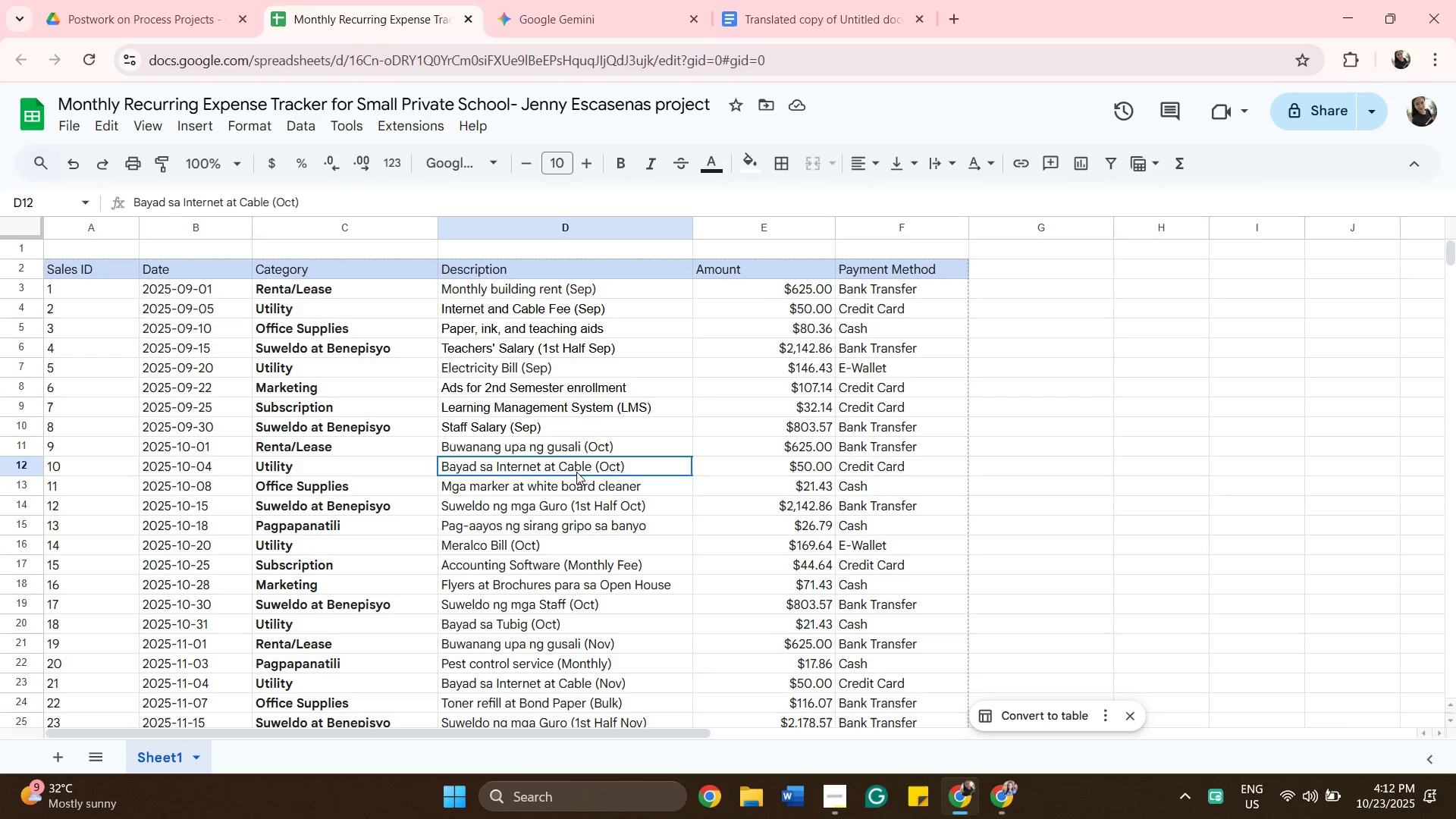 
left_click([576, 472])
 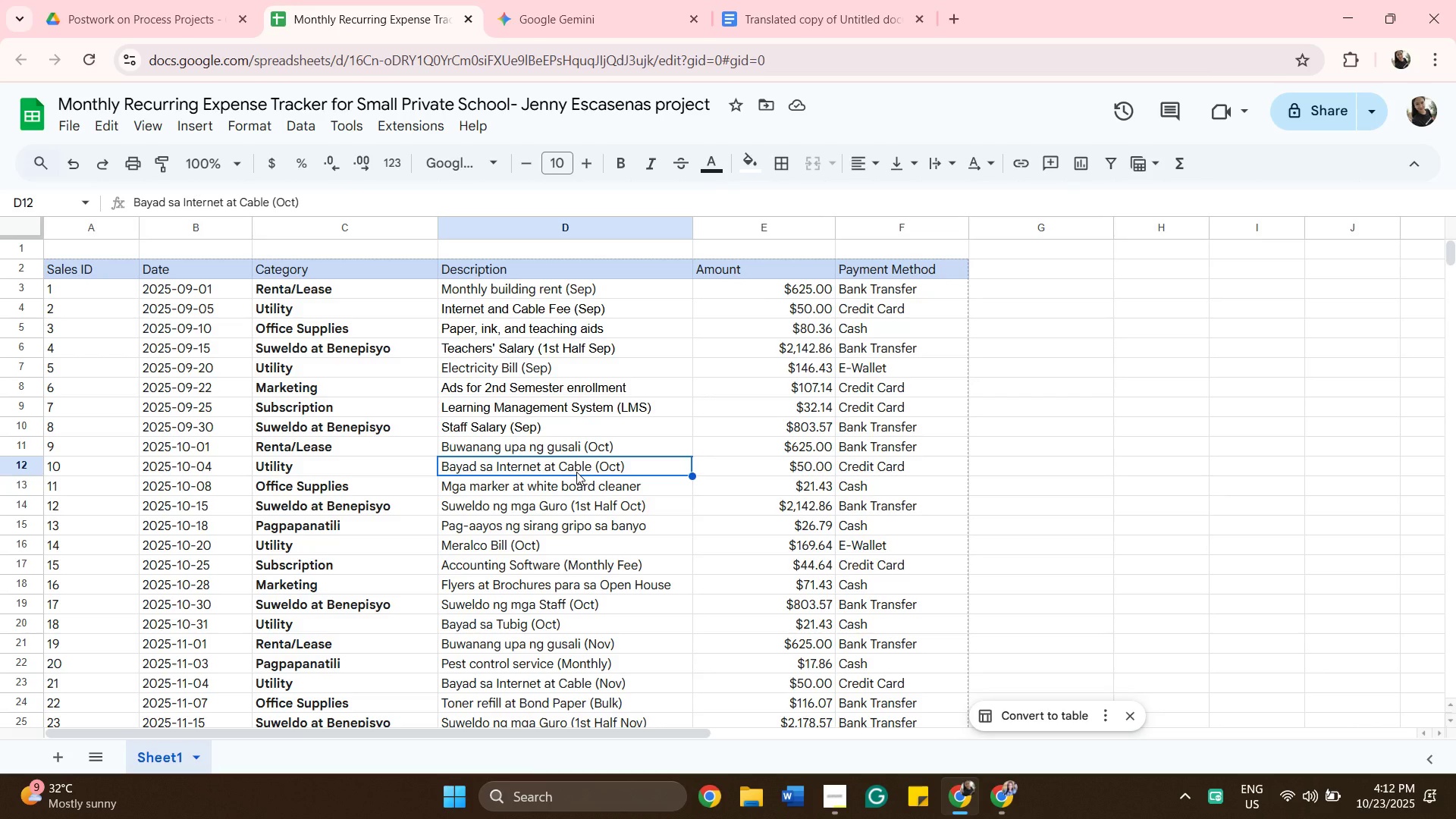 
key(Control+V)
 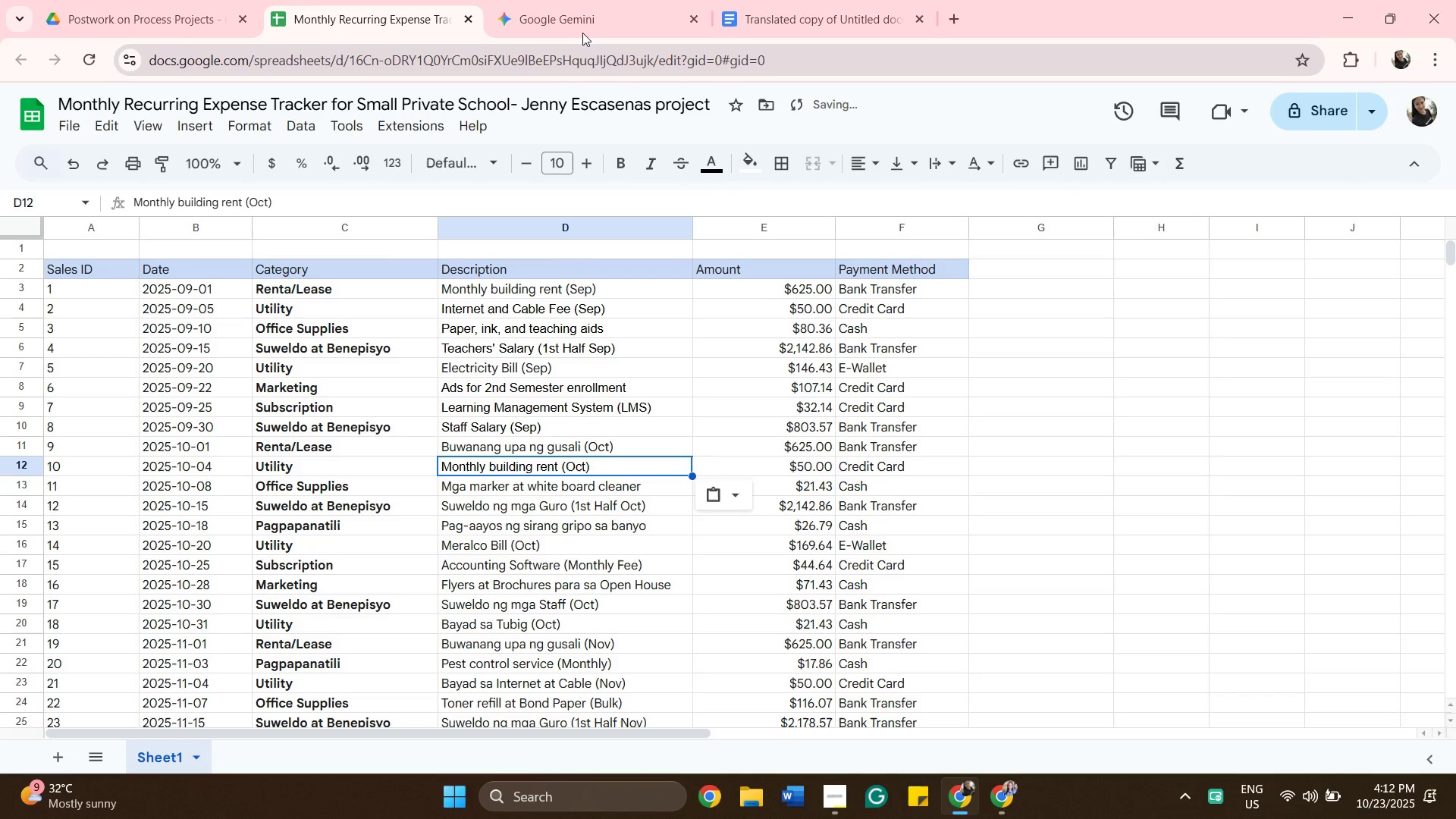 
left_click([583, 28])
 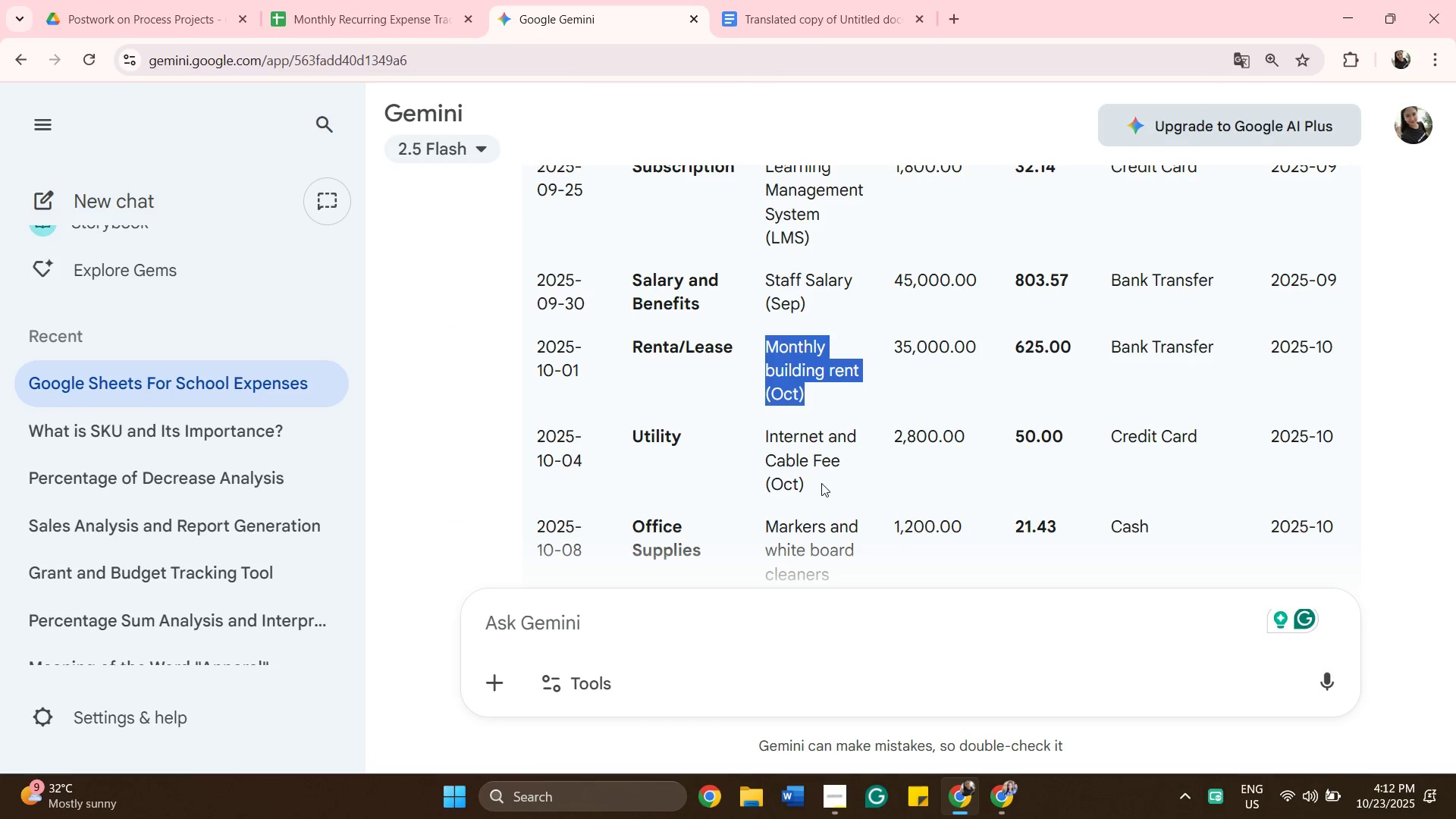 
left_click_drag(start_coordinate=[821, 483], to_coordinate=[767, 434])
 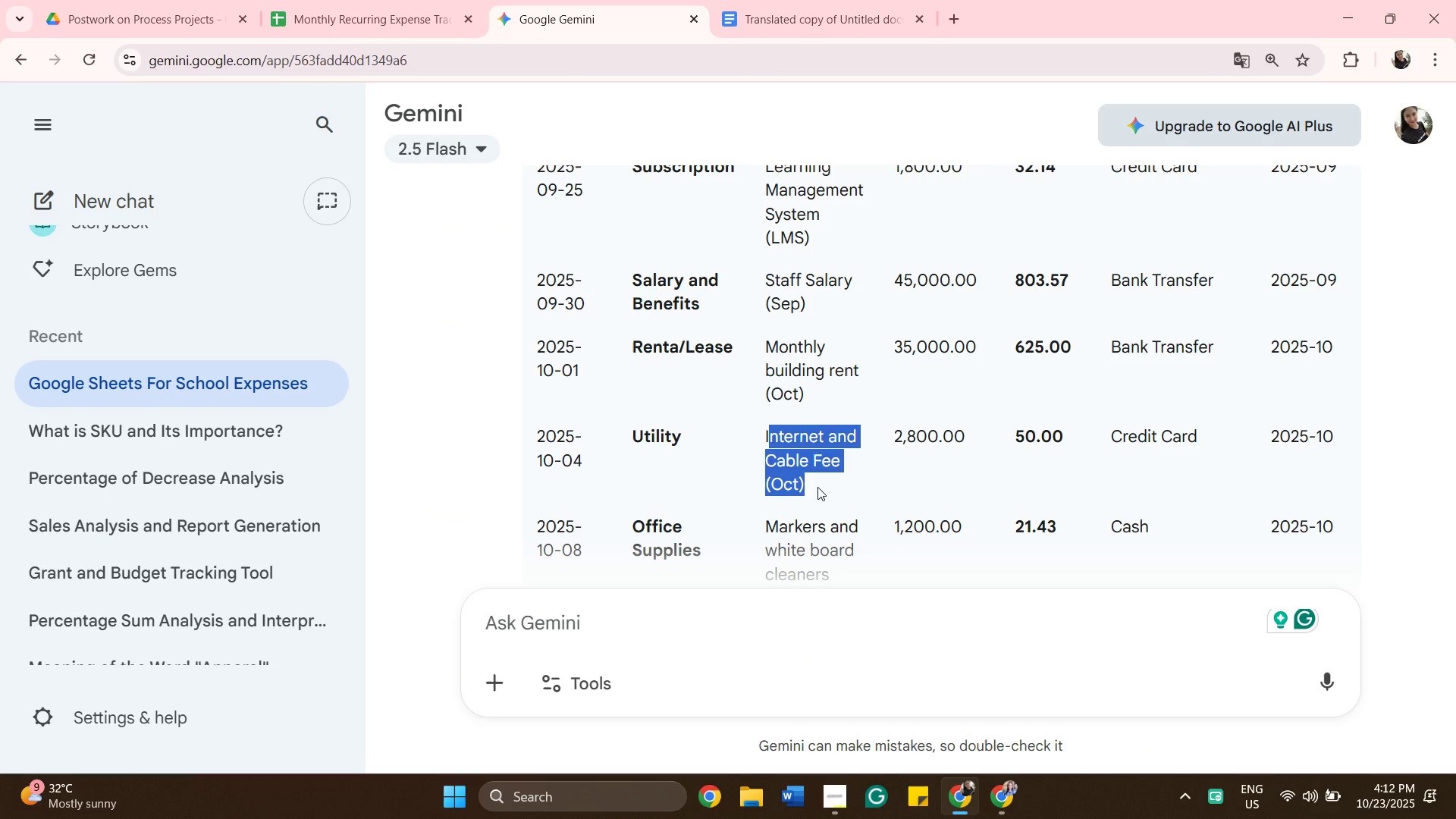 
left_click([820, 487])
 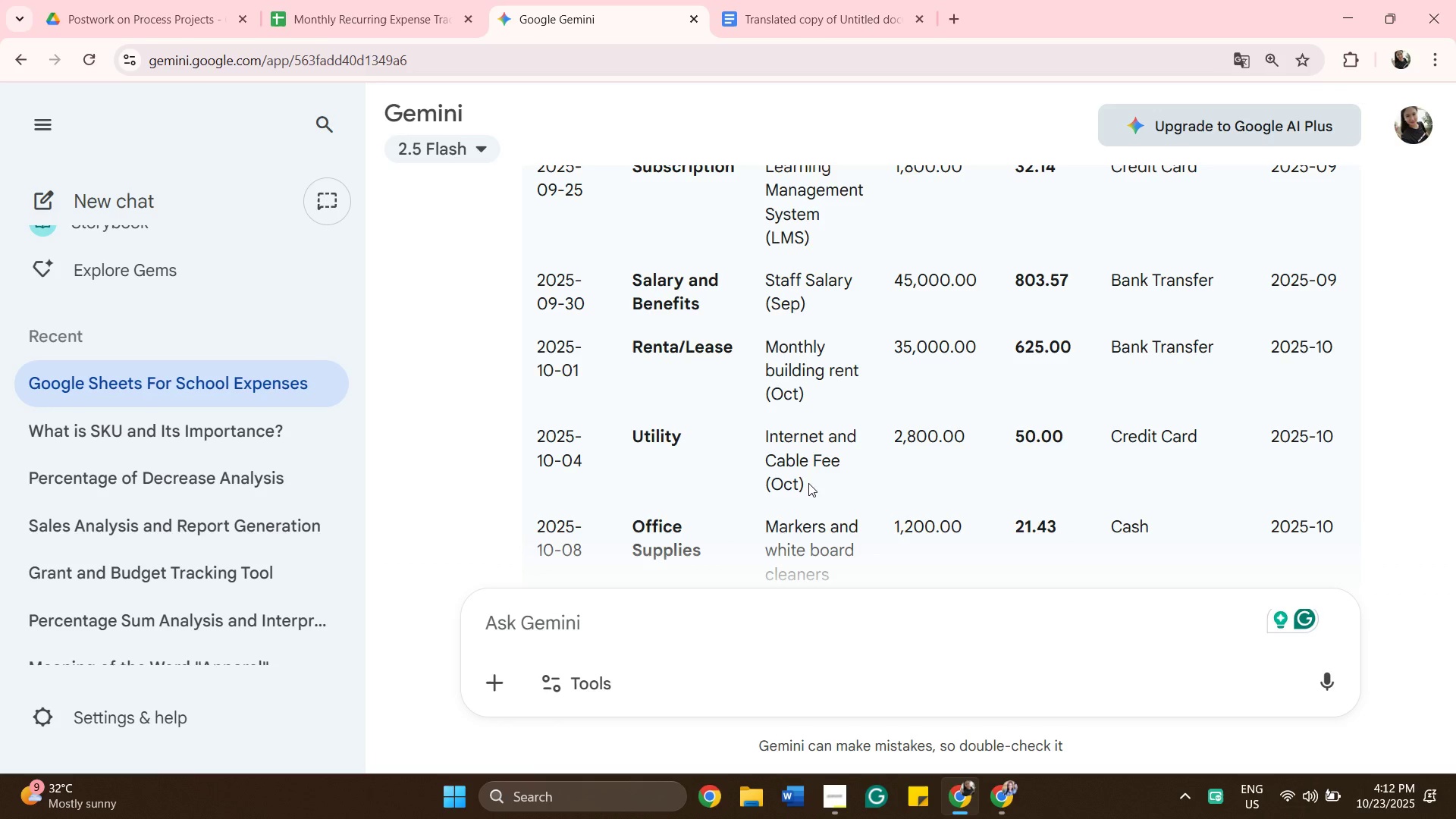 
left_click_drag(start_coordinate=[808, 483], to_coordinate=[764, 438])
 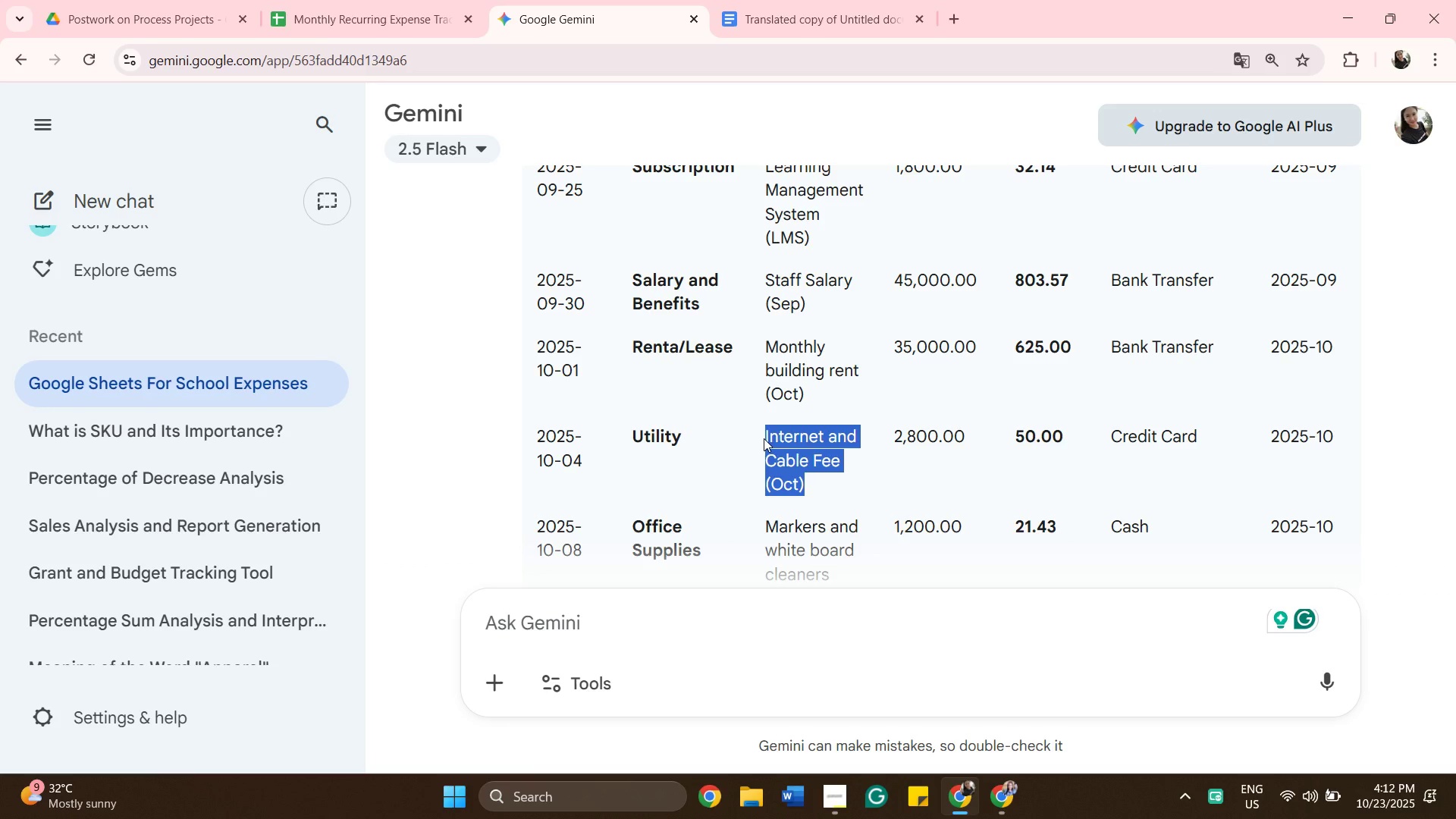 
key(Control+C)
 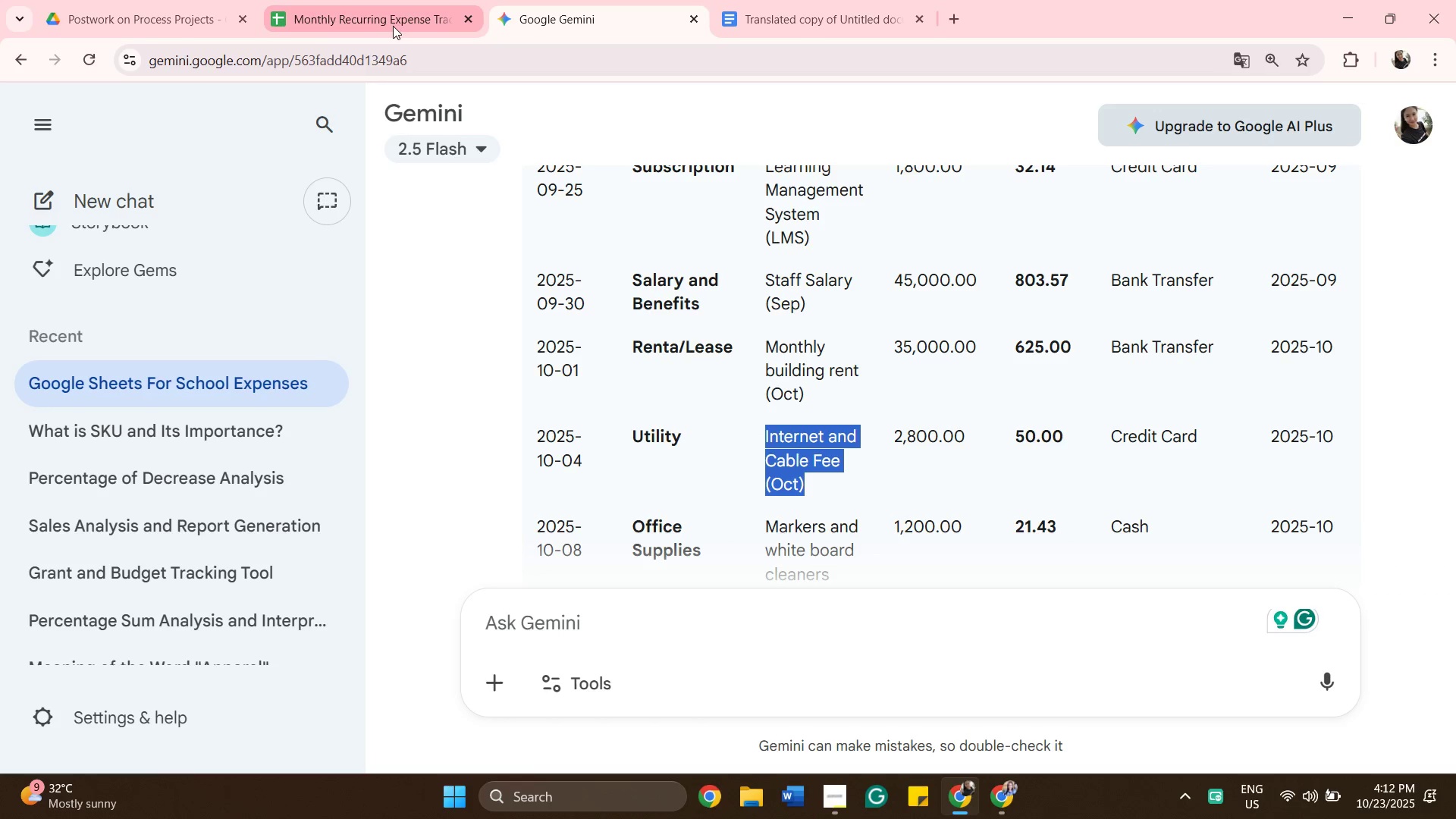 
left_click([393, 26])
 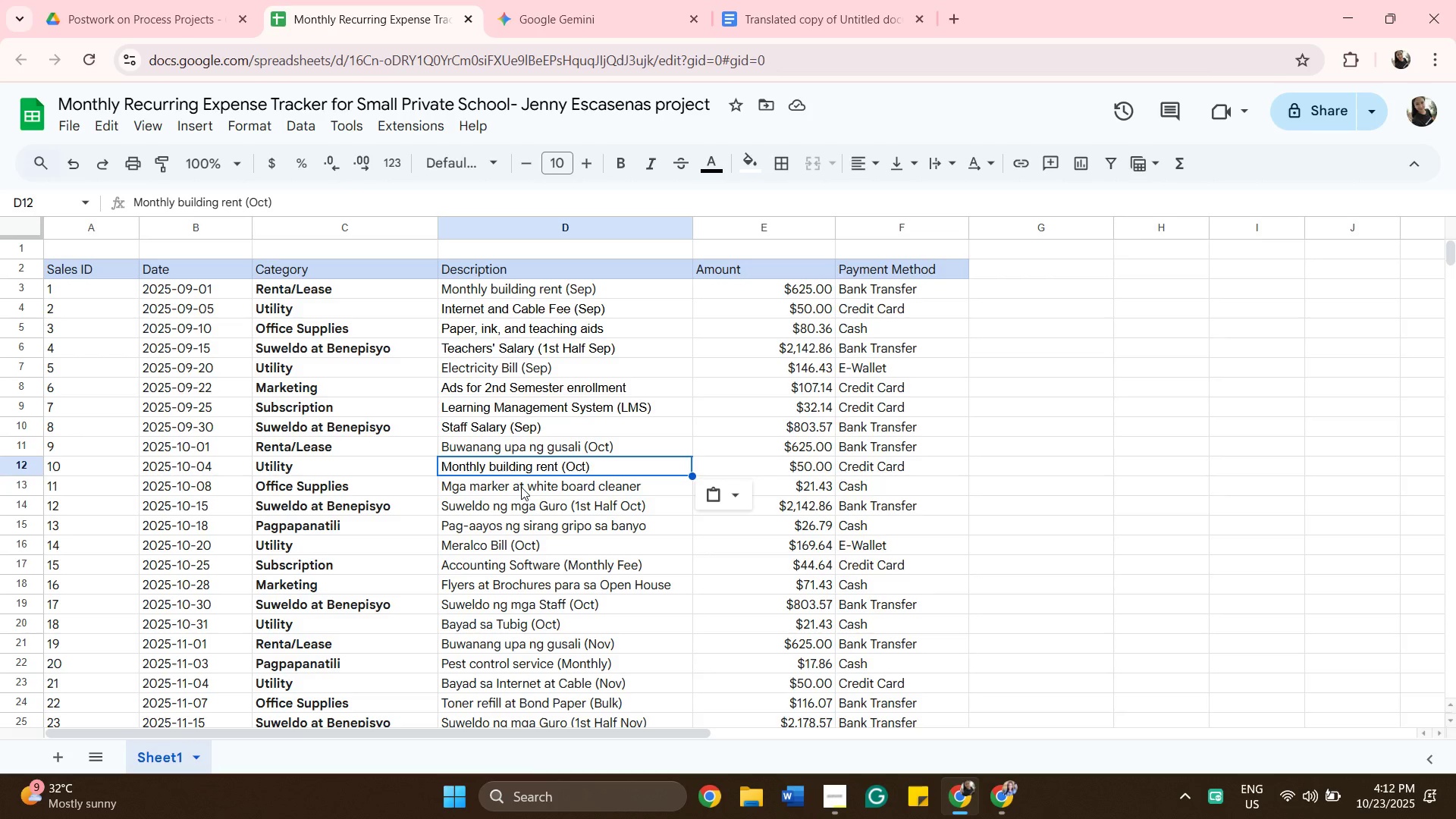 
left_click([521, 487])
 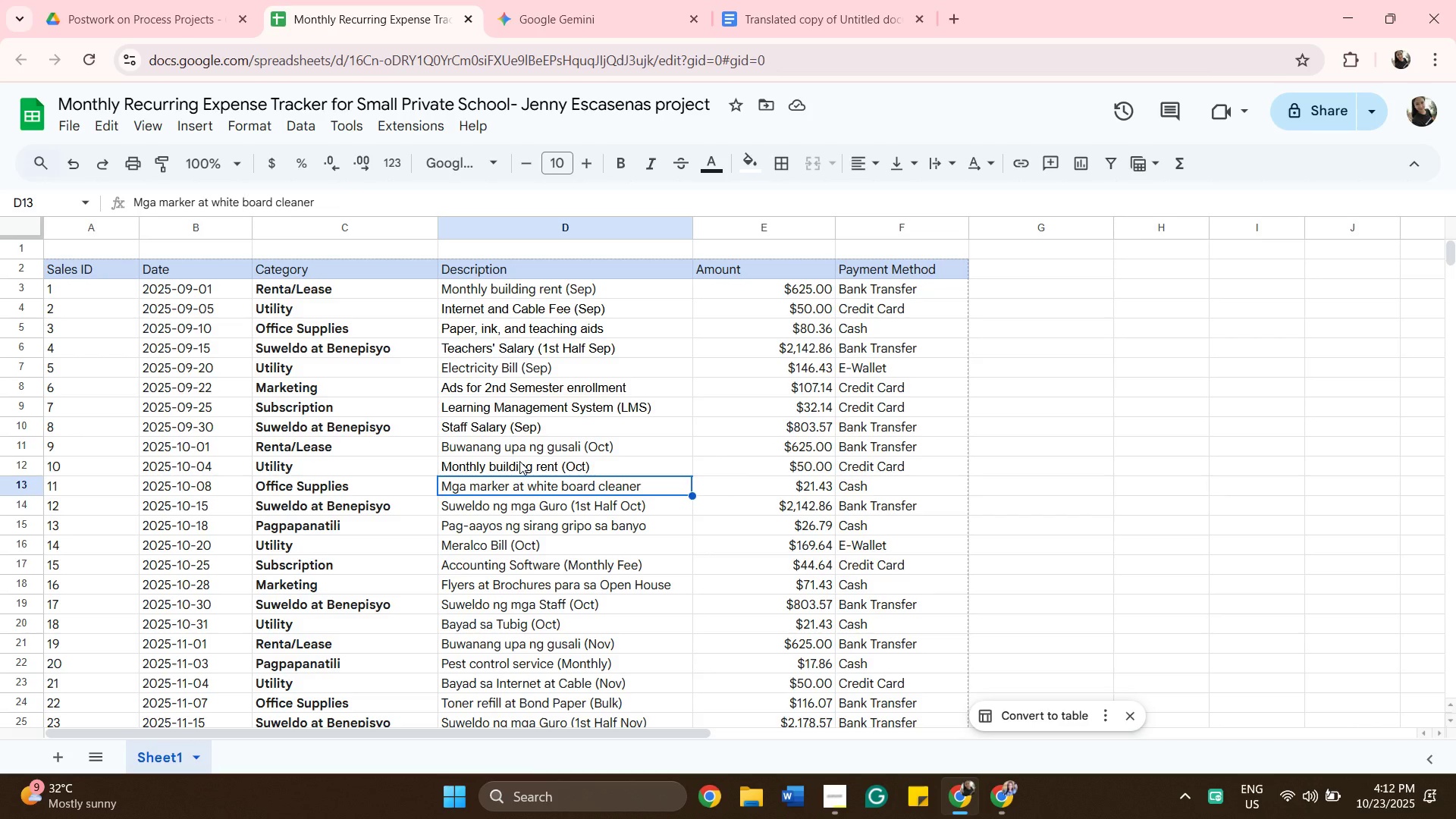 
left_click([519, 461])
 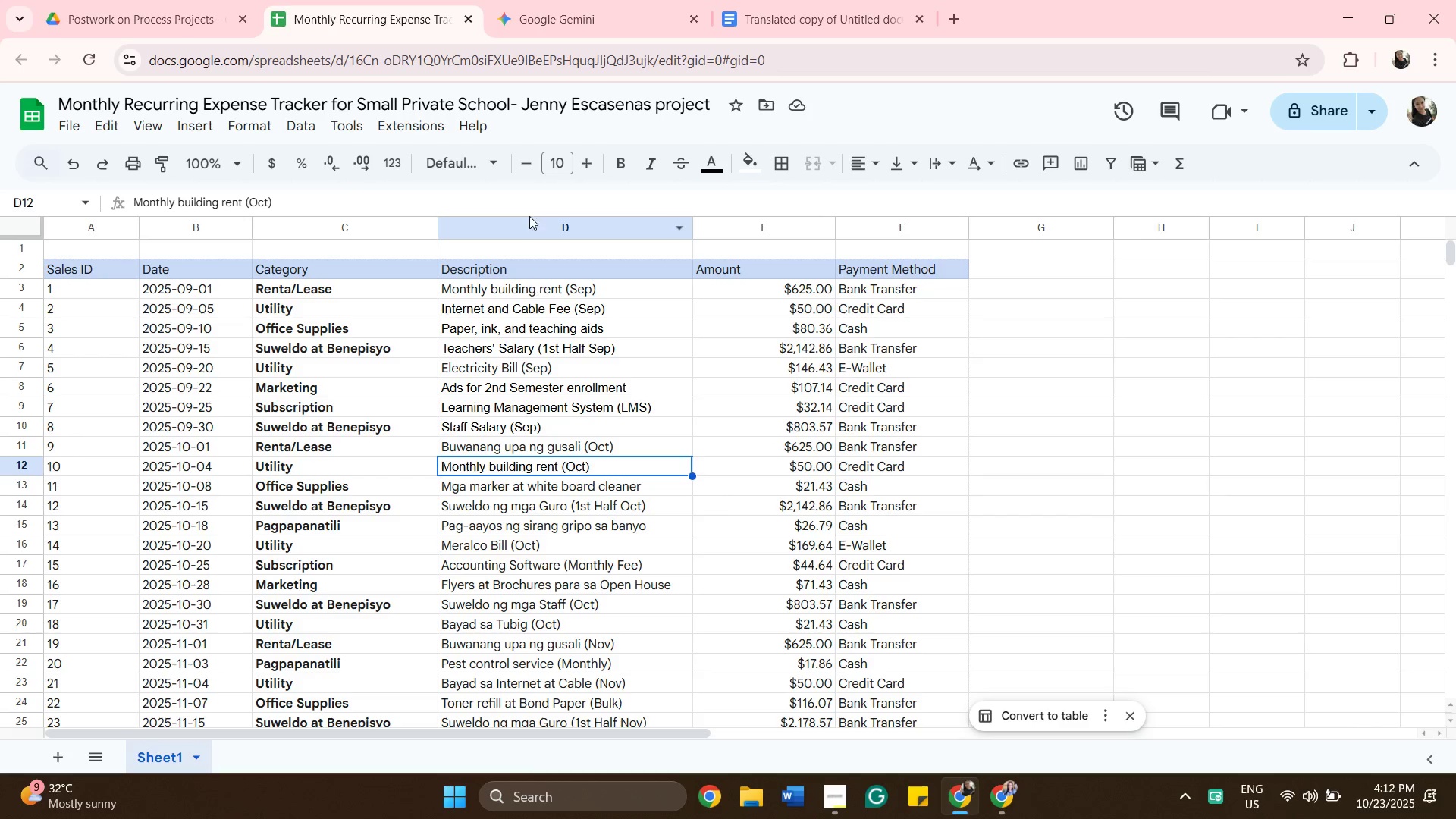 
left_click([567, 0])
 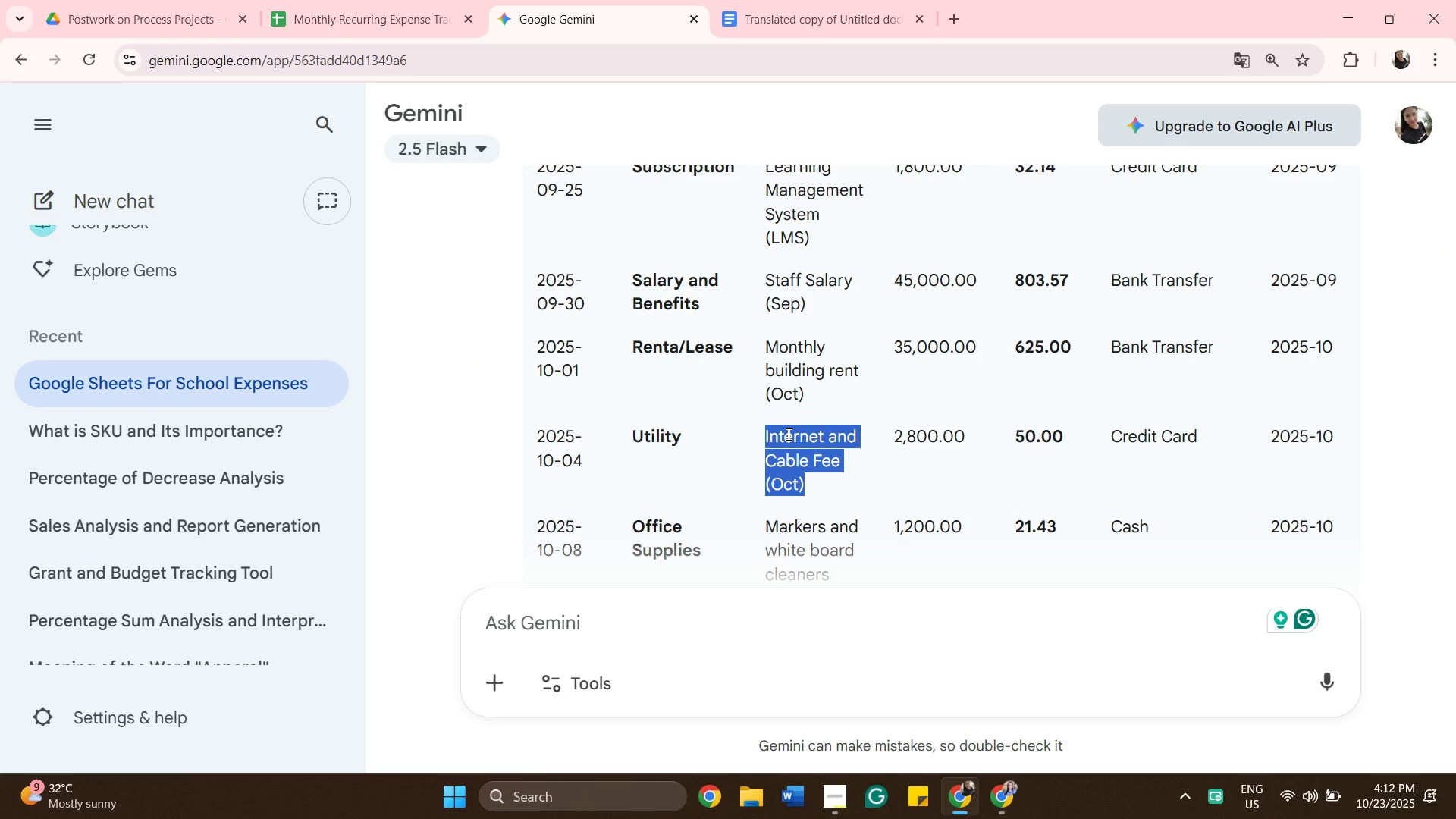 
wait(5.35)
 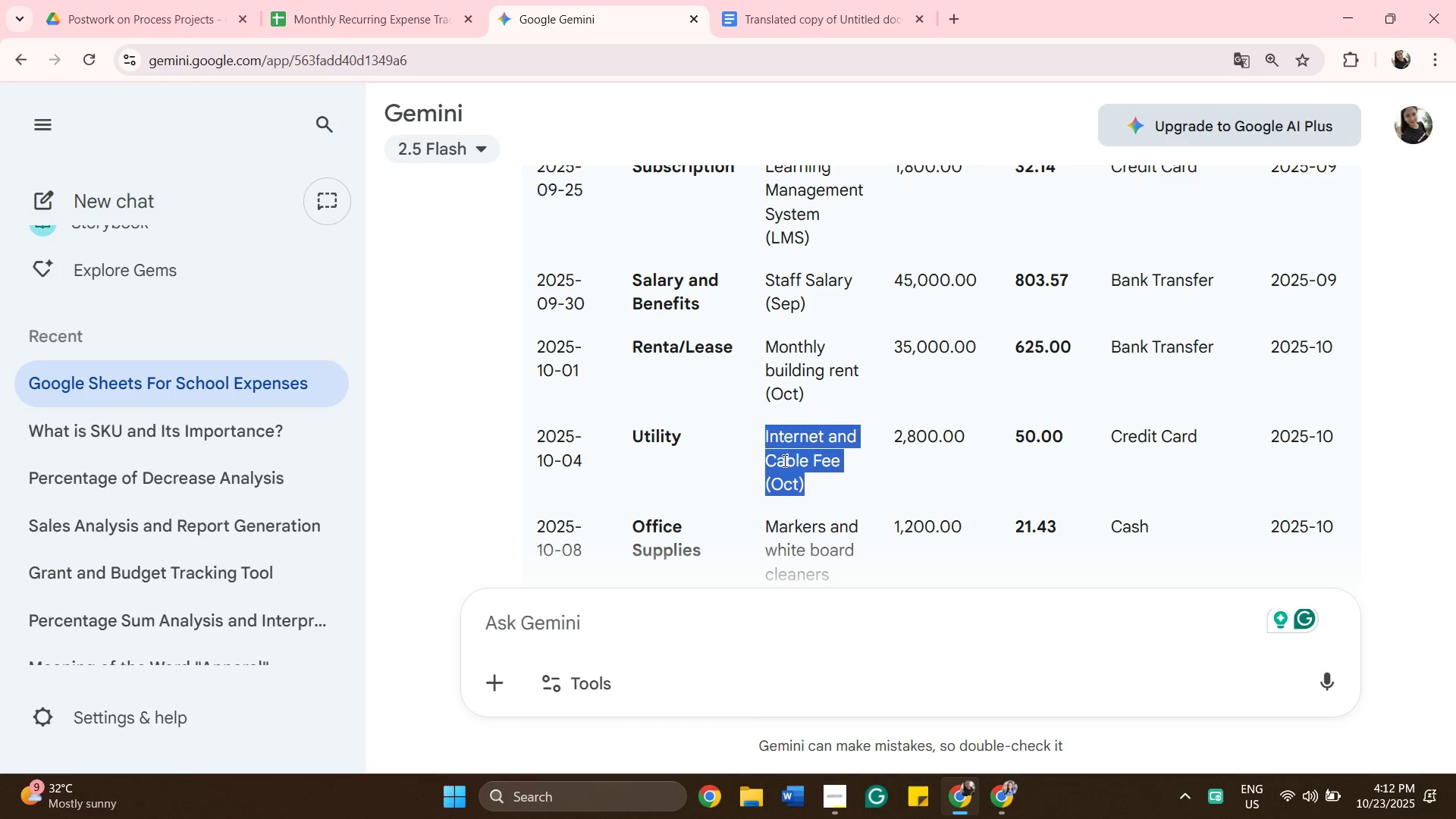 
left_click([426, 21])
 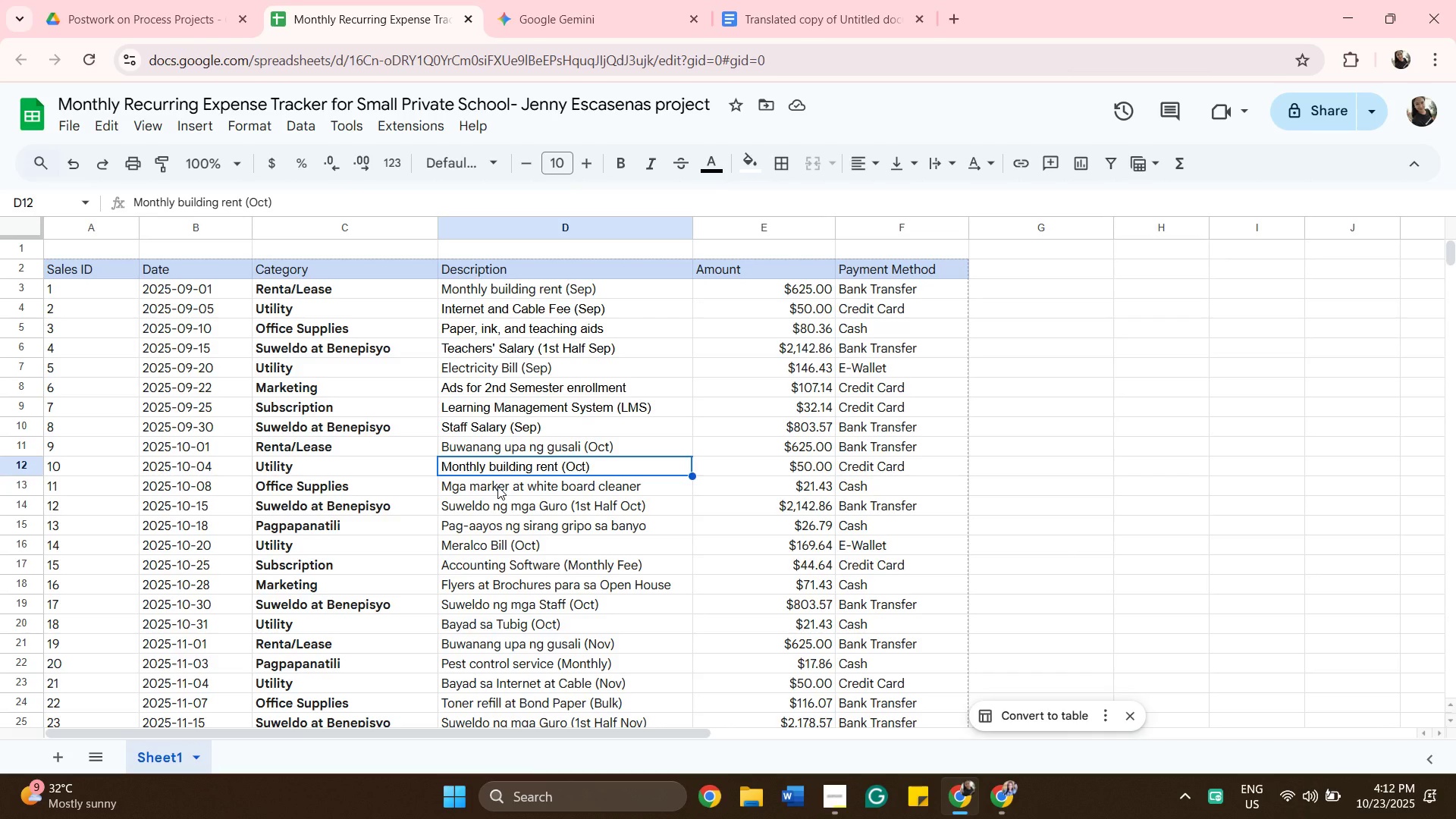 
wait(9.49)
 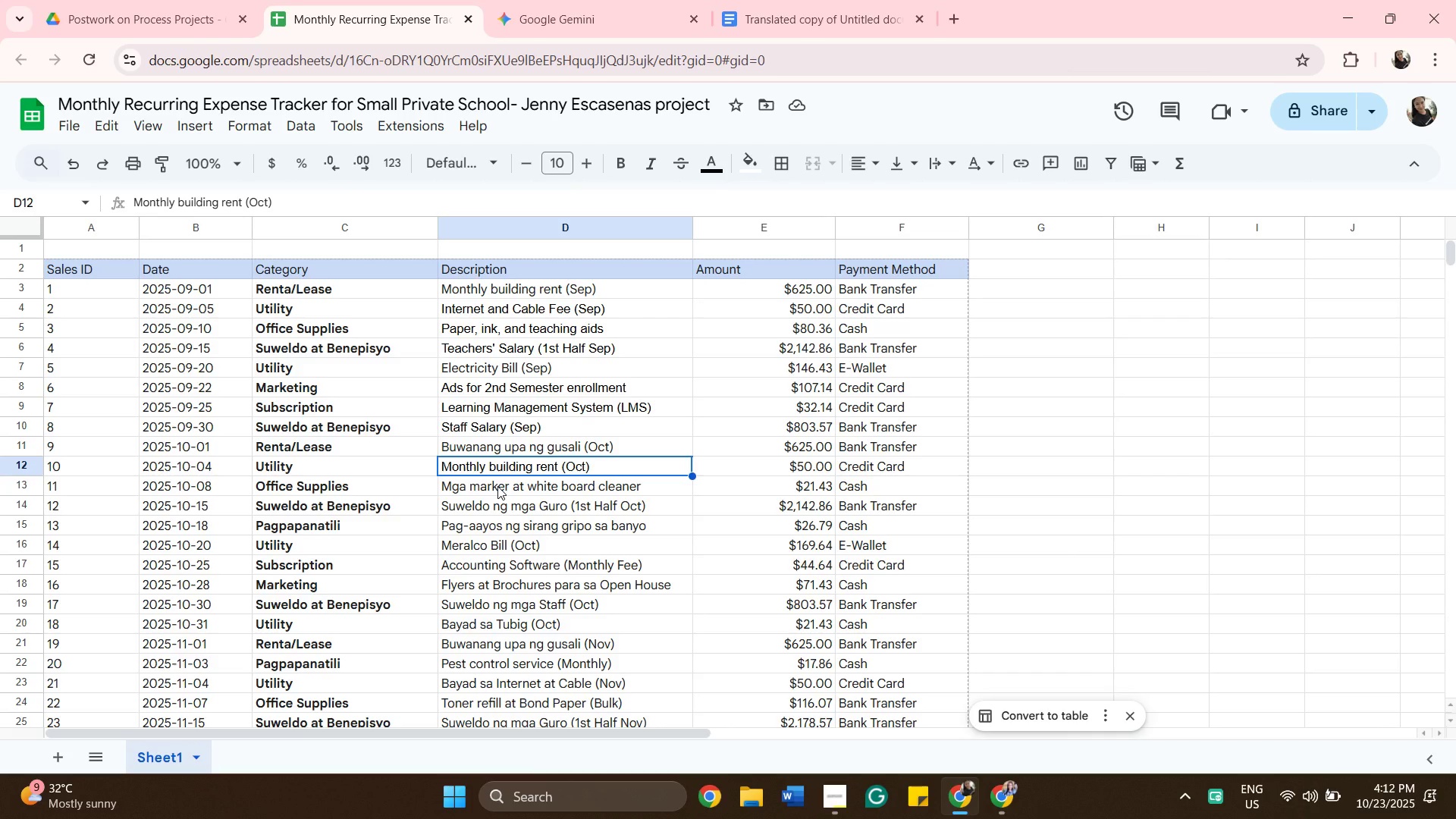 
left_click([585, 15])
 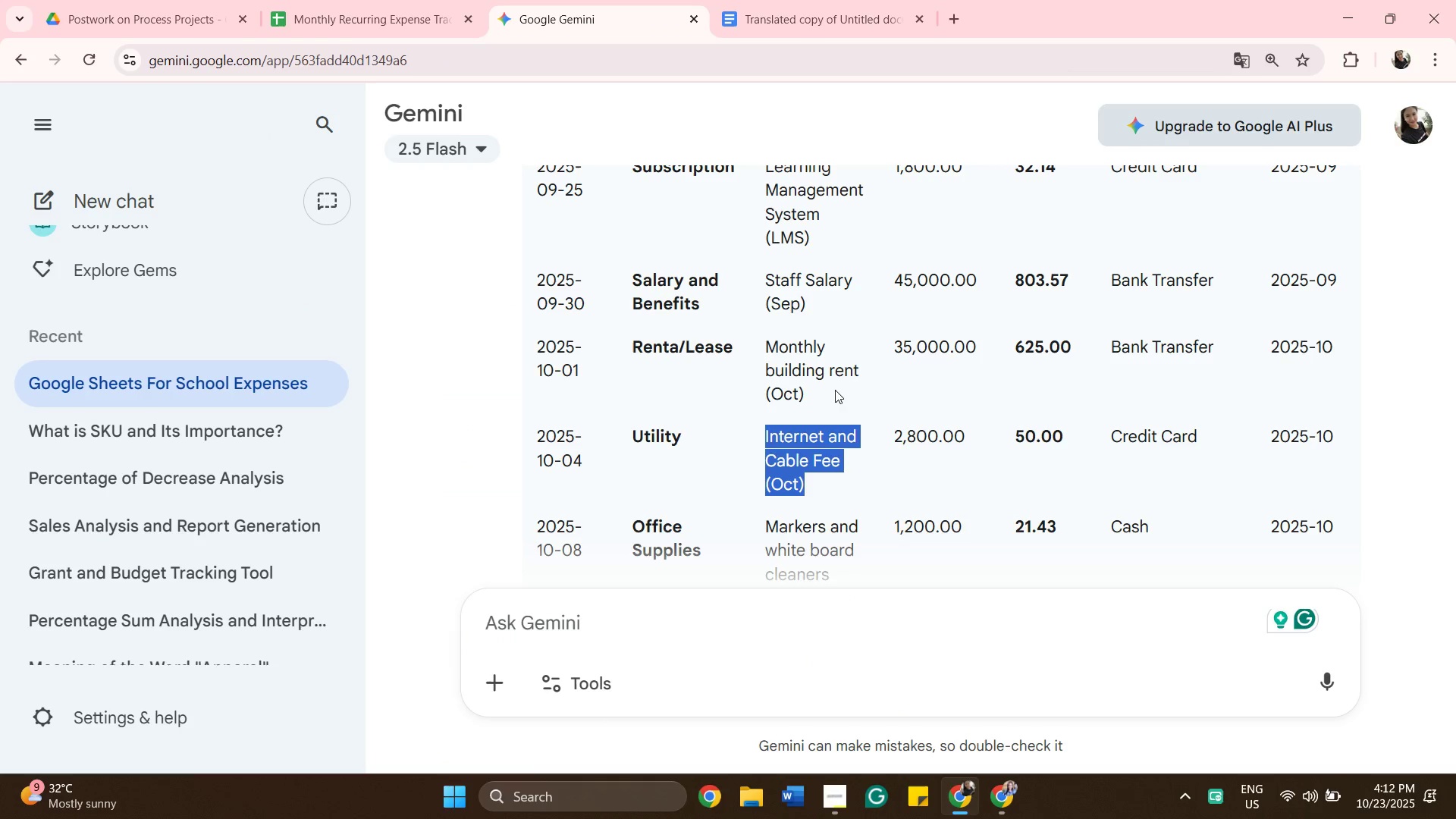 
left_click_drag(start_coordinate=[817, 391], to_coordinate=[758, 343])
 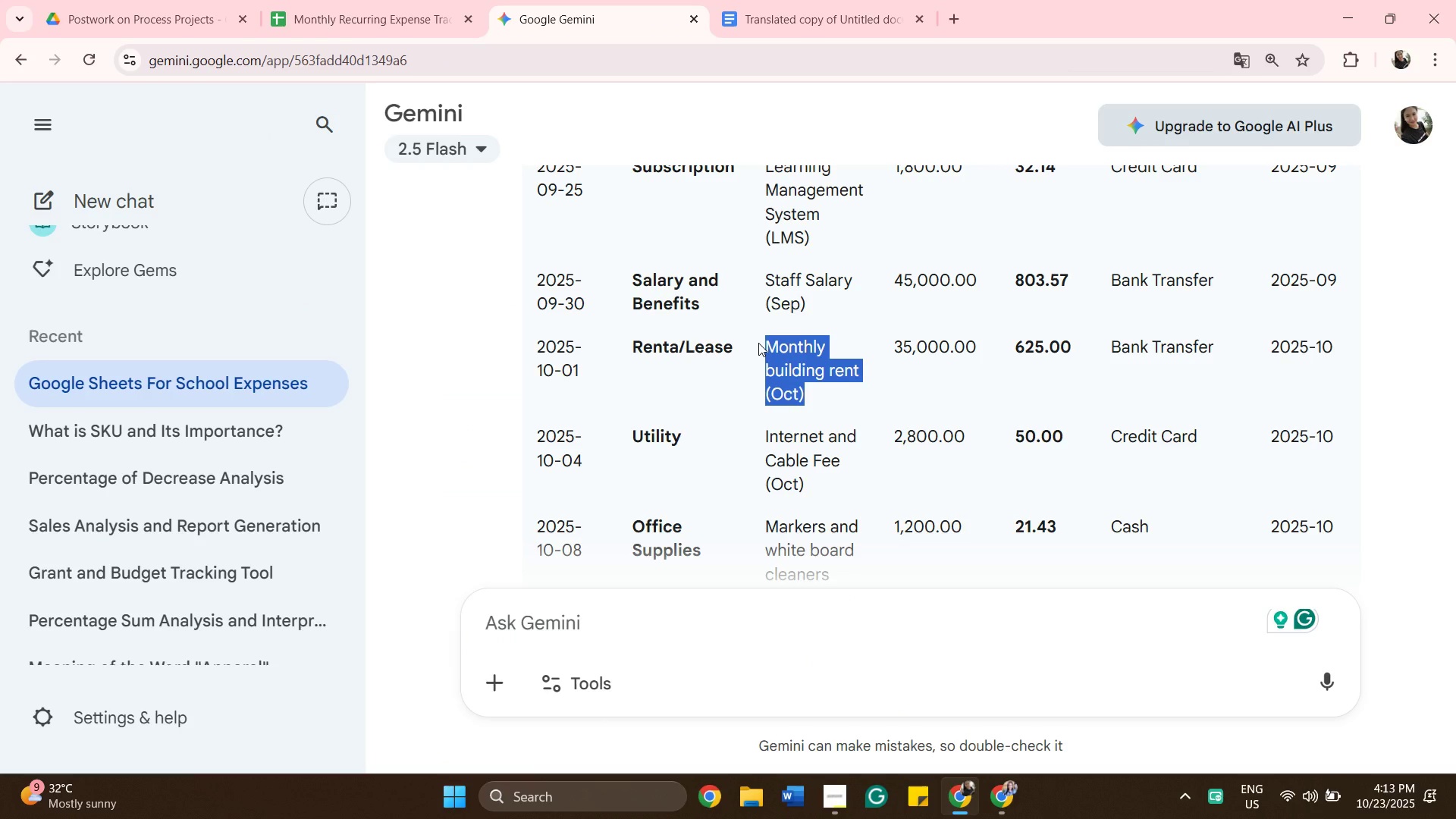 
key(Control+C)
 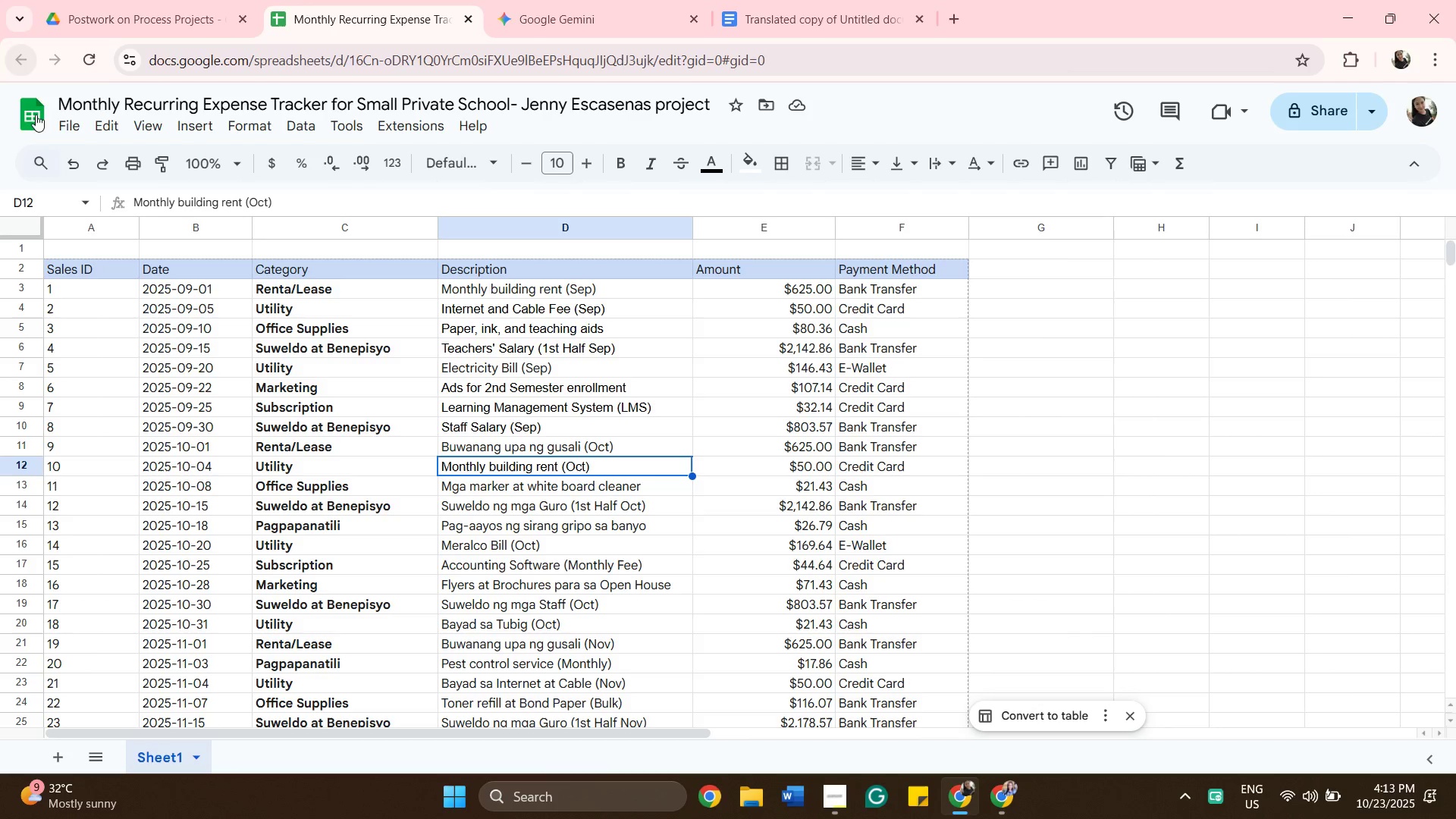 
left_click([78, 167])
 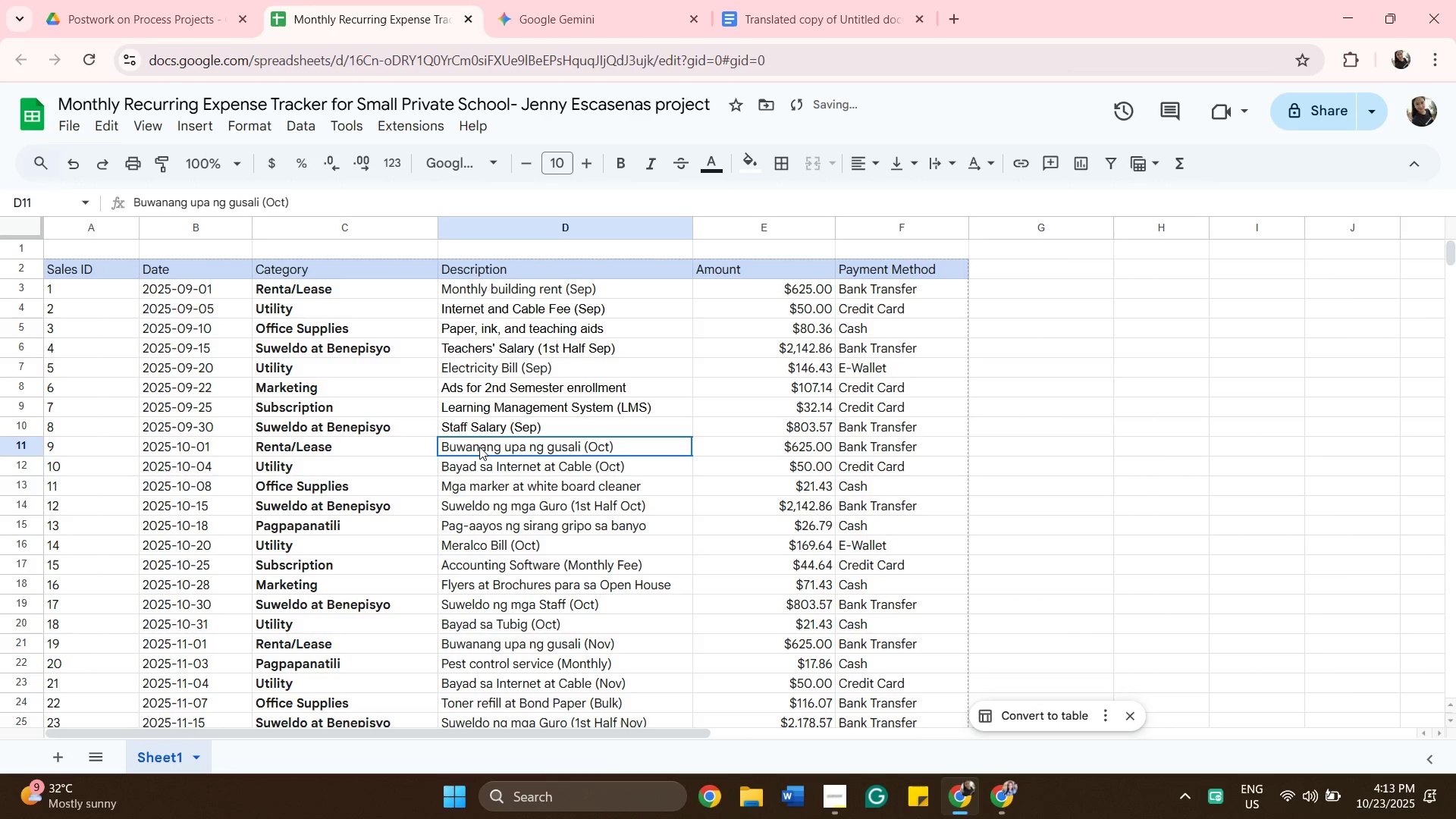 
key(Control+V)
 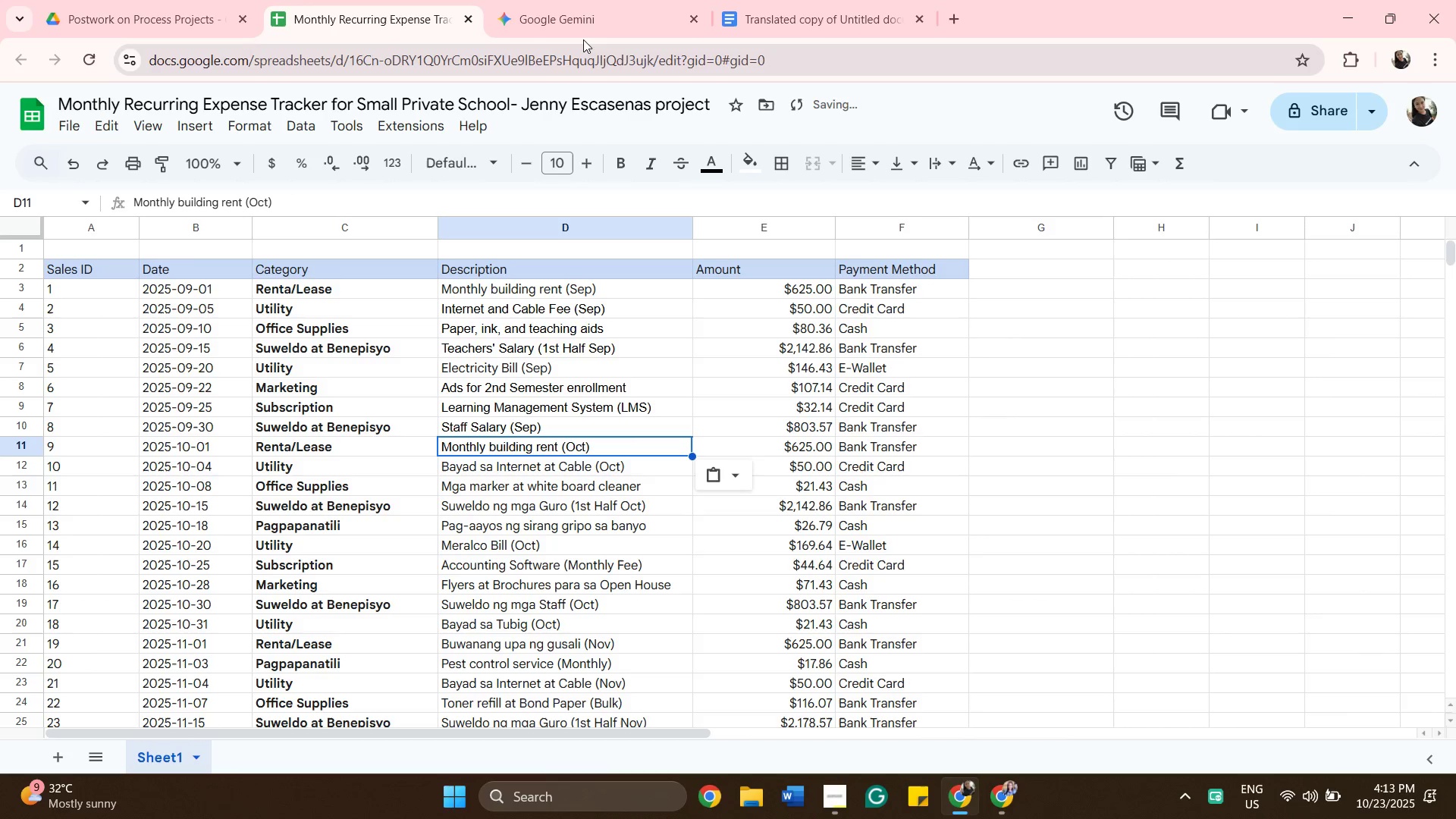 
left_click([583, 23])
 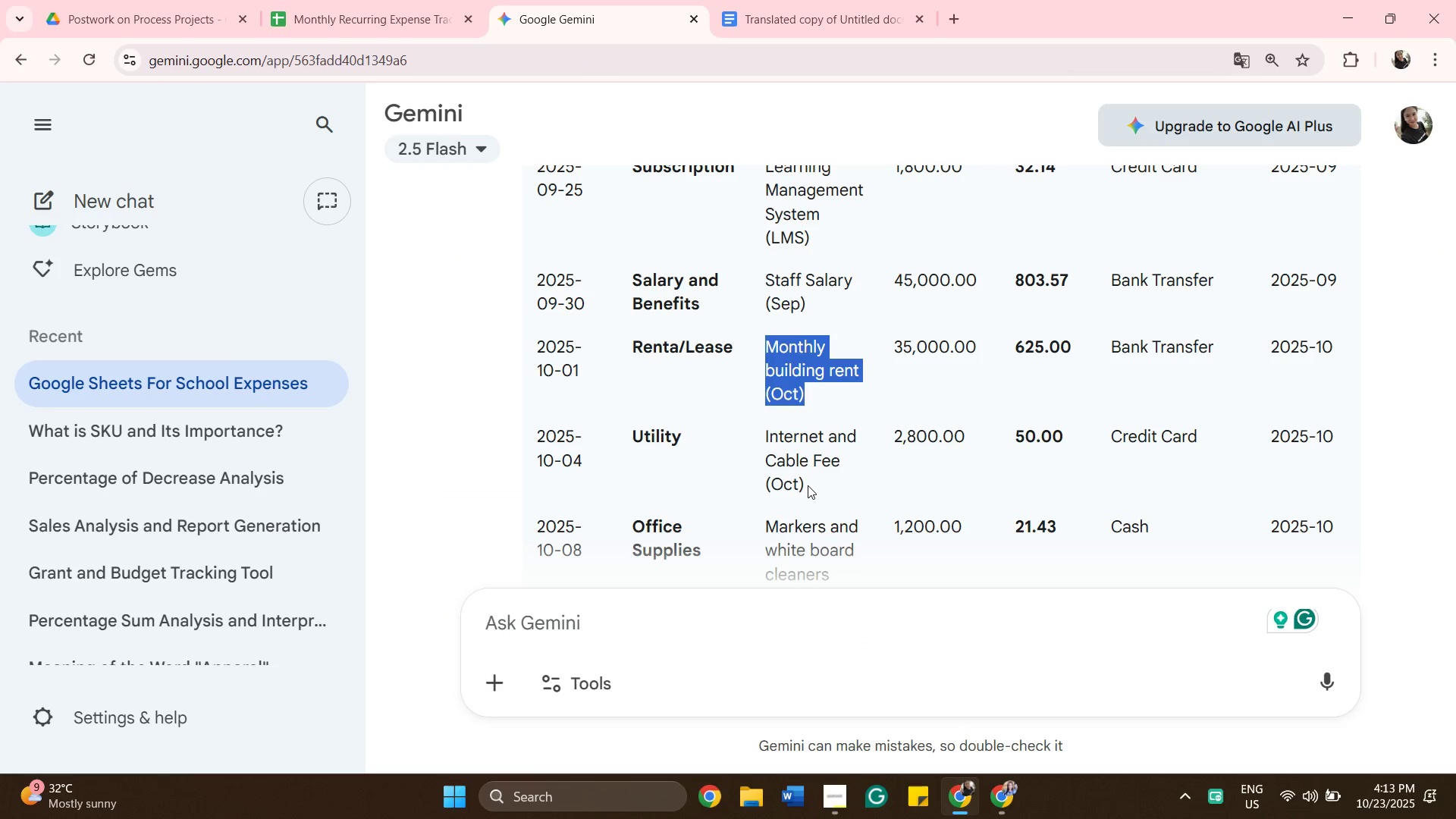 
left_click_drag(start_coordinate=[808, 485], to_coordinate=[761, 427])
 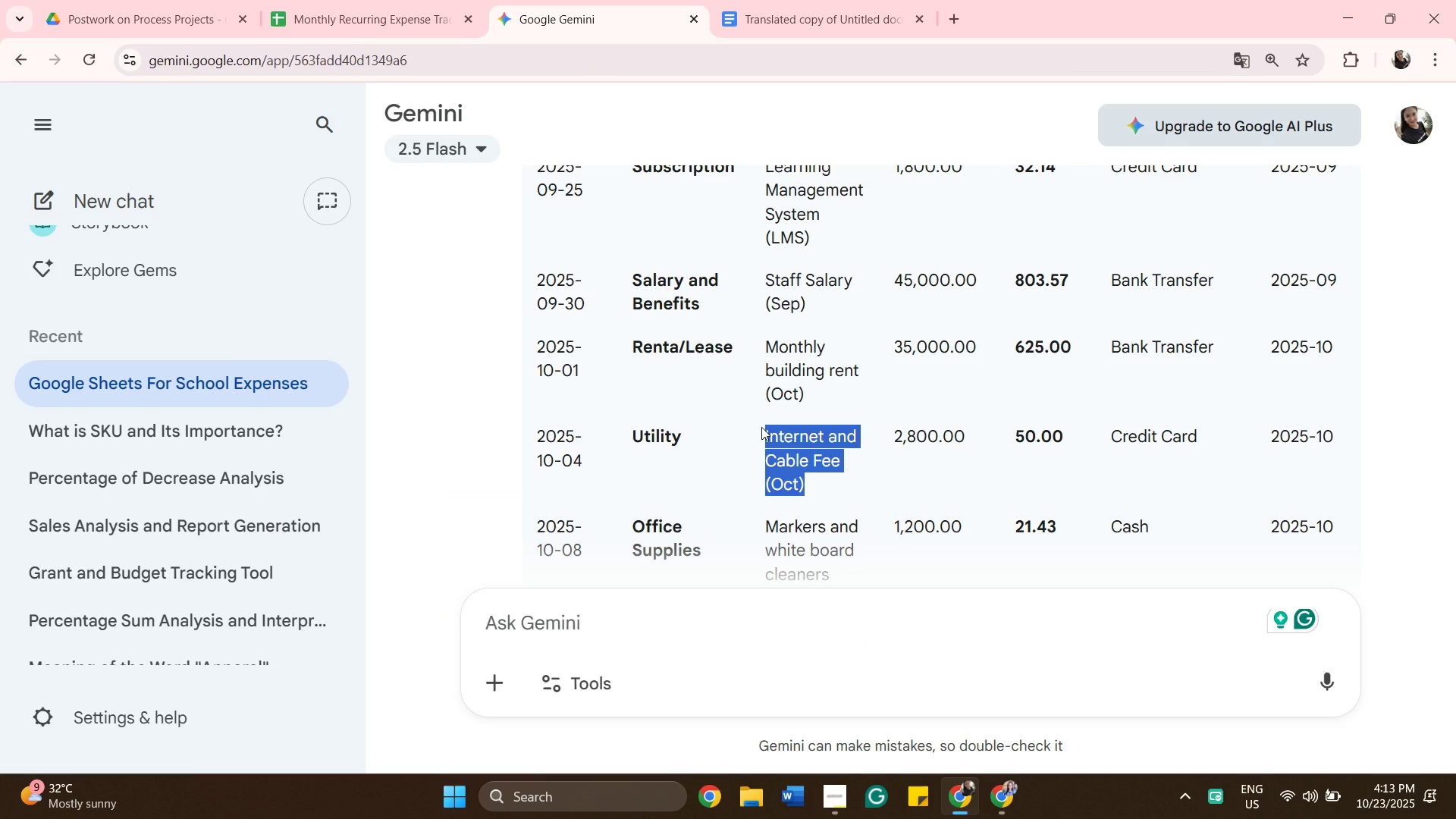 
hold_key(key=ControlLeft, duration=1.5)
 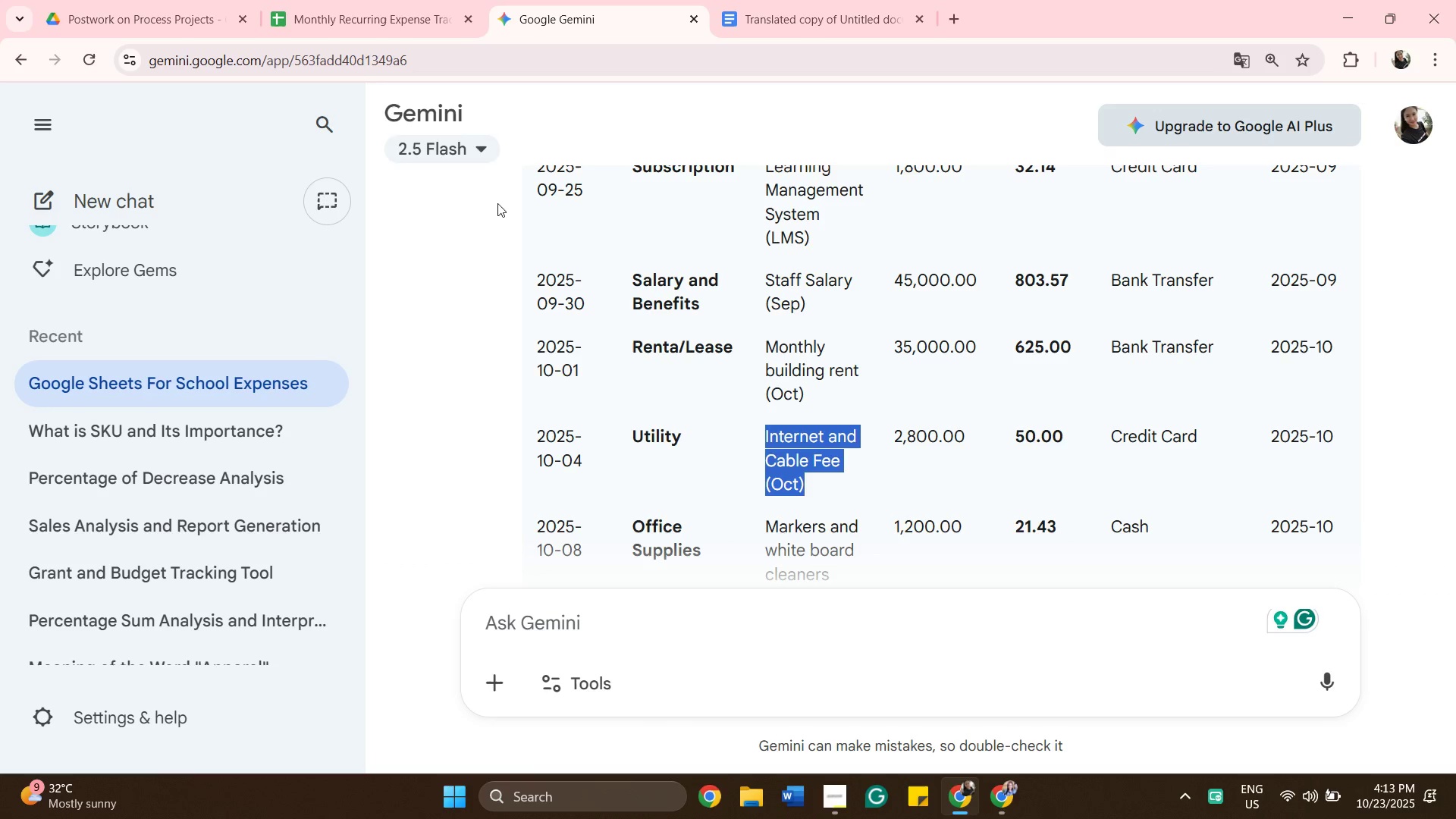 
key(Control+C)
 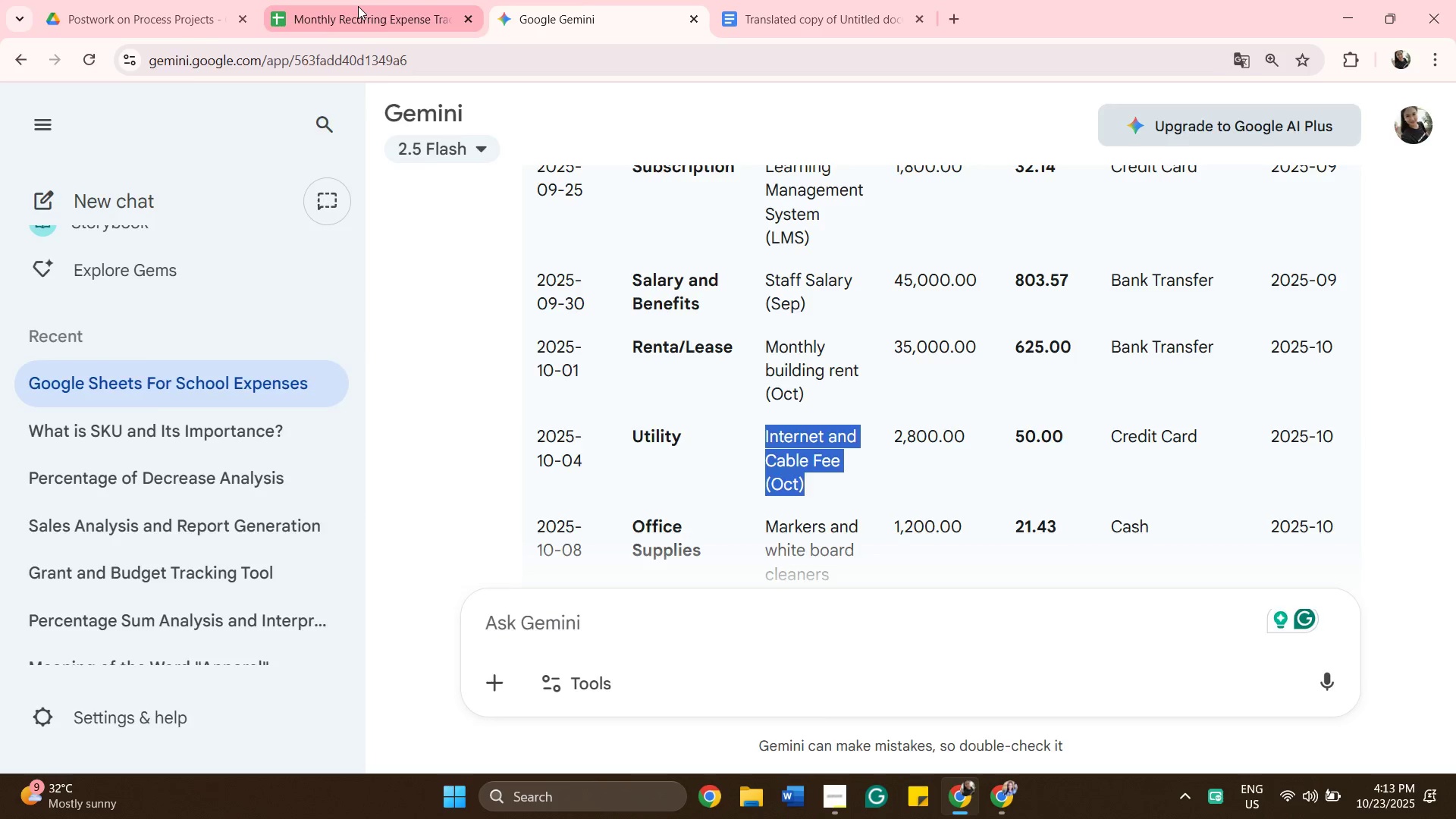 
left_click([358, 6])
 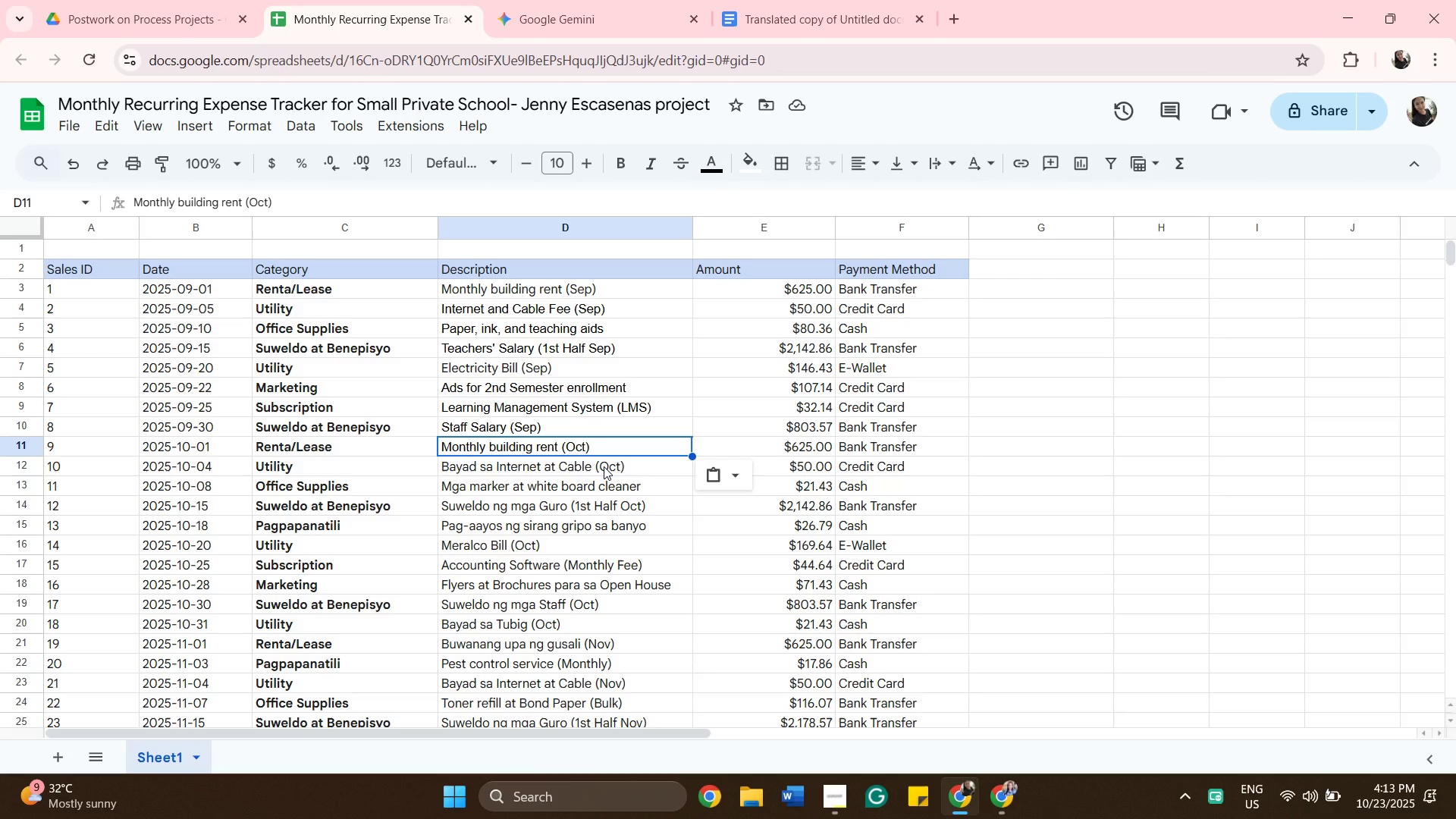 
left_click([604, 466])
 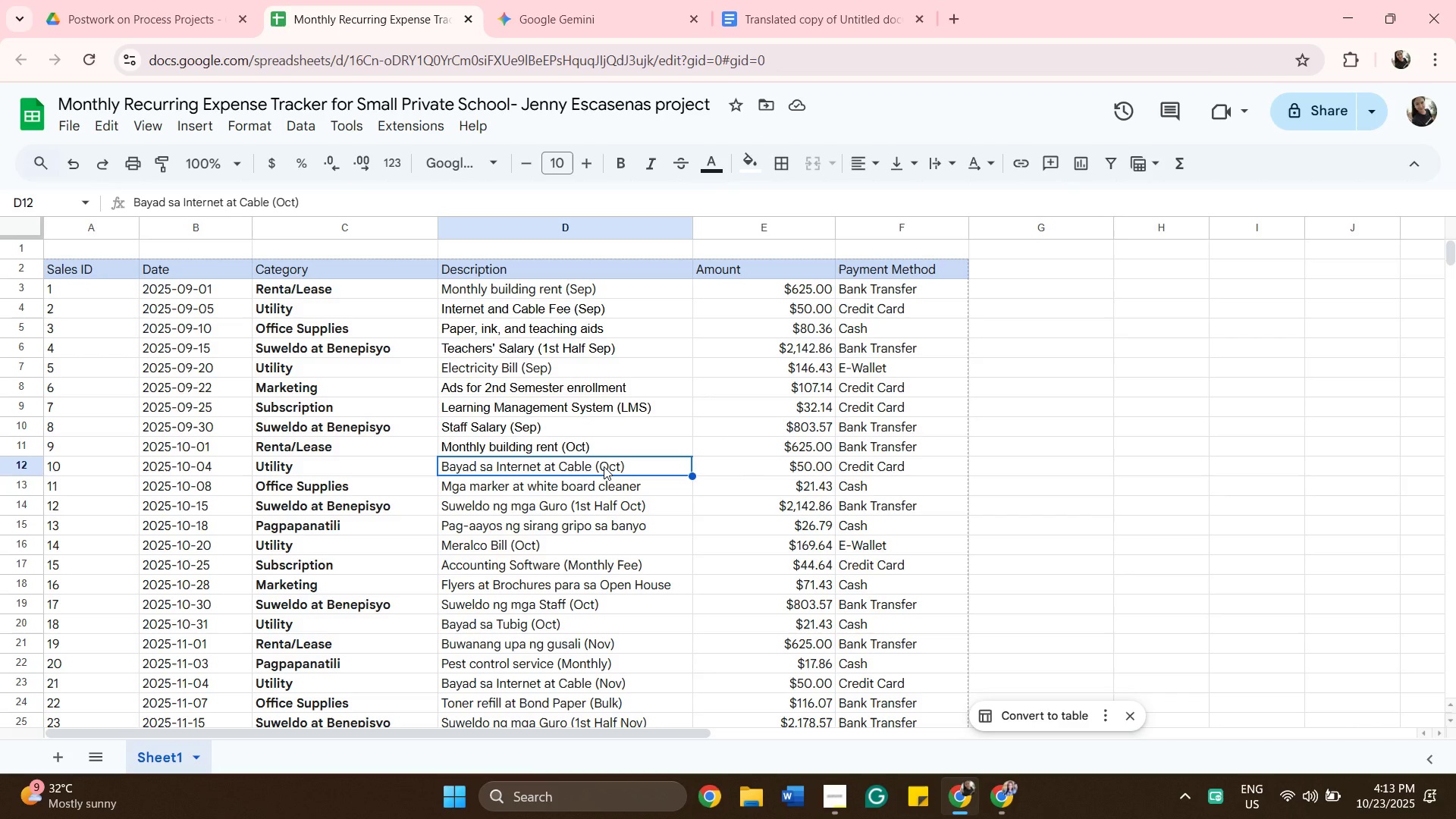 
key(Control+V)
 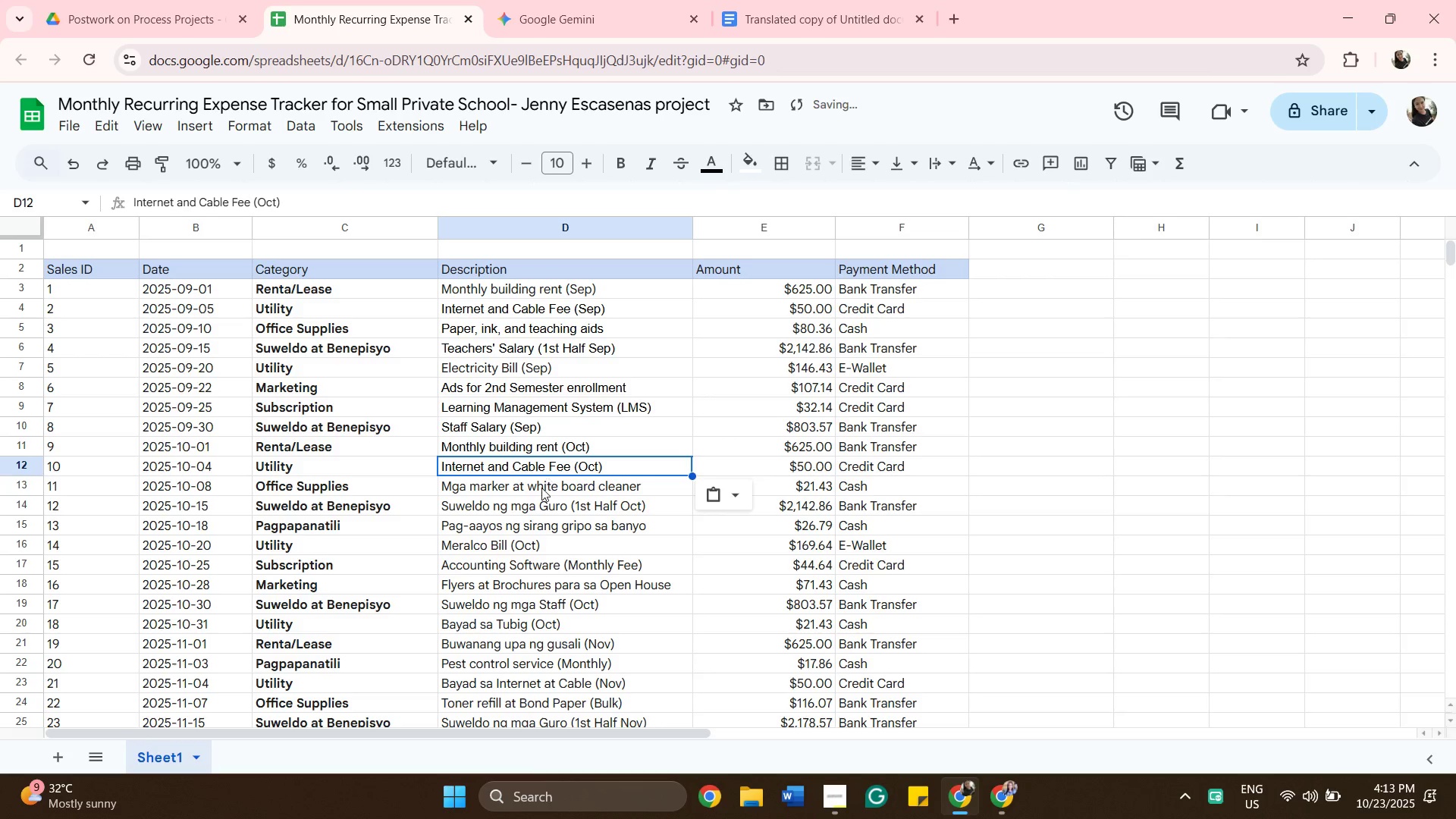 
left_click([541, 488])
 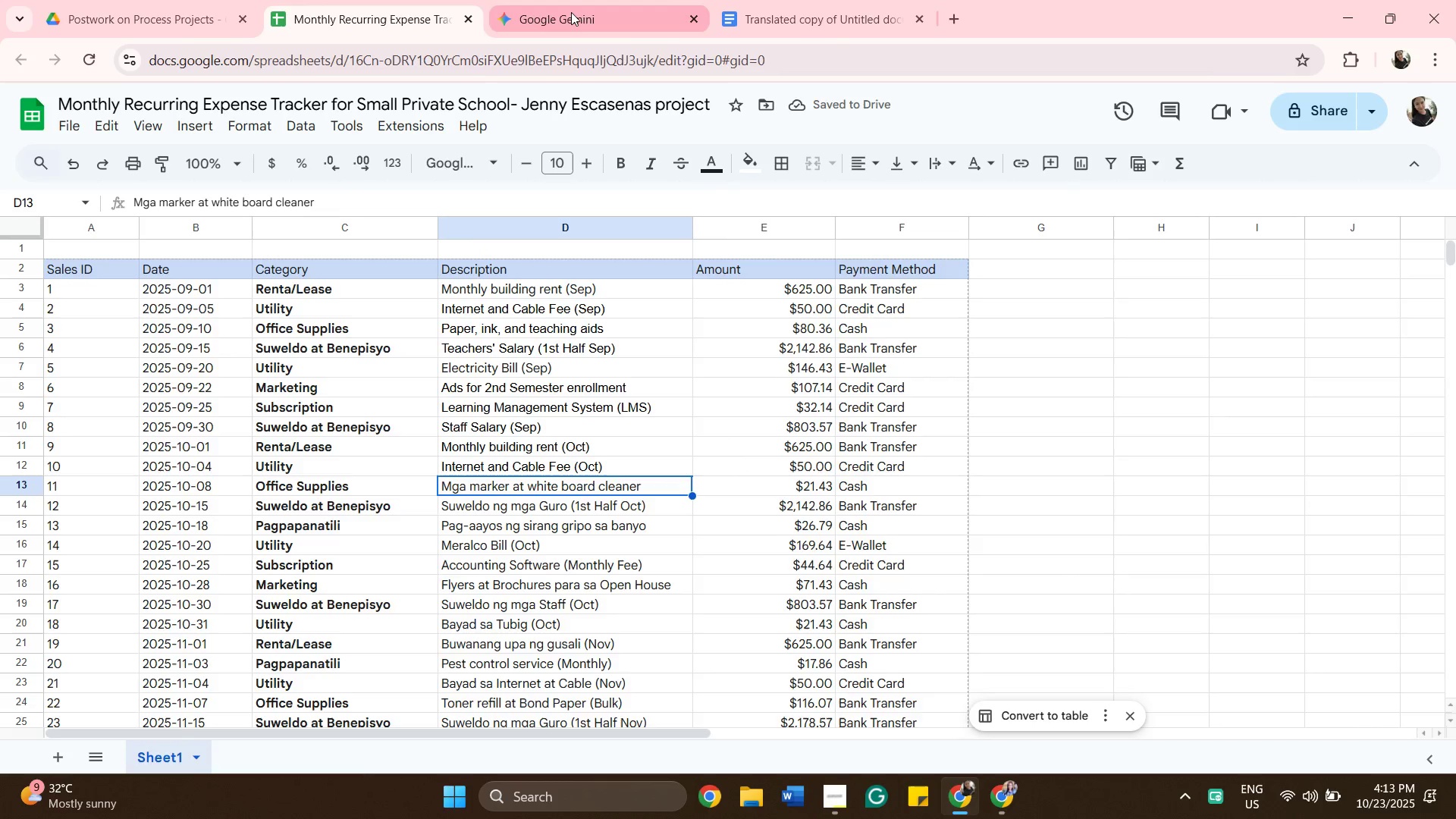 
left_click([571, 12])
 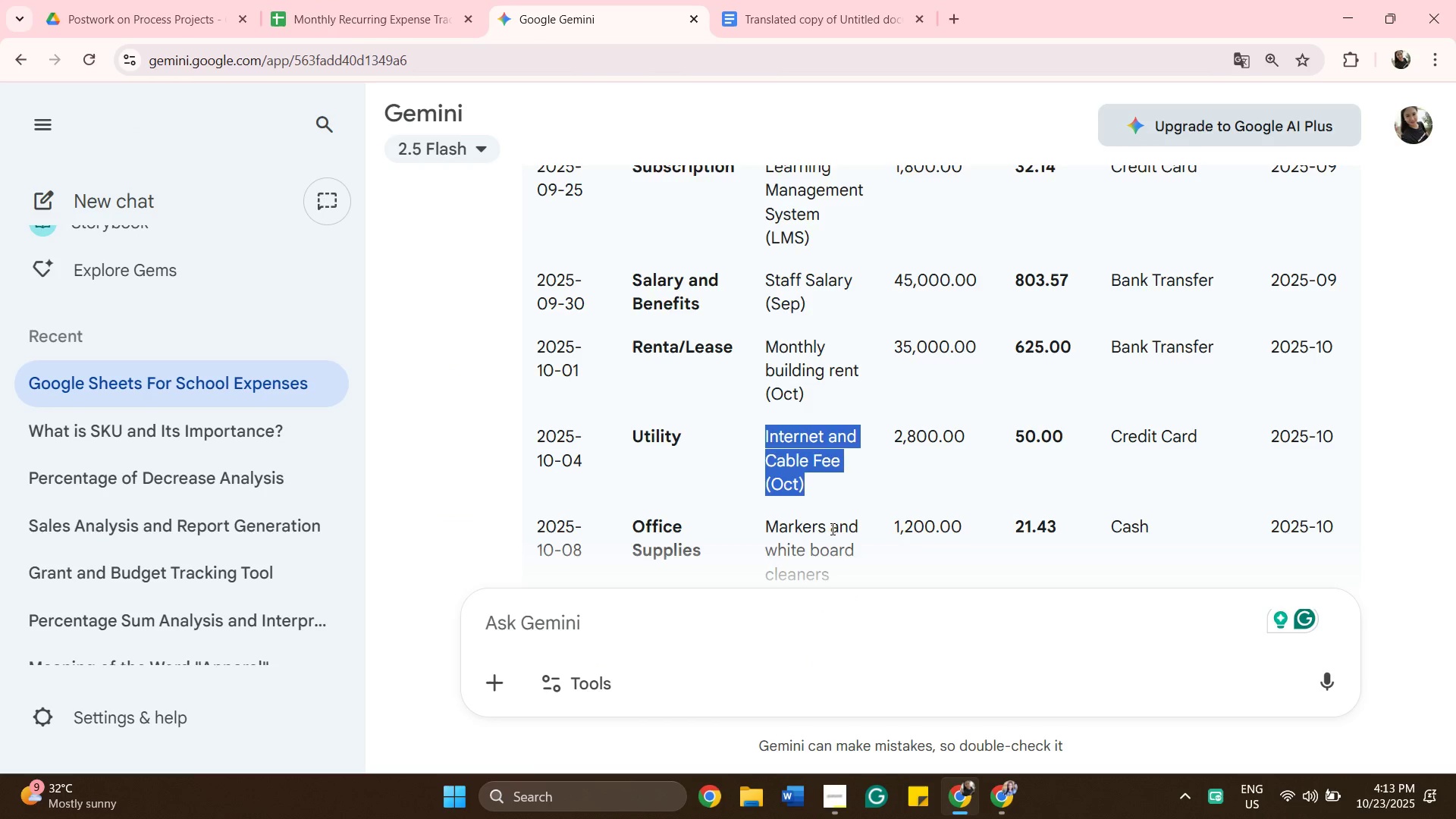 
scroll: coordinate [831, 529], scroll_direction: down, amount: 2.0
 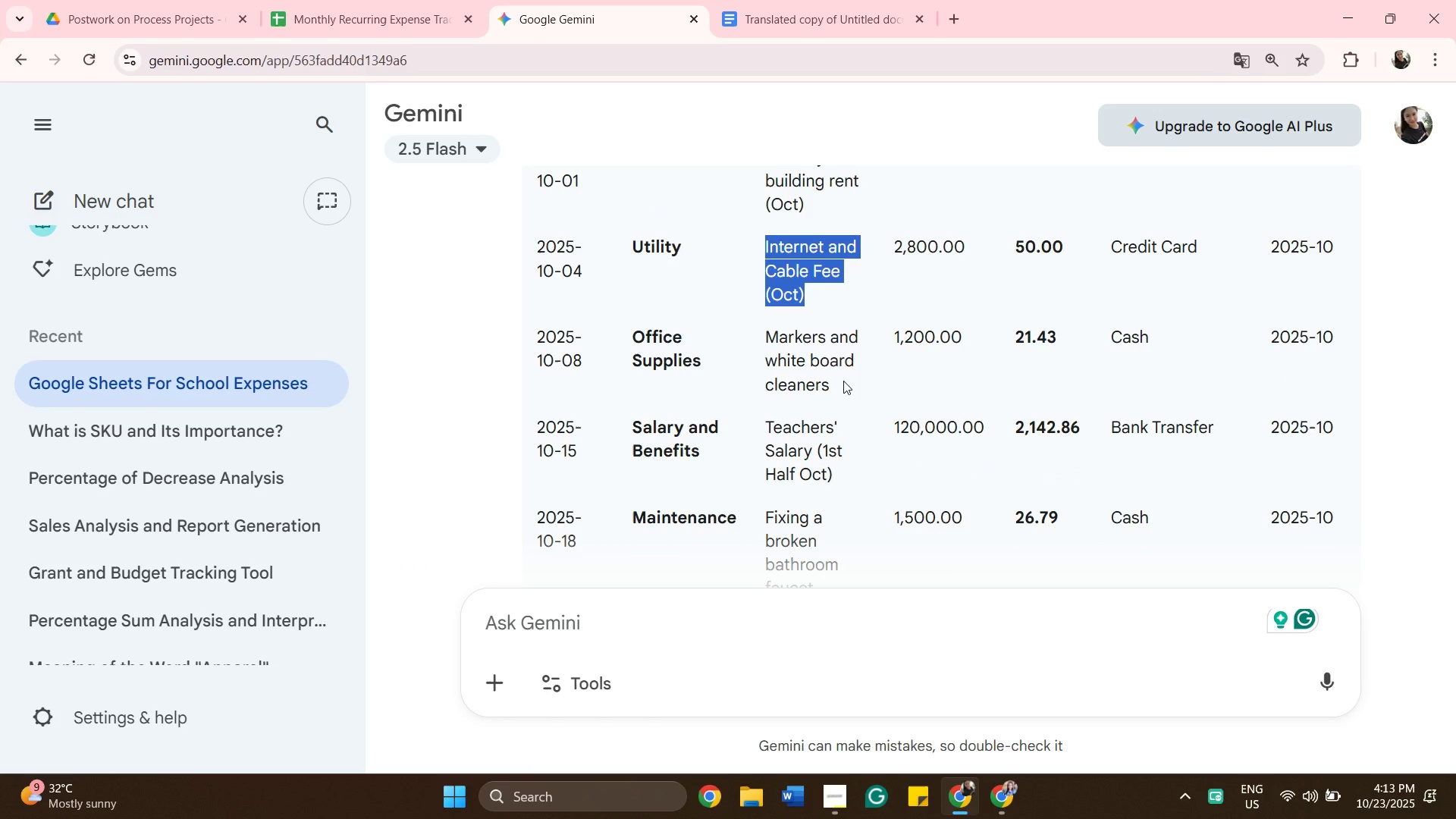 
left_click_drag(start_coordinate=[843, 381], to_coordinate=[759, 343])
 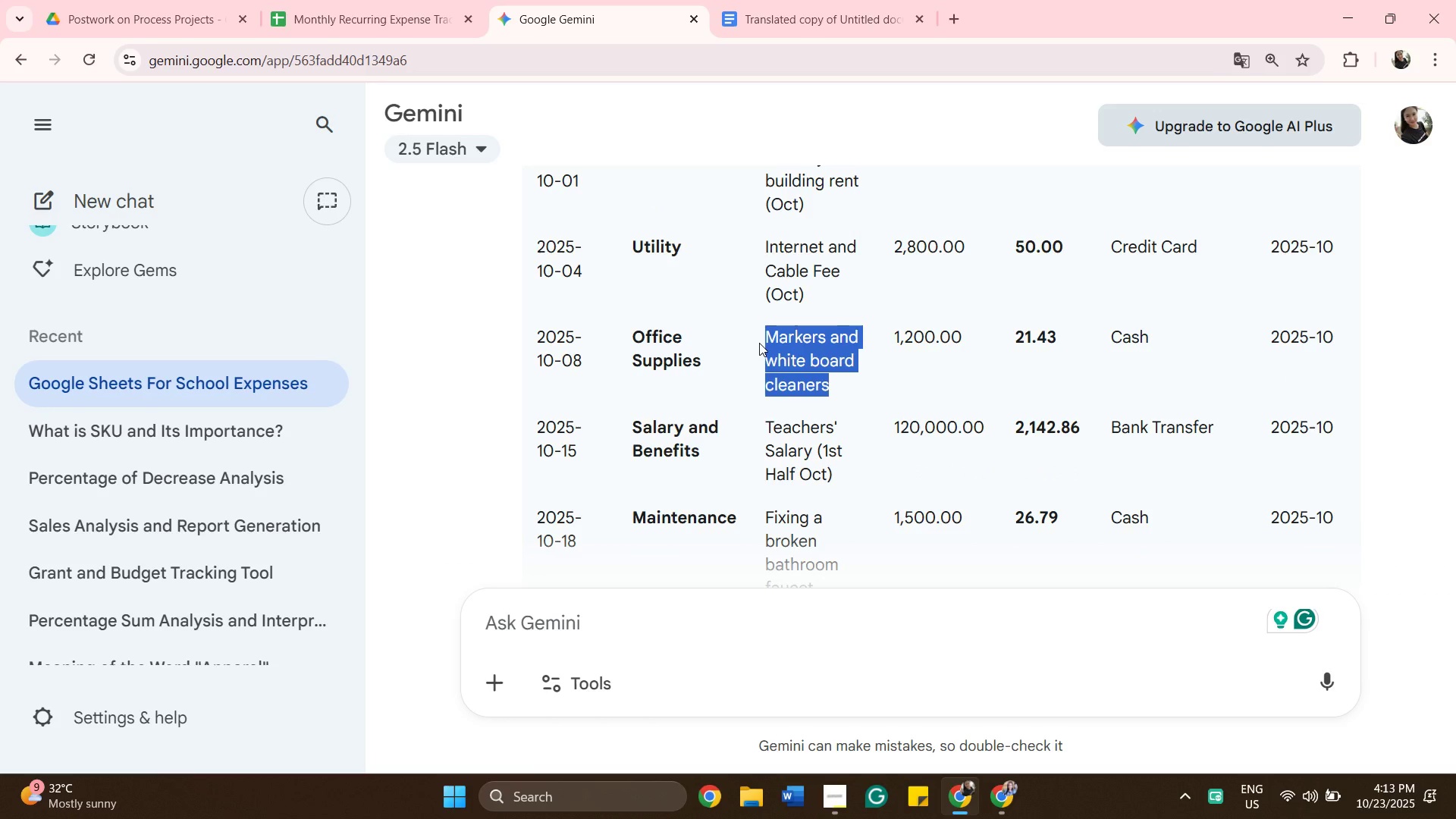 
key(Control+C)
 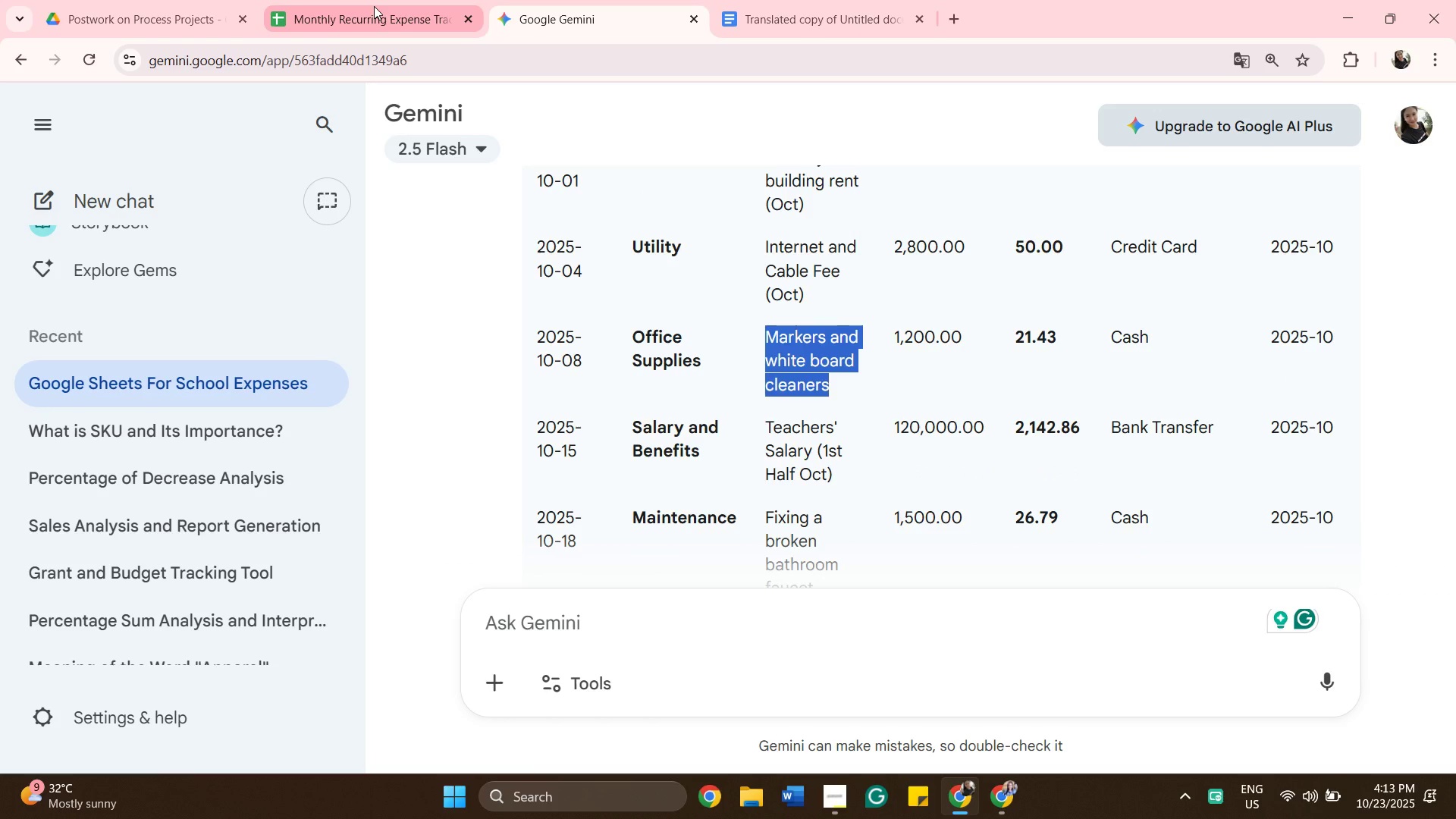 
left_click([374, 6])
 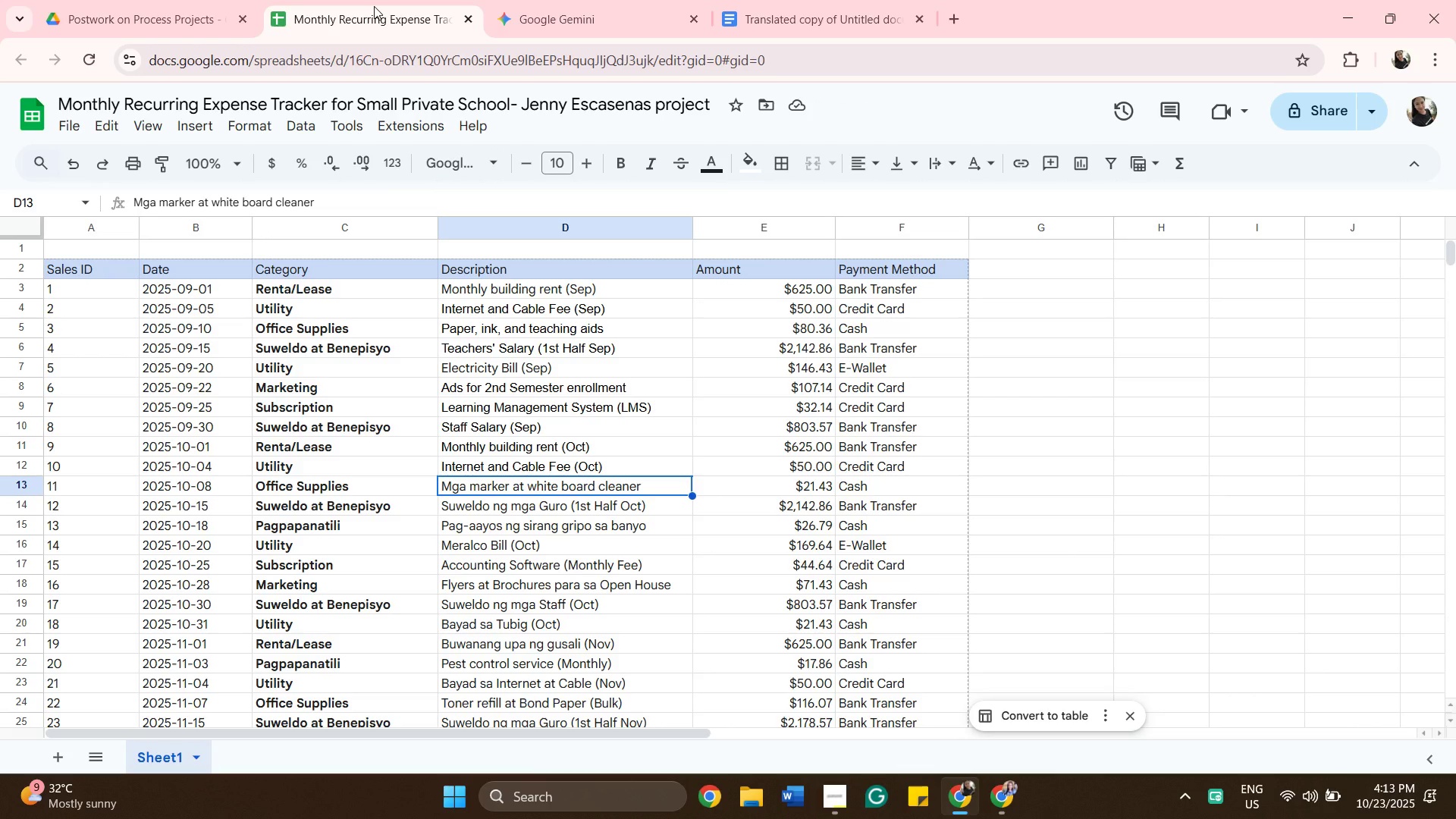 
key(Control+V)
 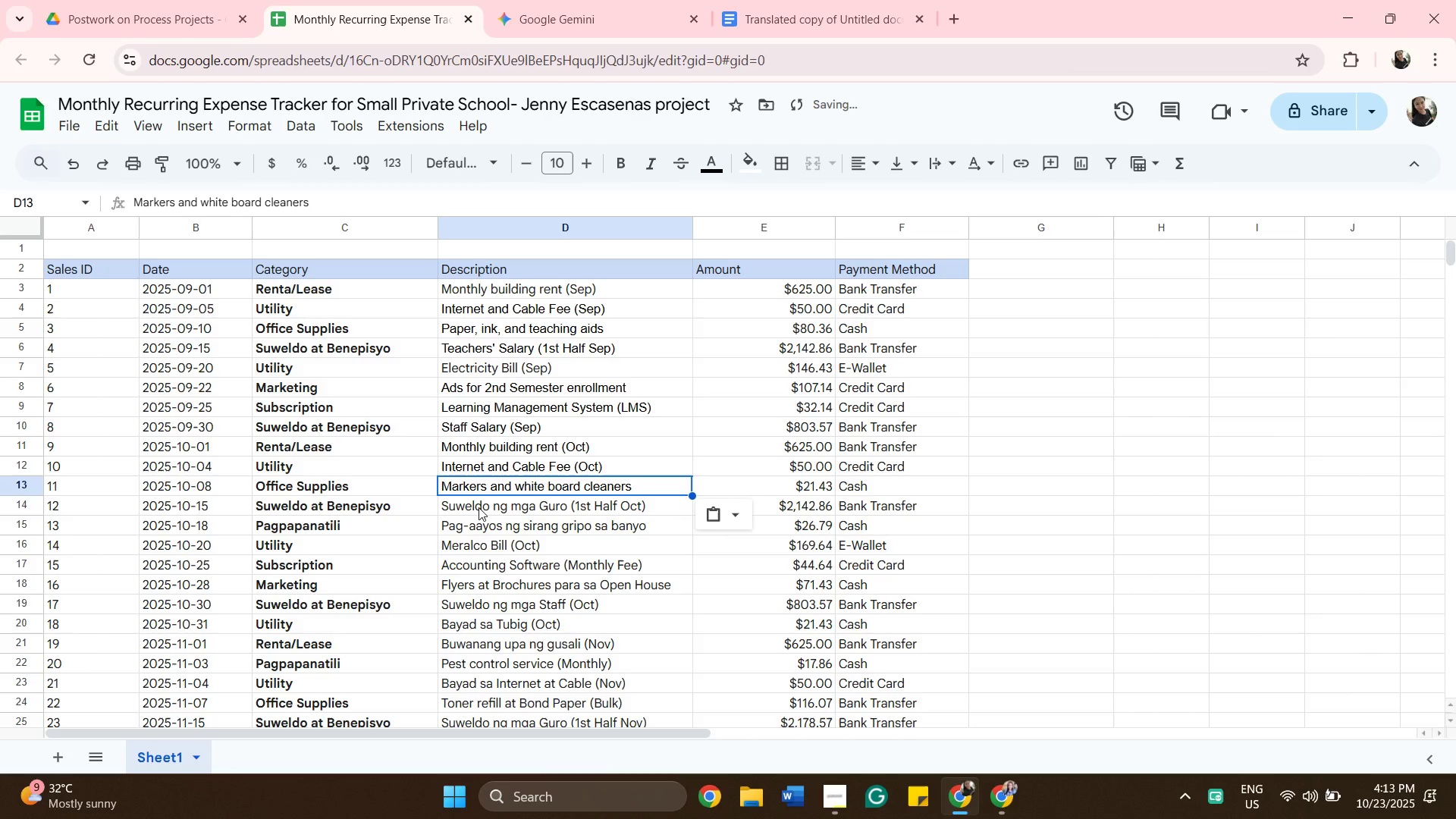 
left_click([479, 507])
 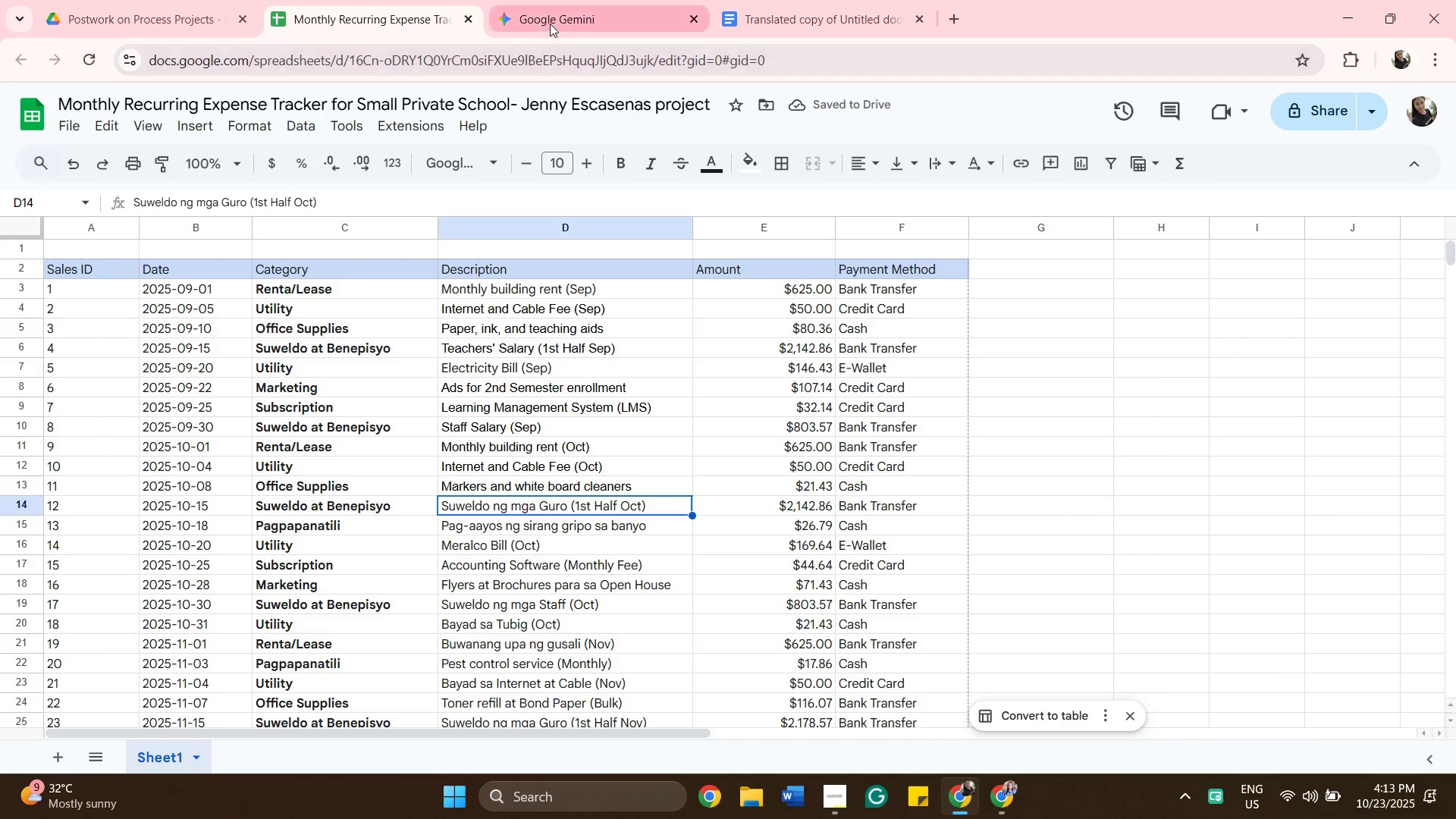 
left_click([550, 24])
 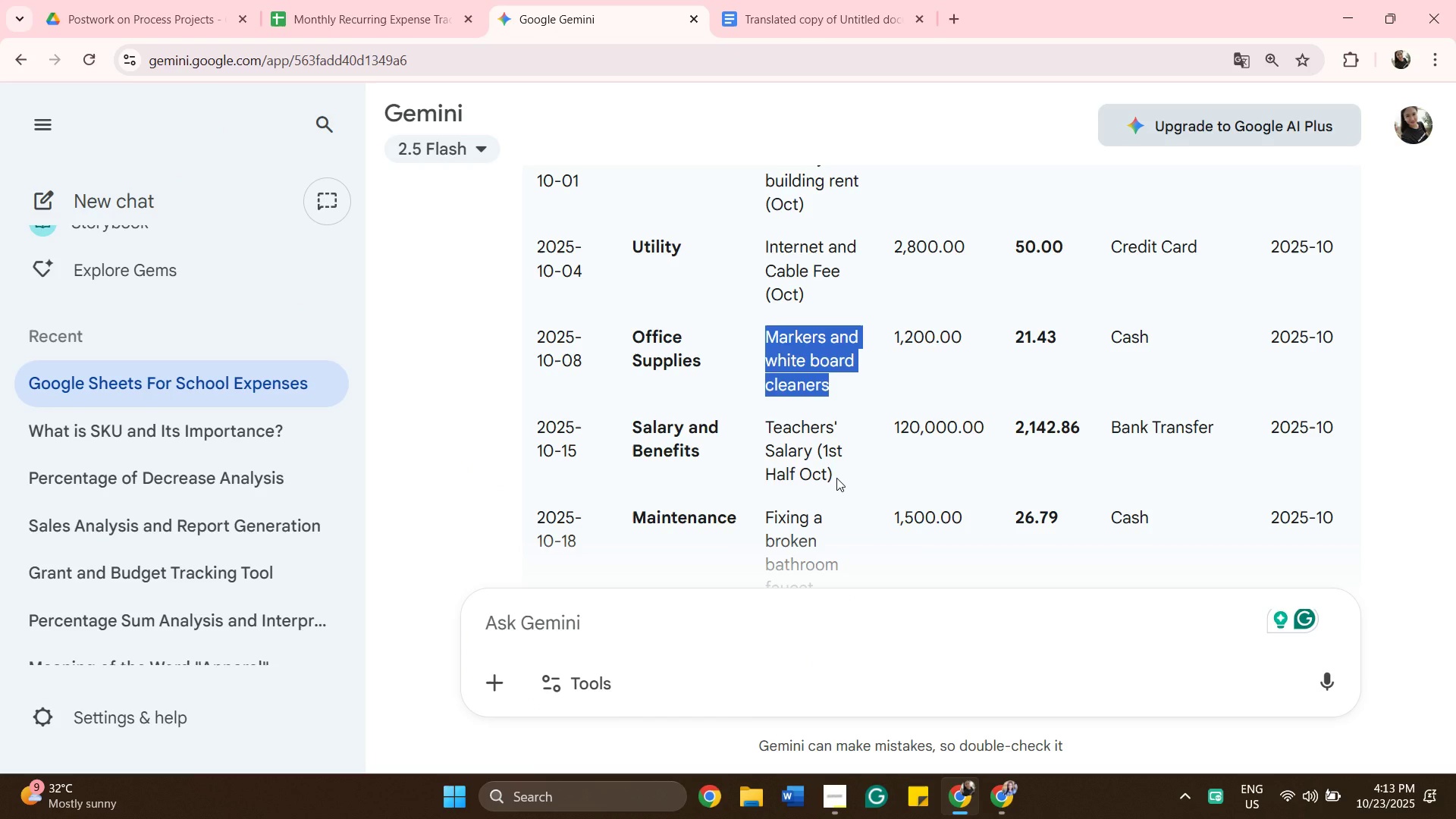 
left_click_drag(start_coordinate=[836, 478], to_coordinate=[766, 426])
 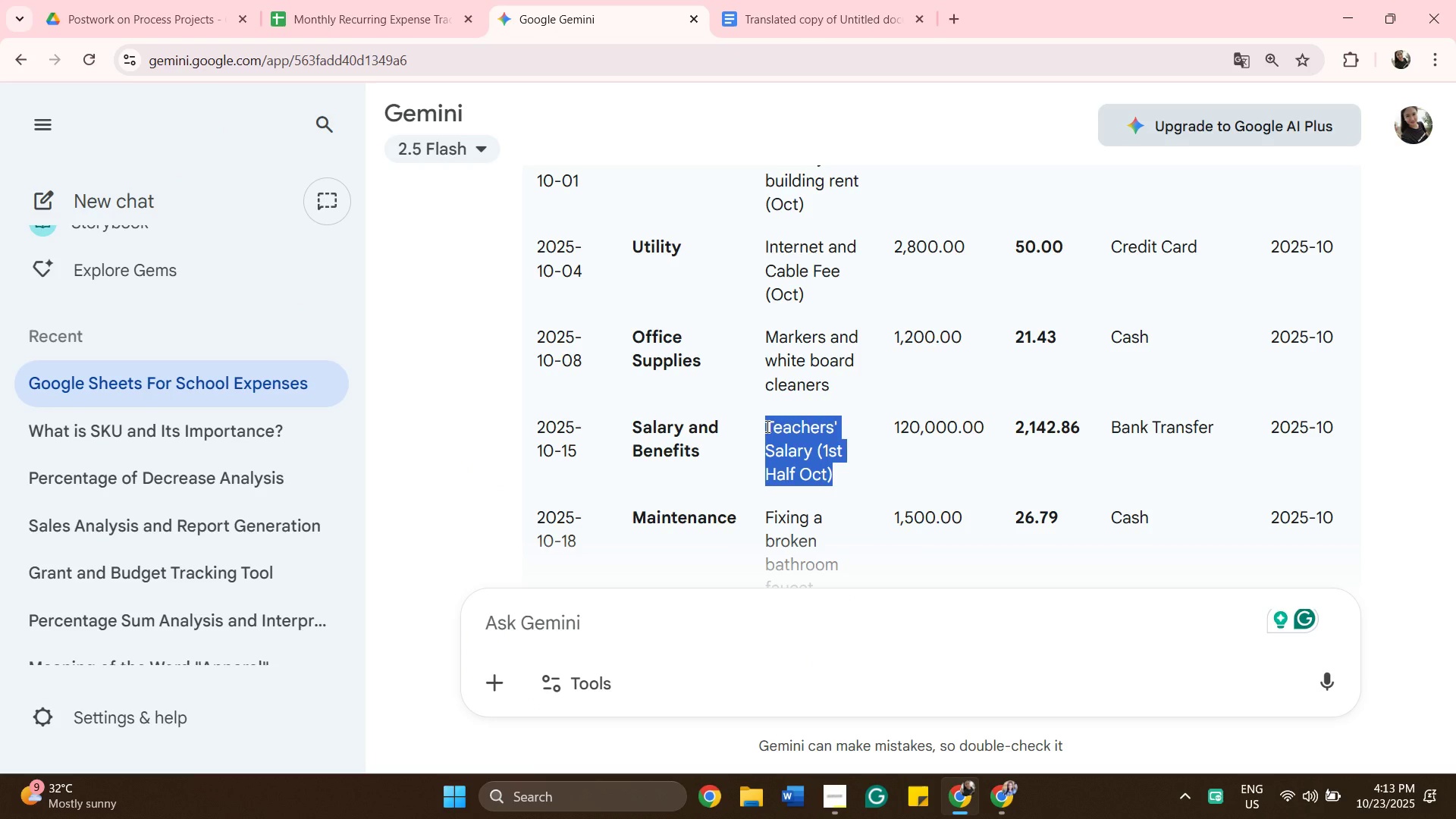 
key(Control+C)
 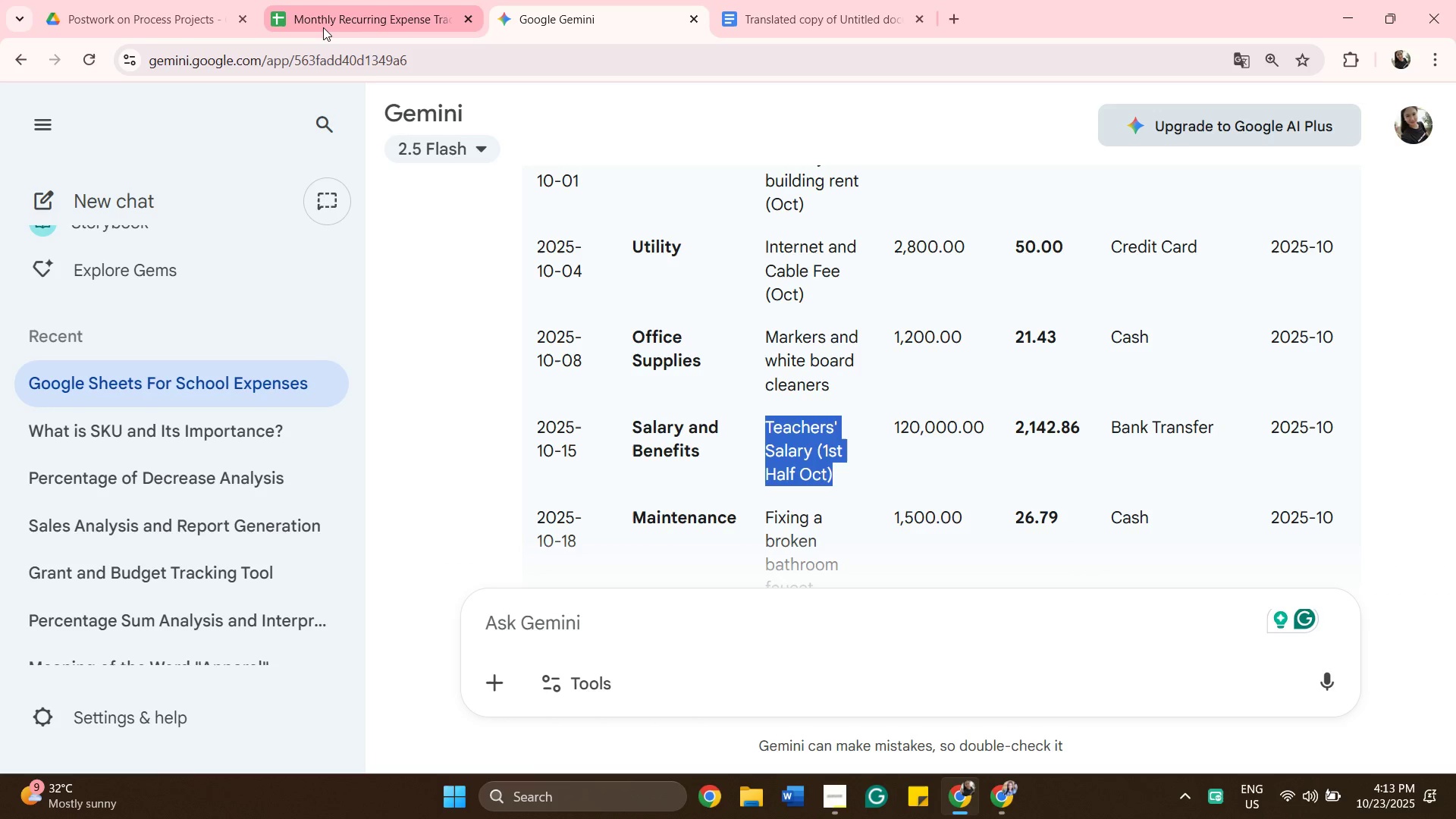 
left_click([323, 28])
 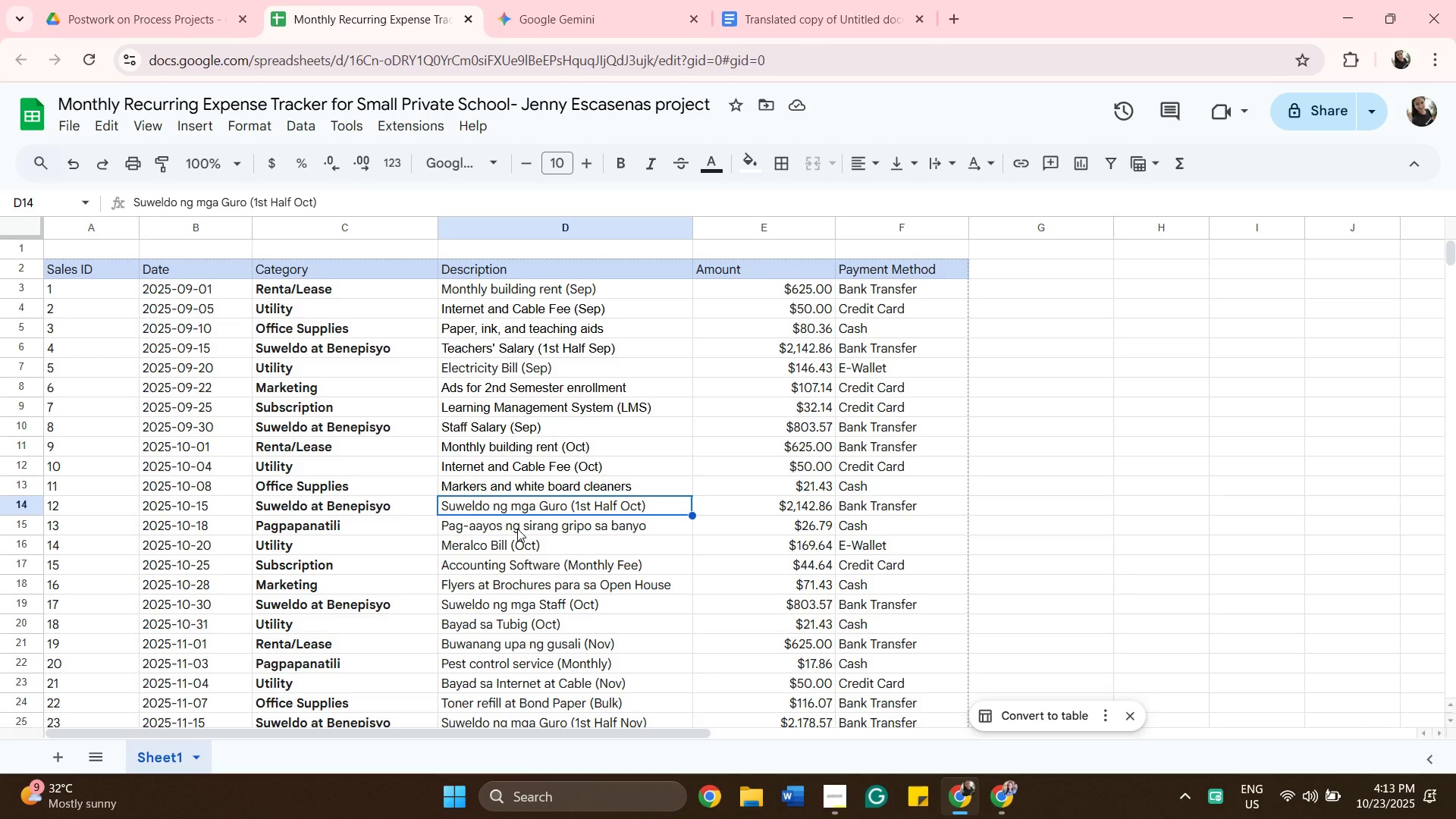 
left_click([517, 529])
 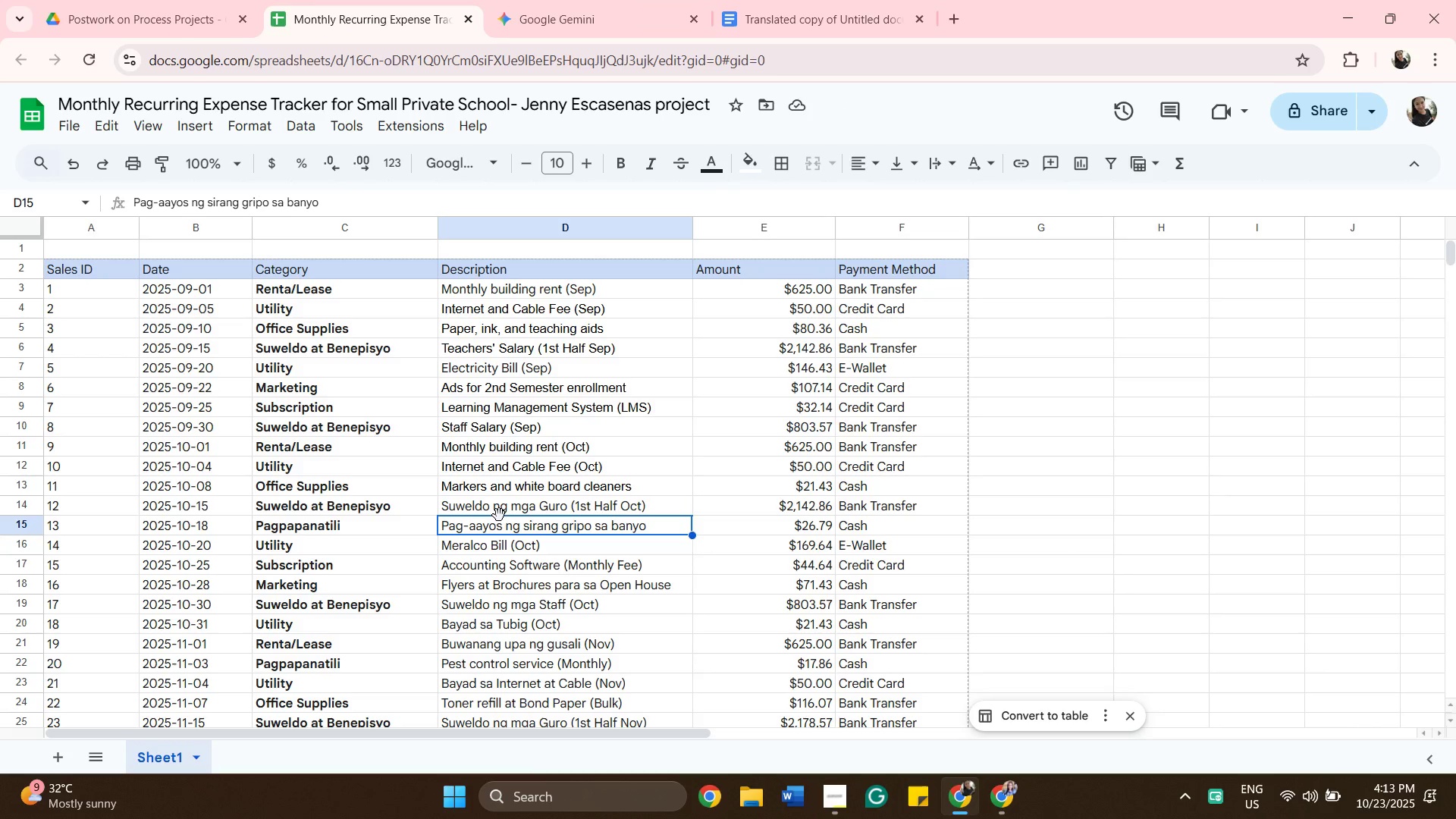 
left_click([498, 513])
 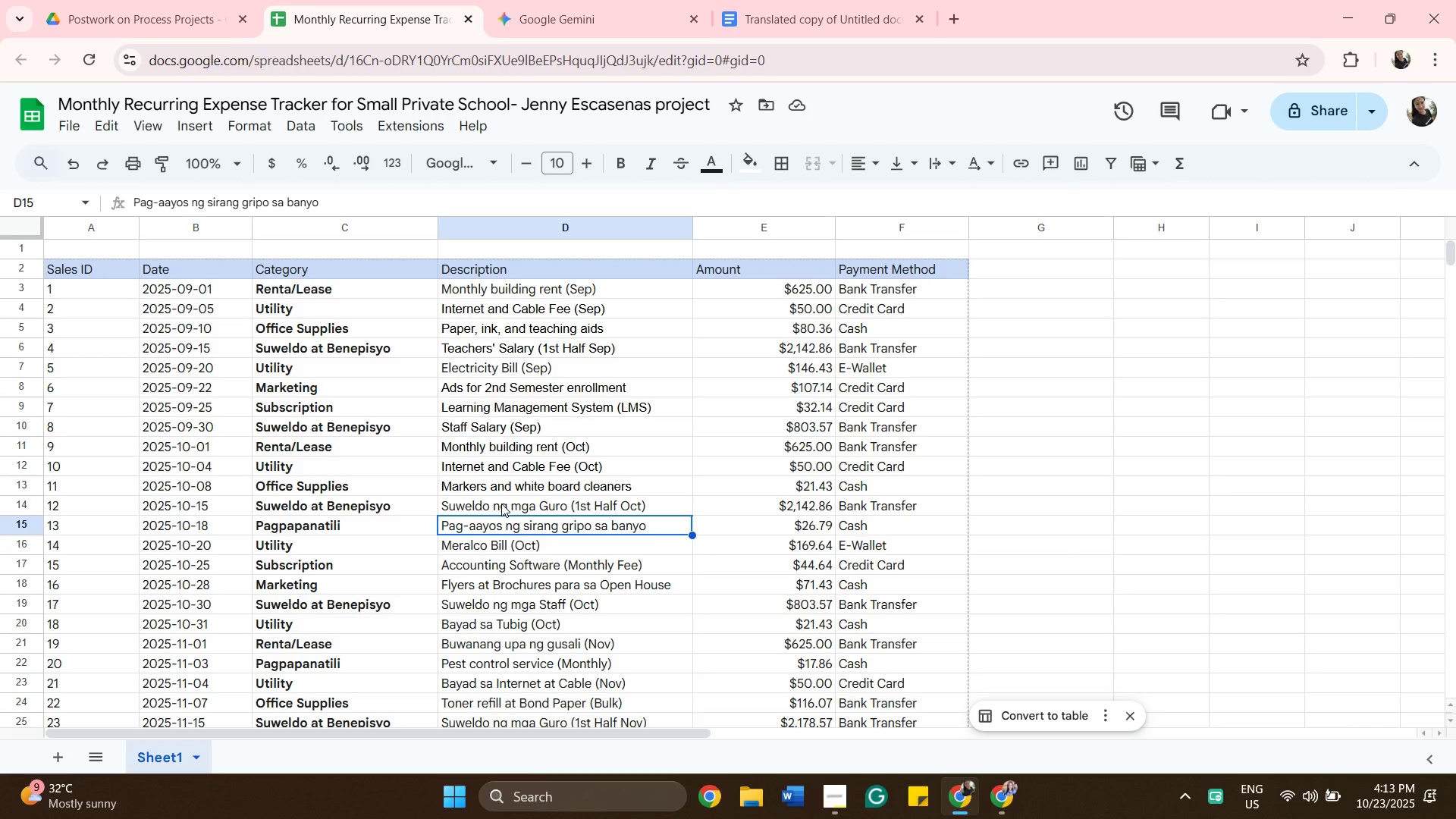 
left_click([501, 504])
 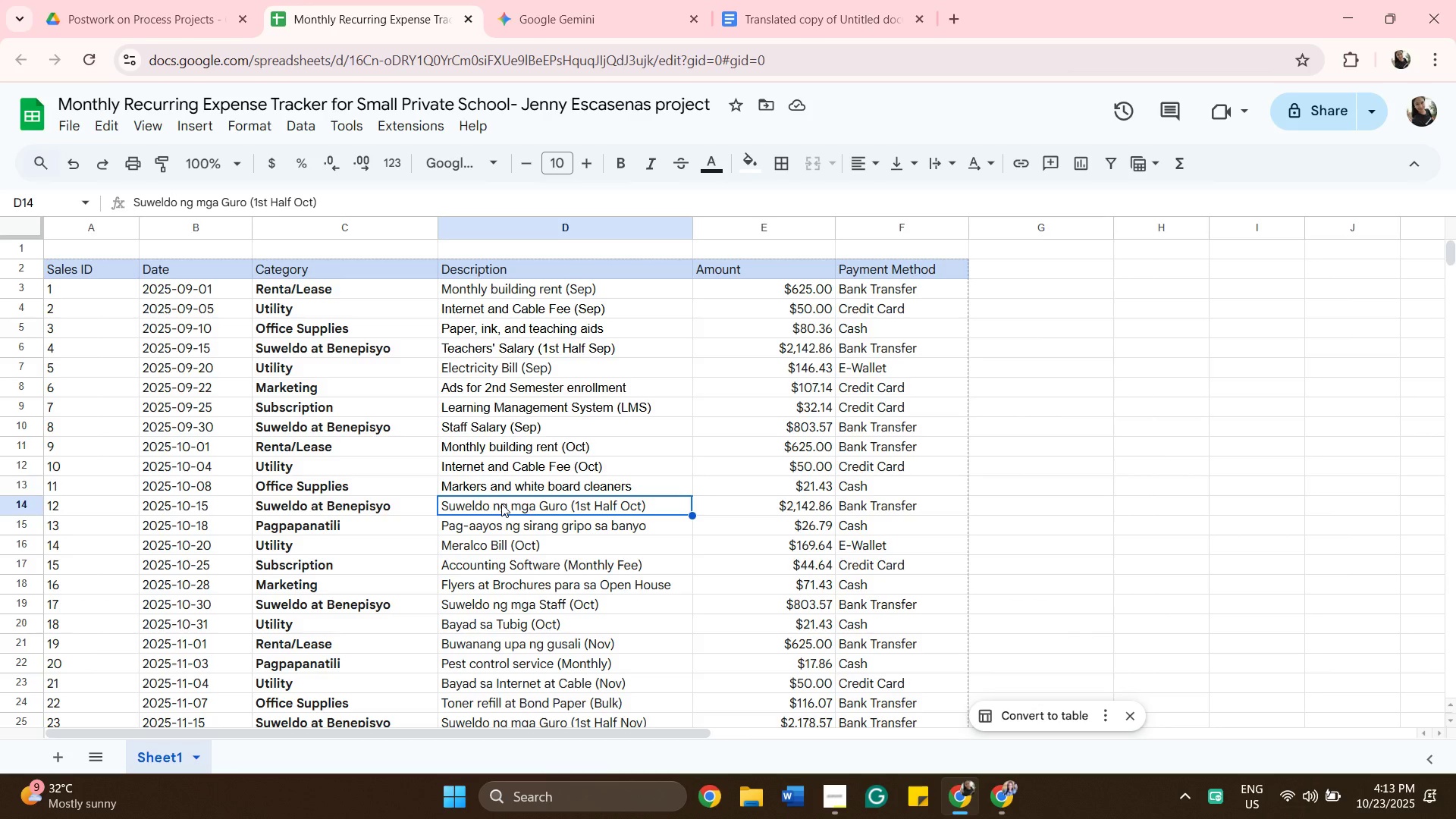 
key(Control+V)
 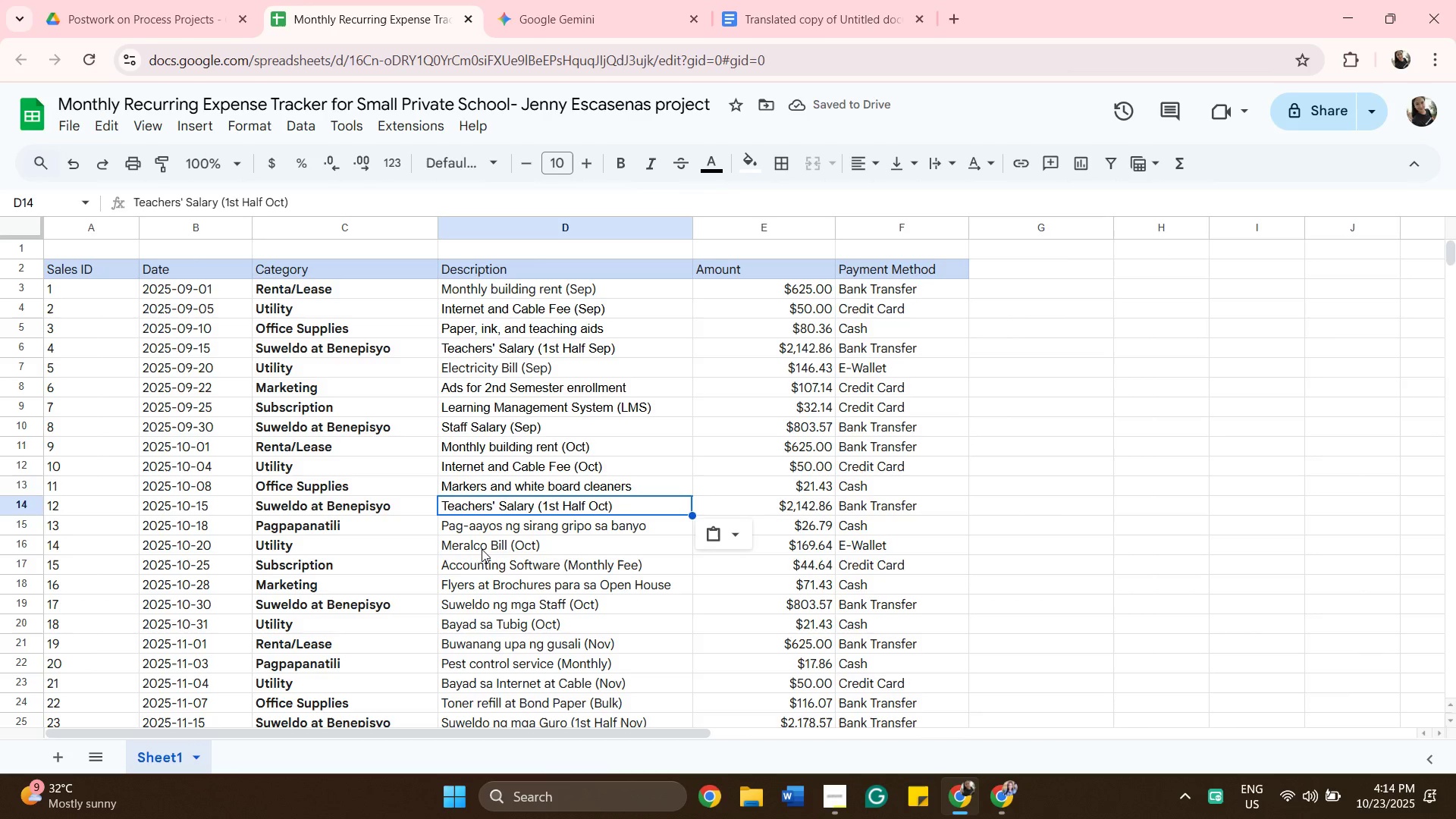 
wait(5.08)
 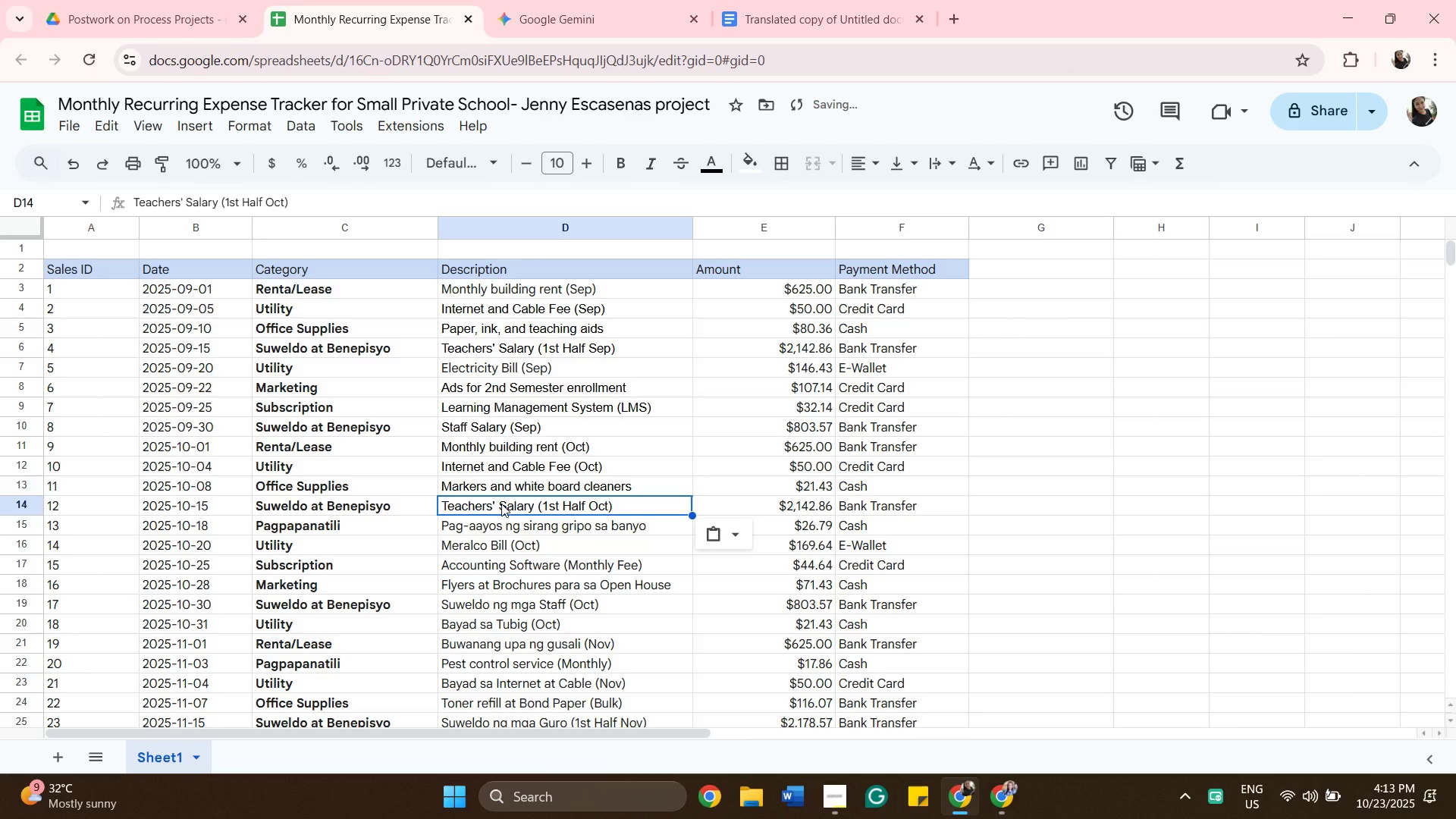 
left_click([492, 529])
 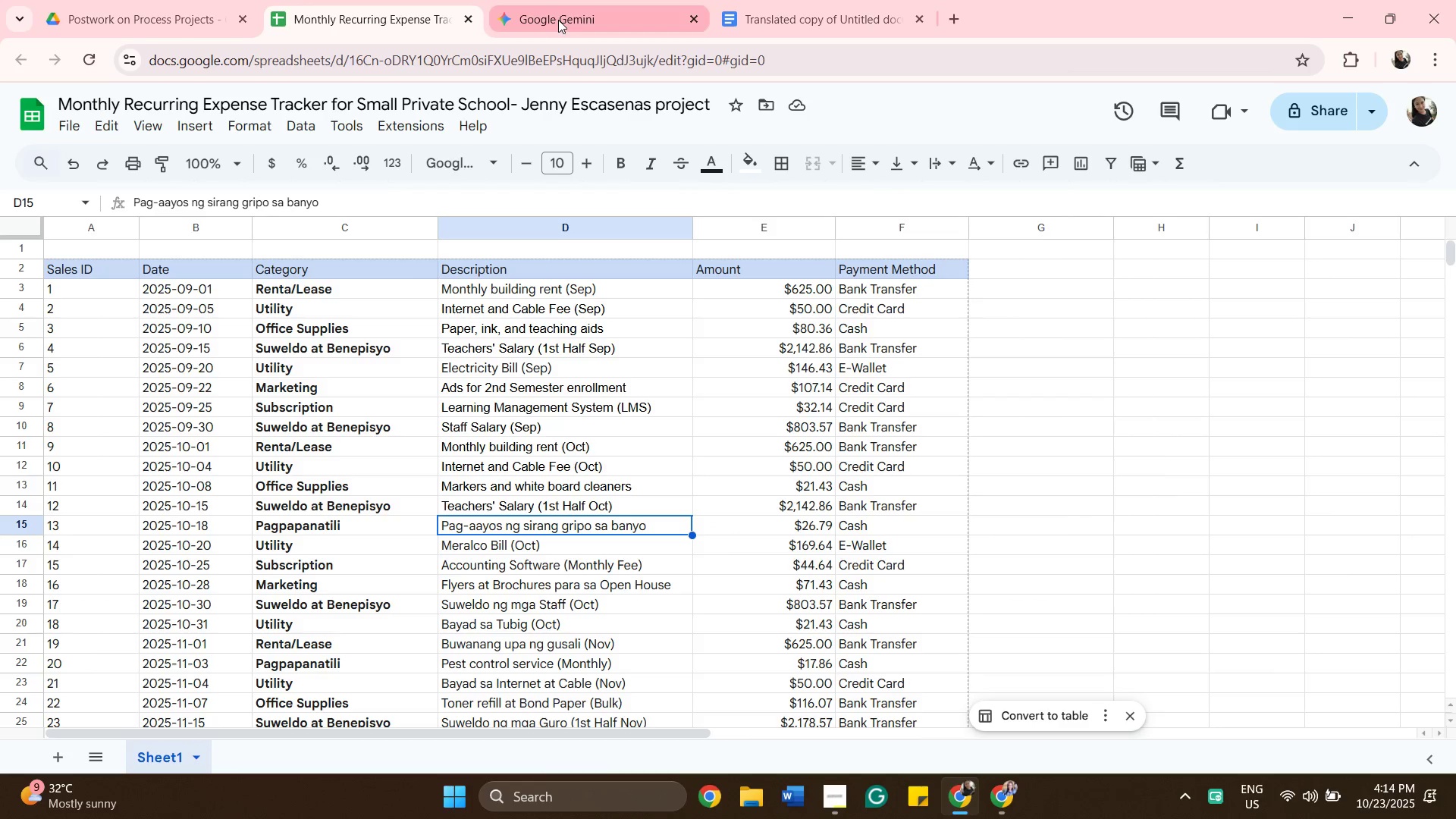 
left_click([557, 22])
 